 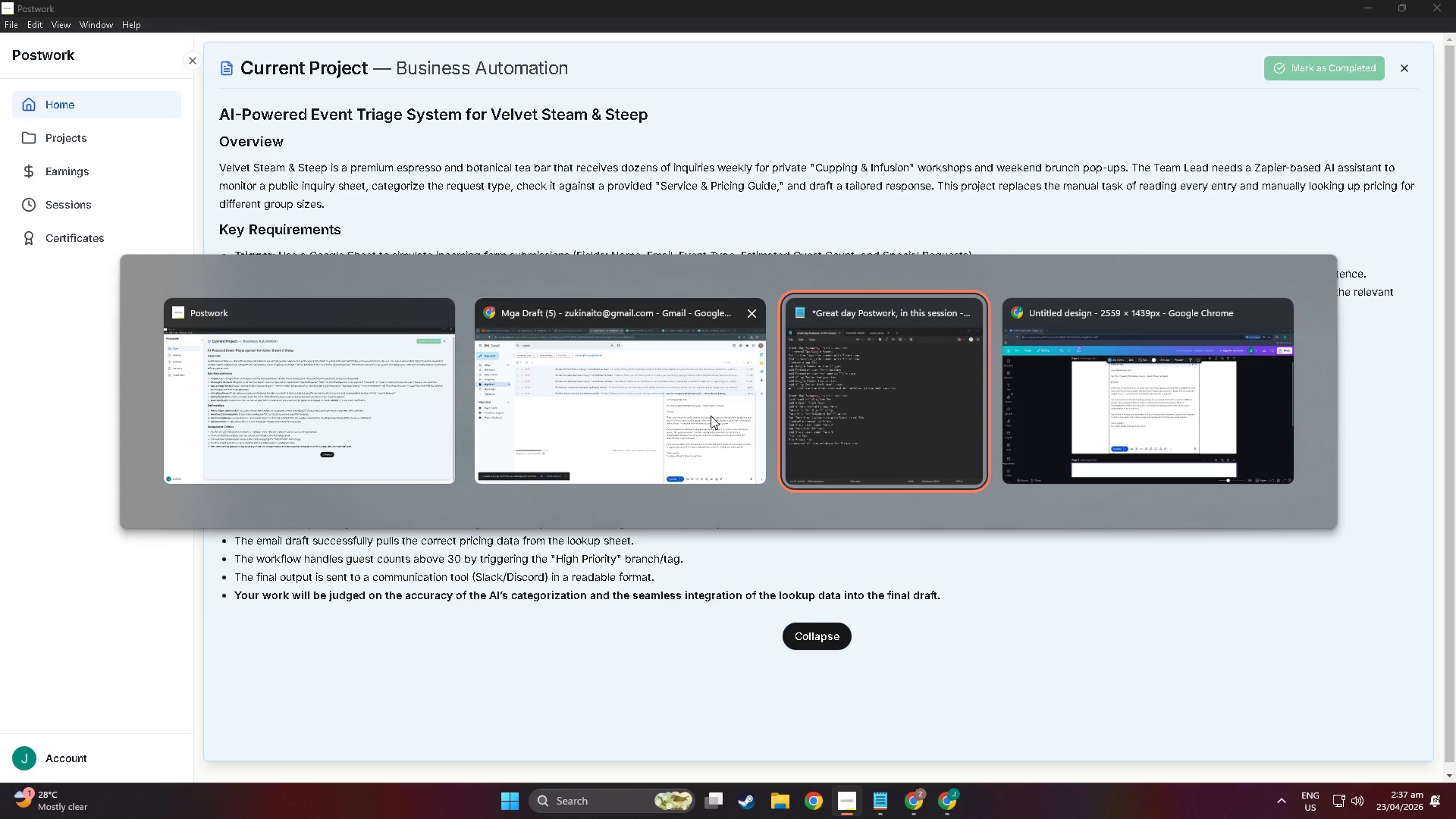 
key(Alt+Tab)
 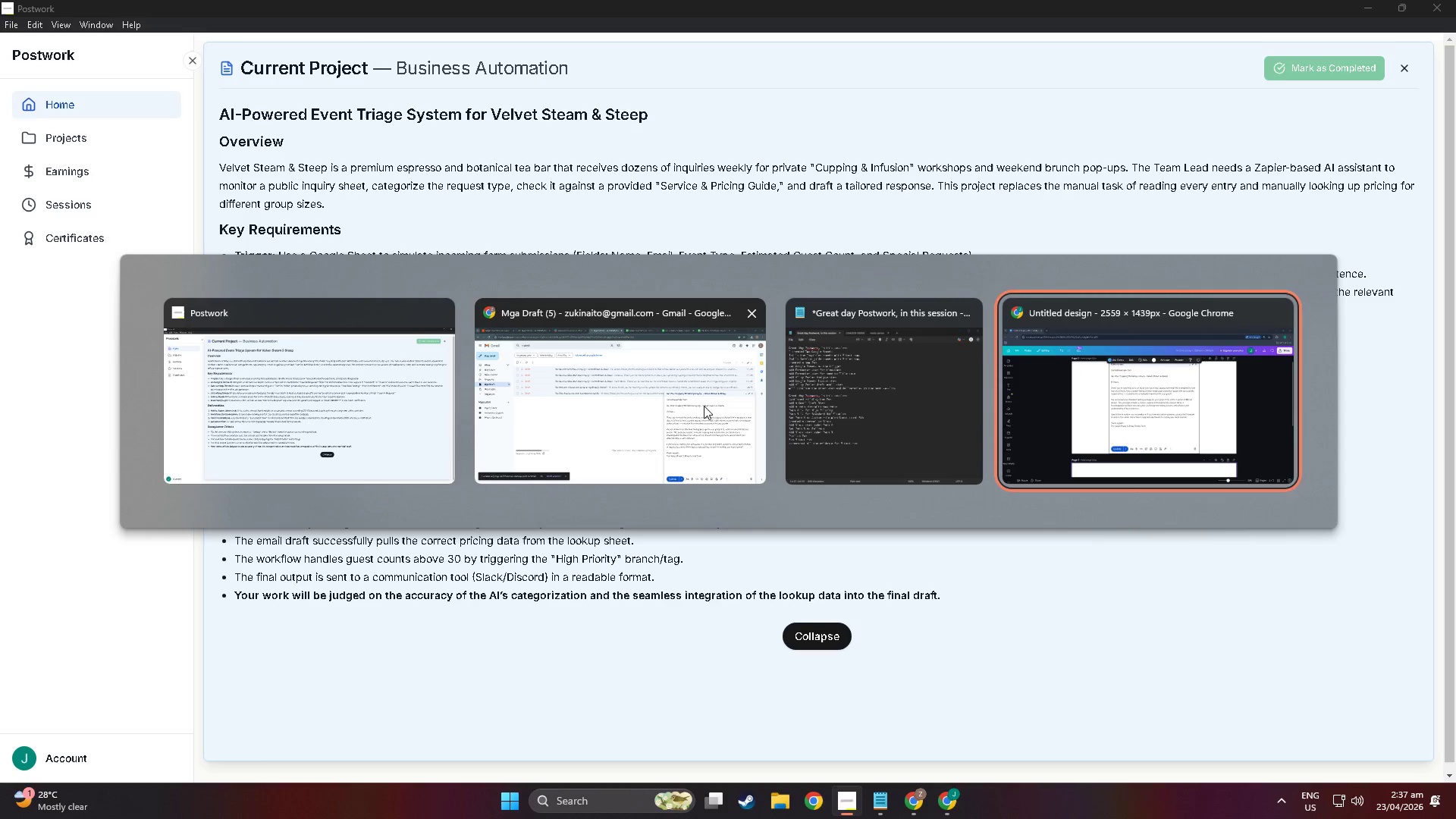 
key(Alt+Tab)
 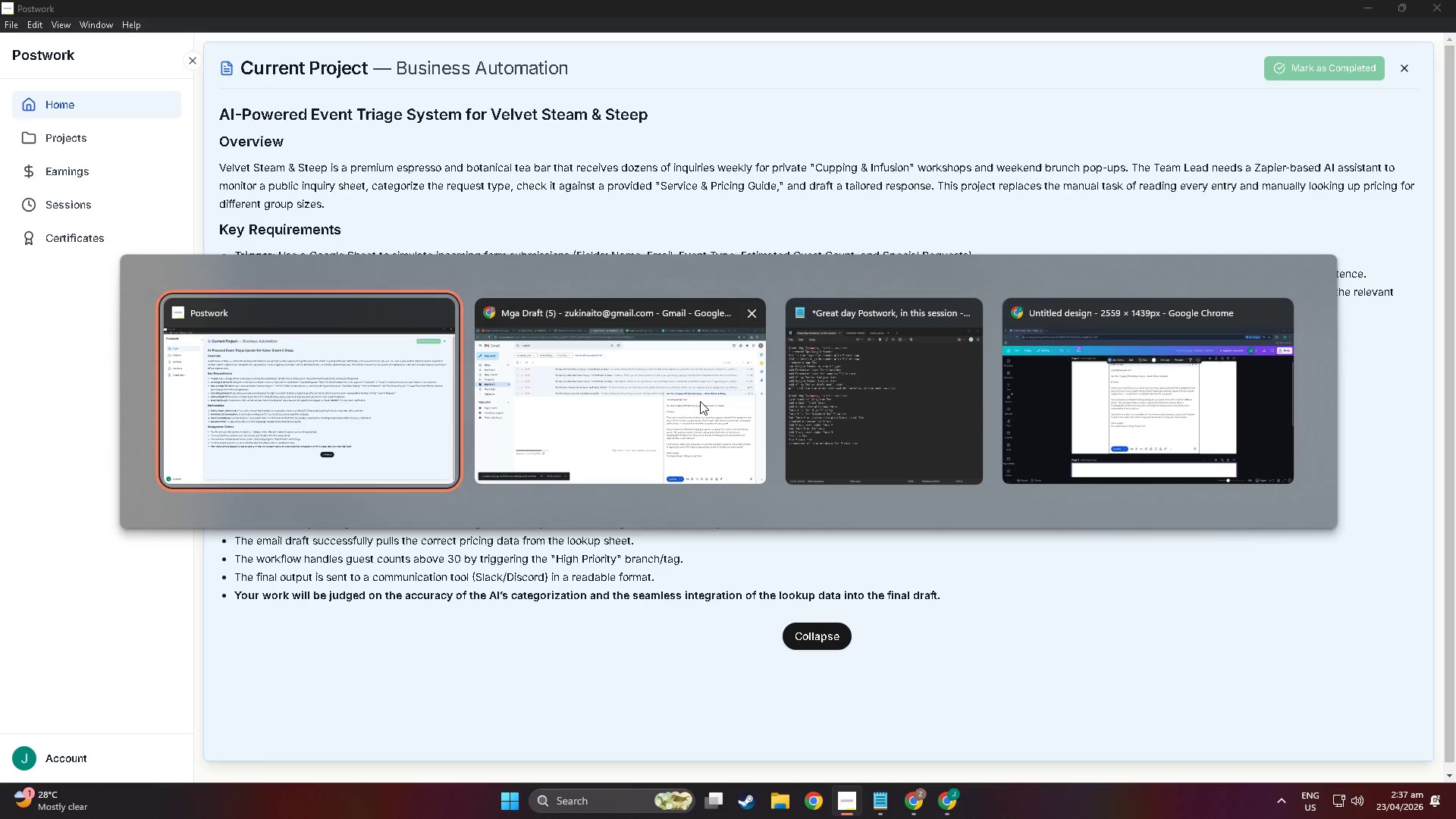 
key(Alt+Tab)
 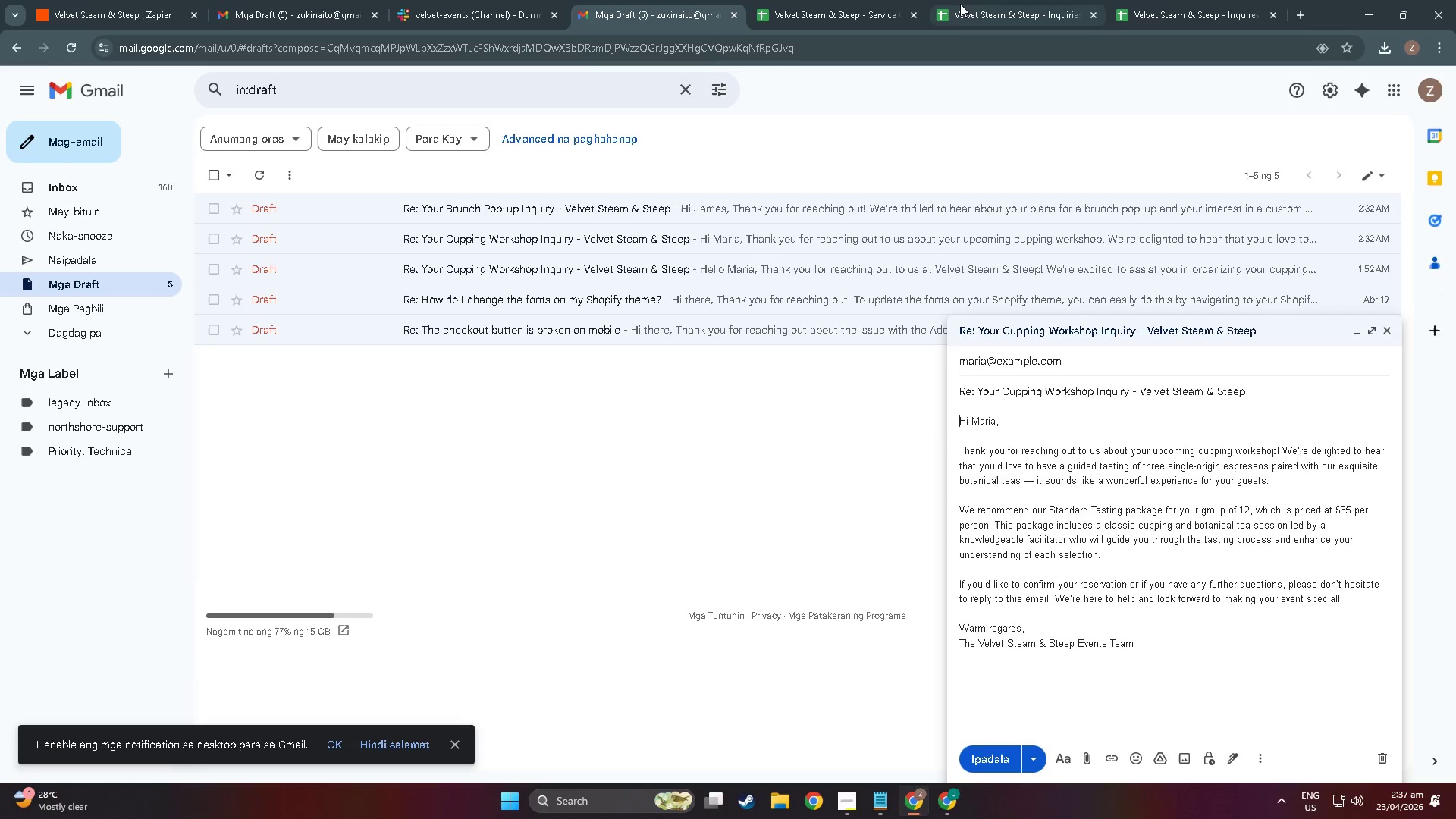 
left_click([1185, 0])
 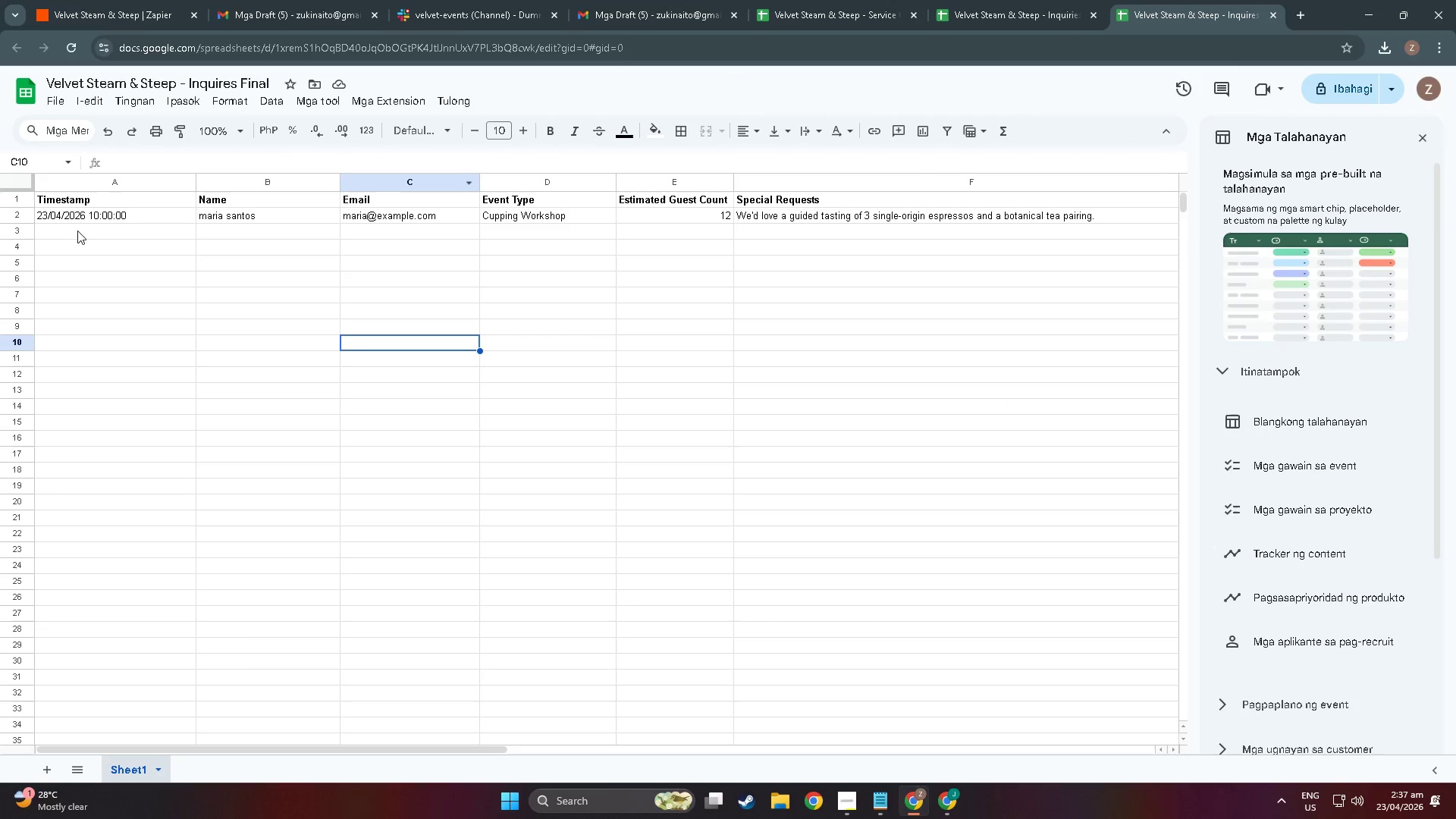 
key(Meta+Shift+MetaLeft)
 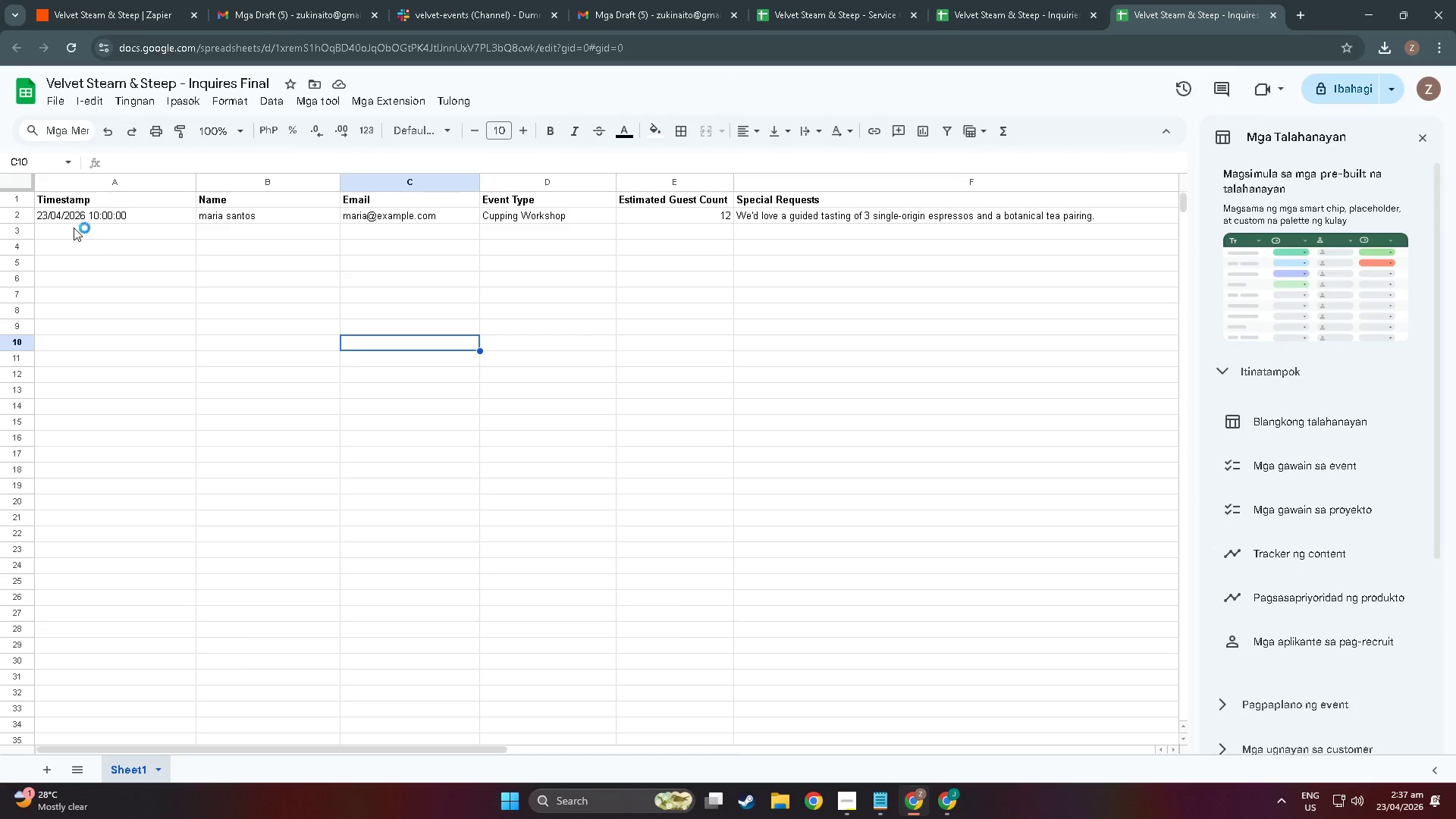 
key(Shift+ShiftLeft)
 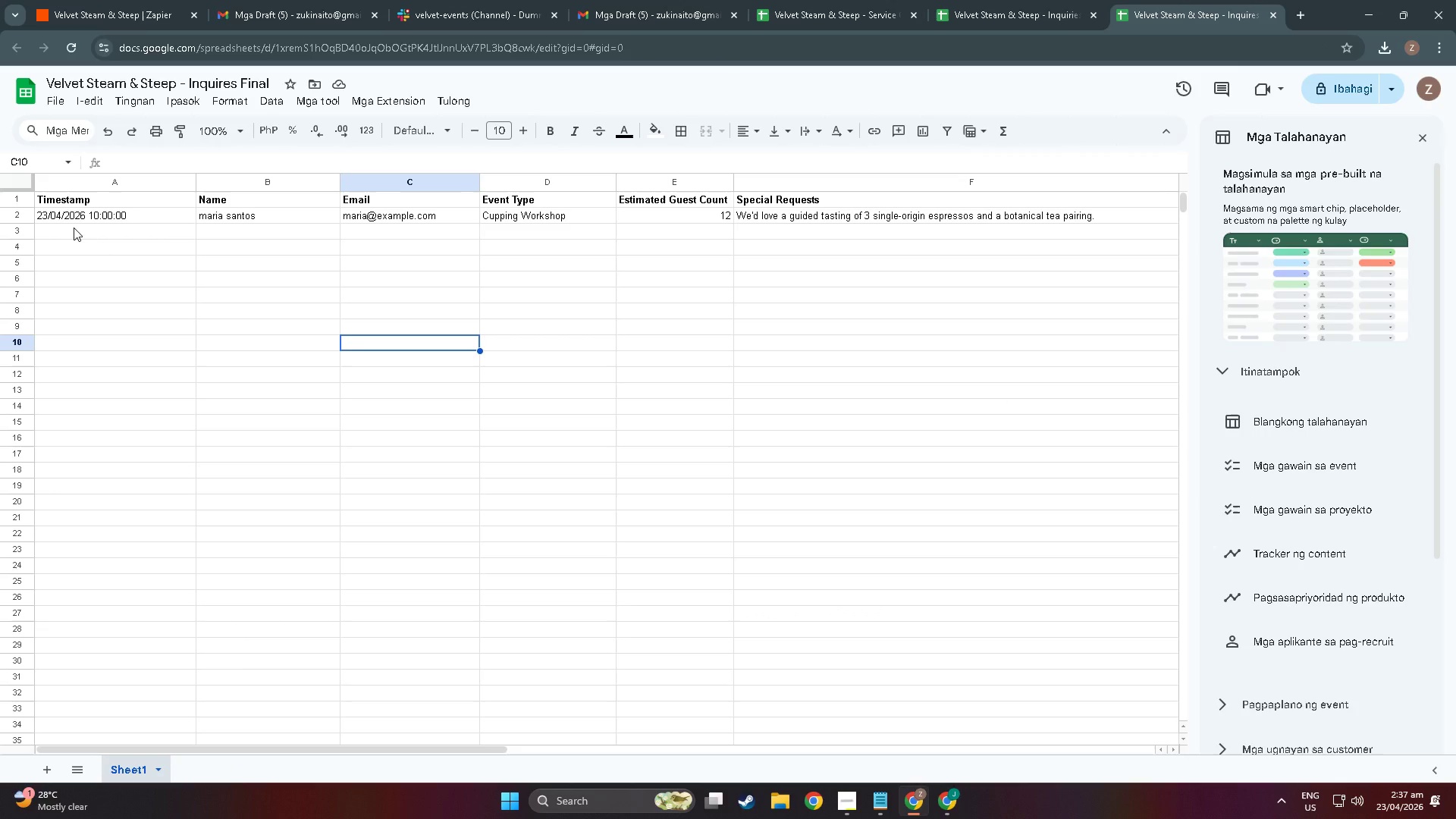 
key(Meta+Shift+S)
 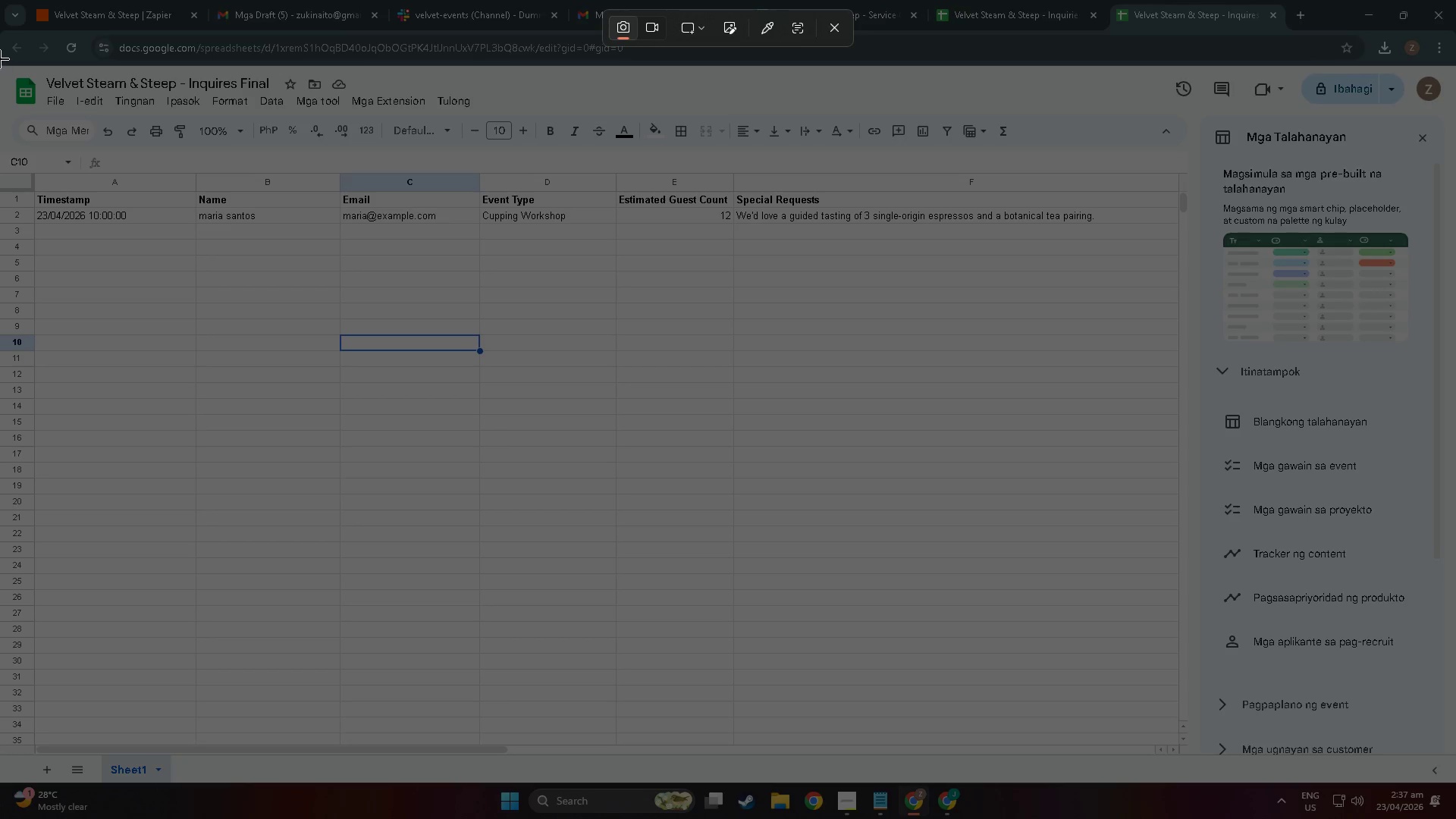 
left_click_drag(start_coordinate=[0, 65], to_coordinate=[1454, 783])
 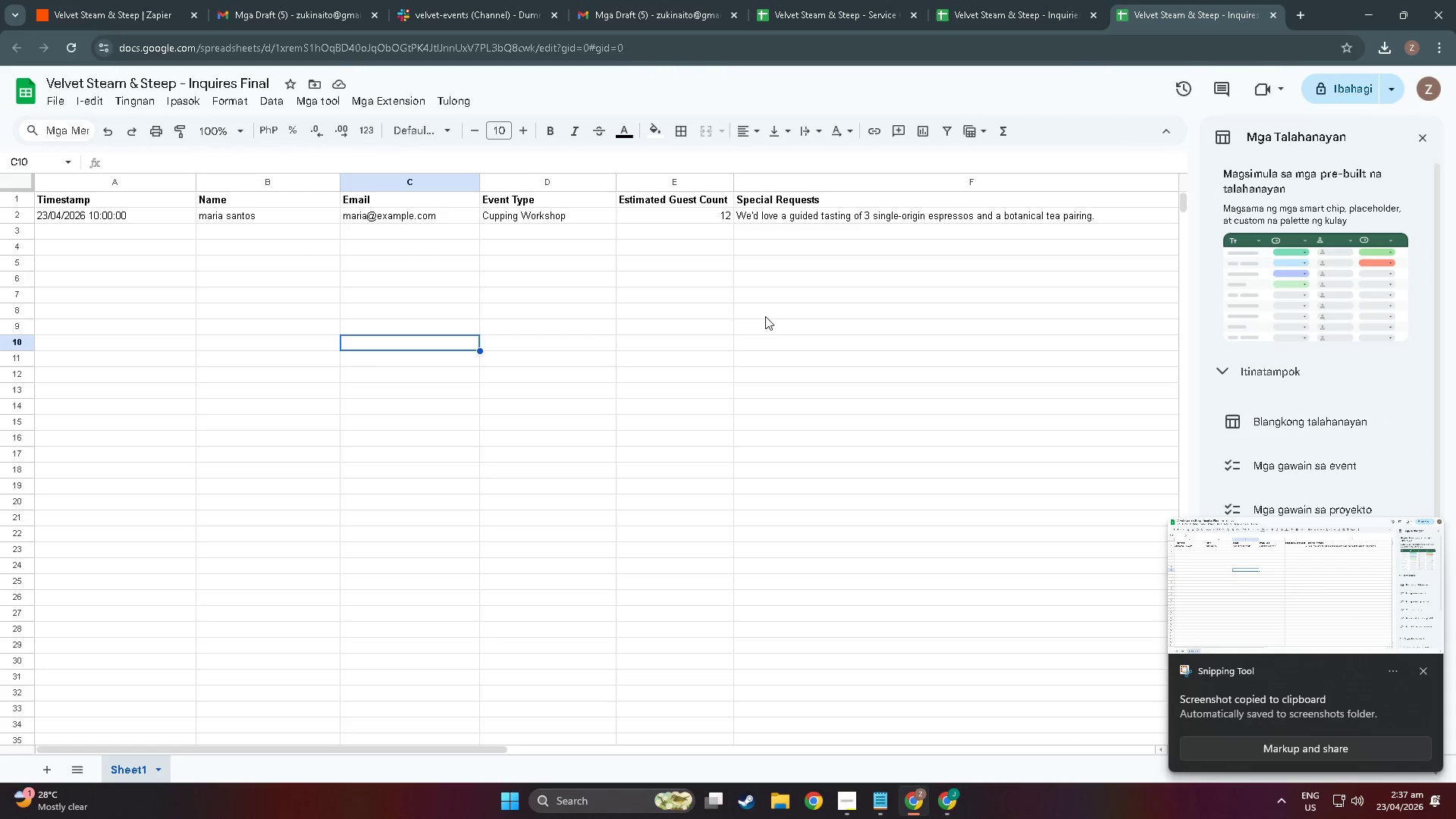 
key(Alt+Tab)
 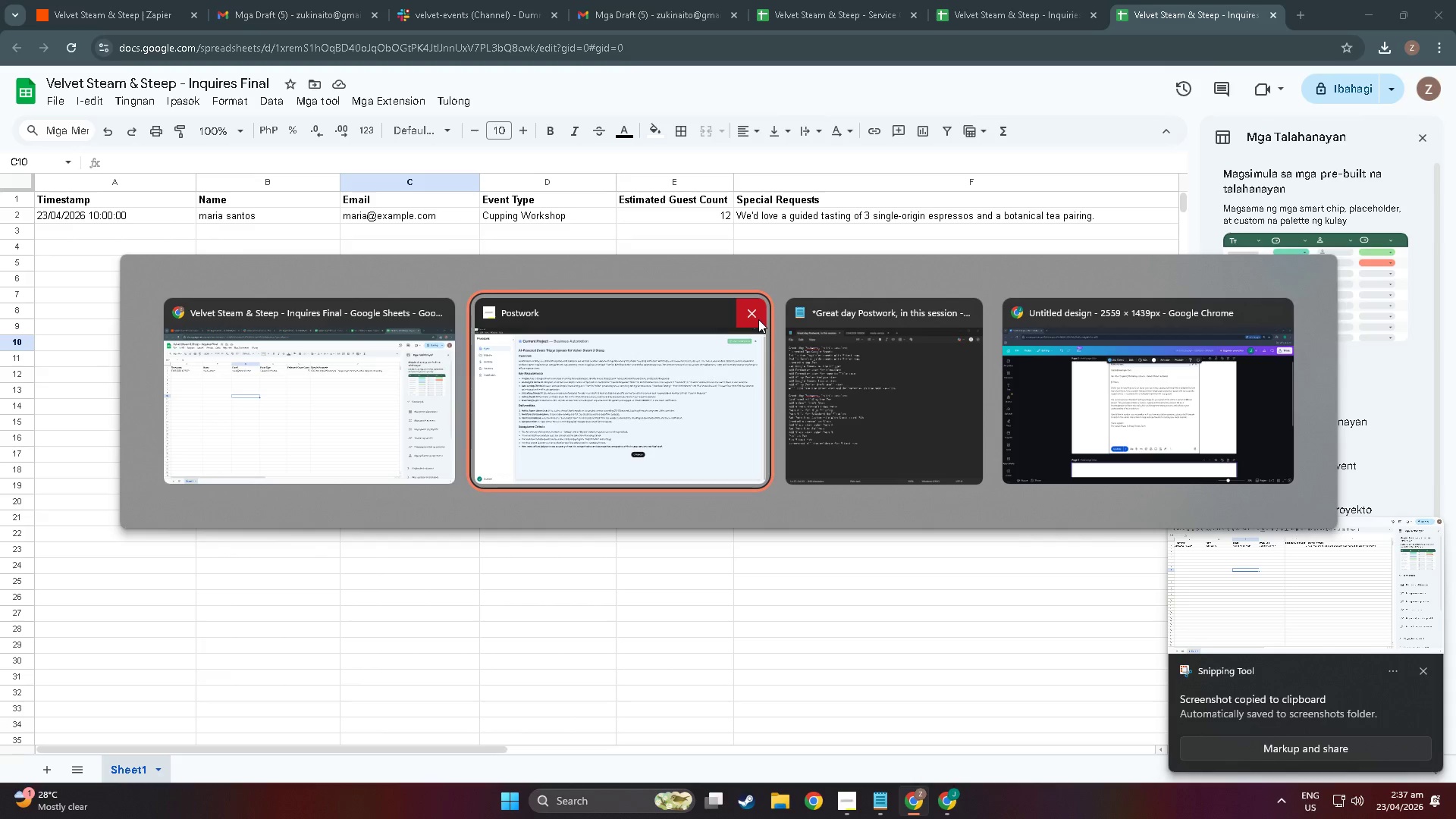 
key(Alt+Tab)
 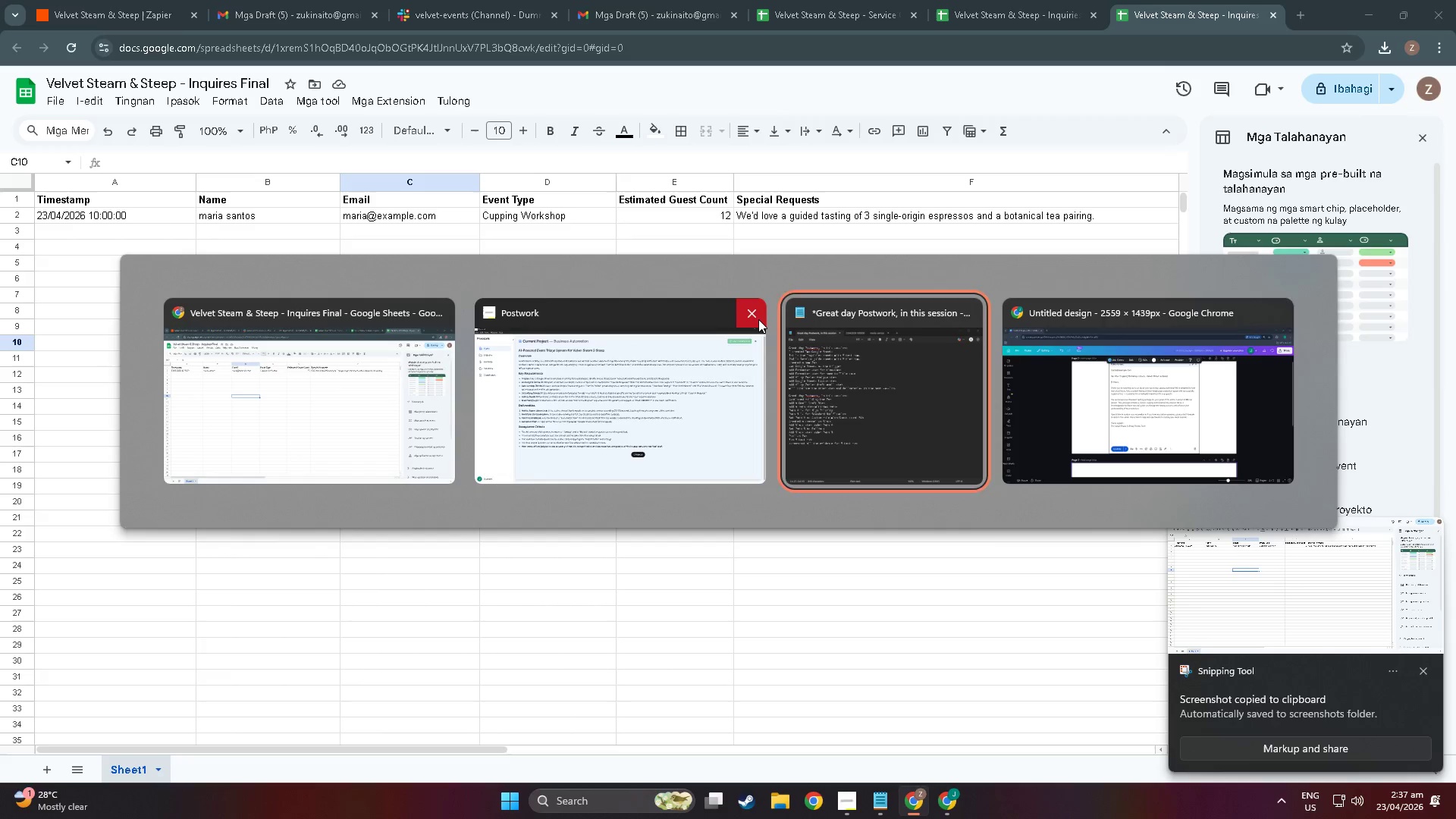 
key(Alt+Tab)
 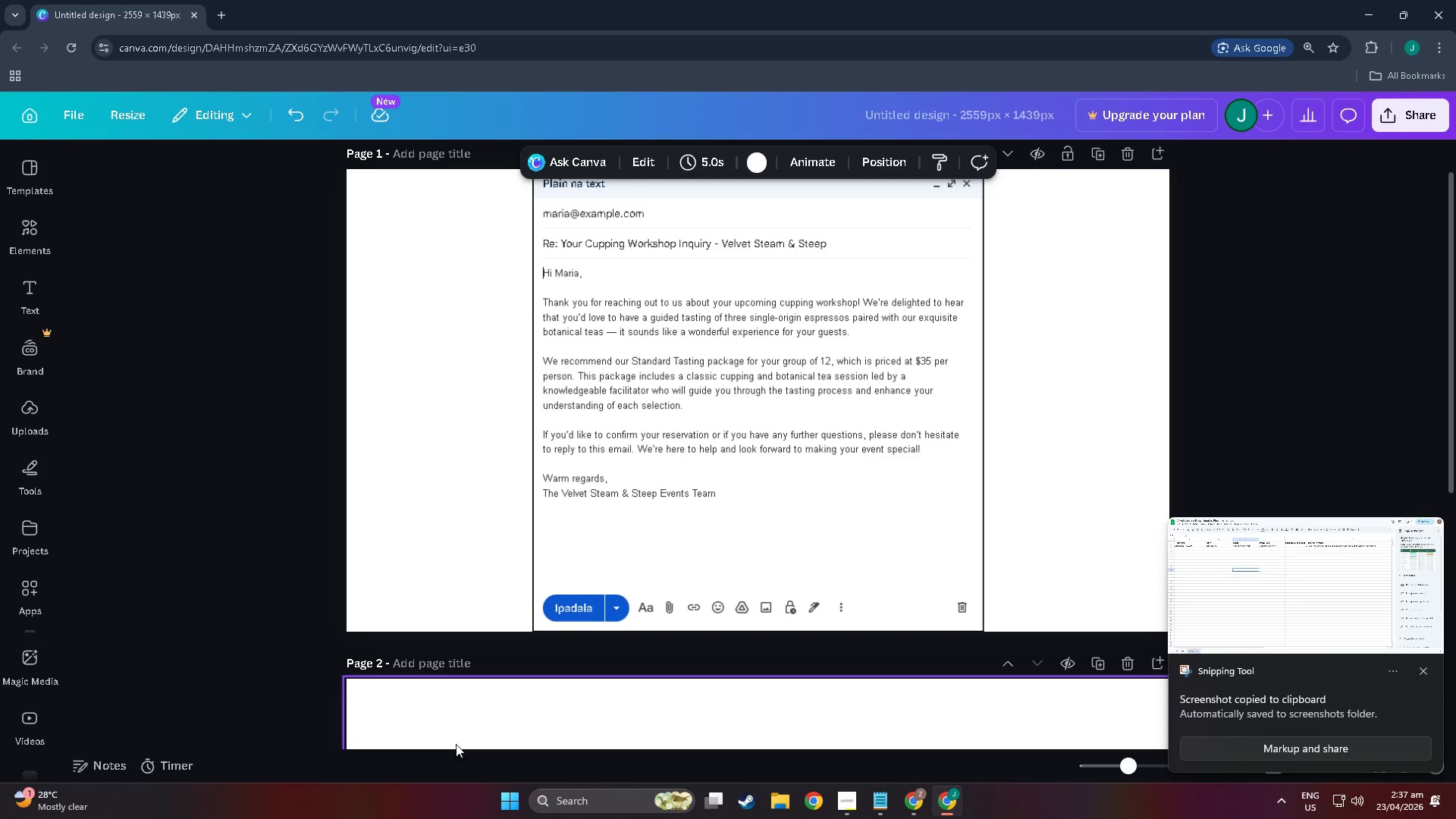 
key(Control+ControlLeft)
 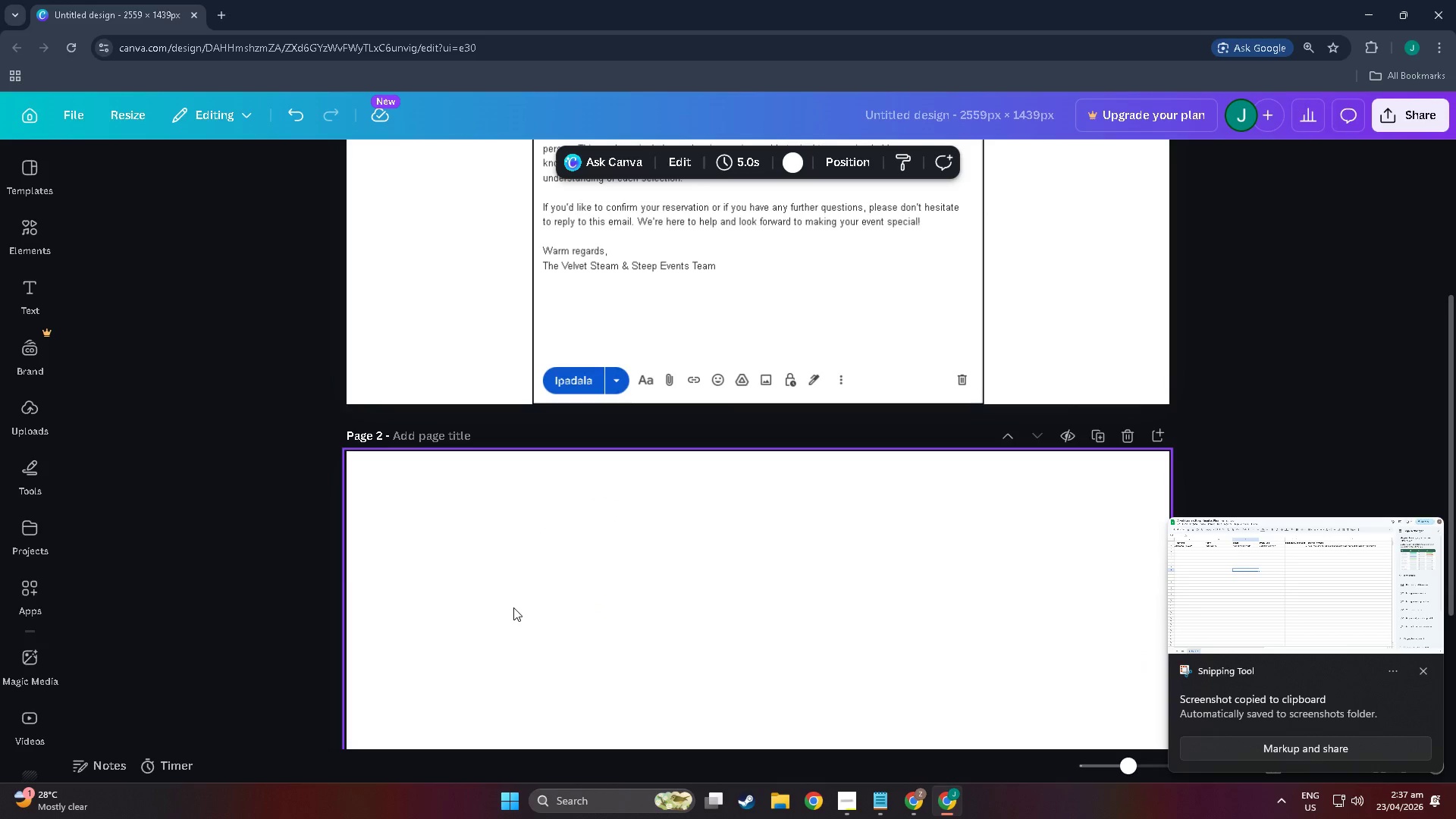 
scroll: coordinate [513, 672], scroll_direction: down, amount: 9.0
 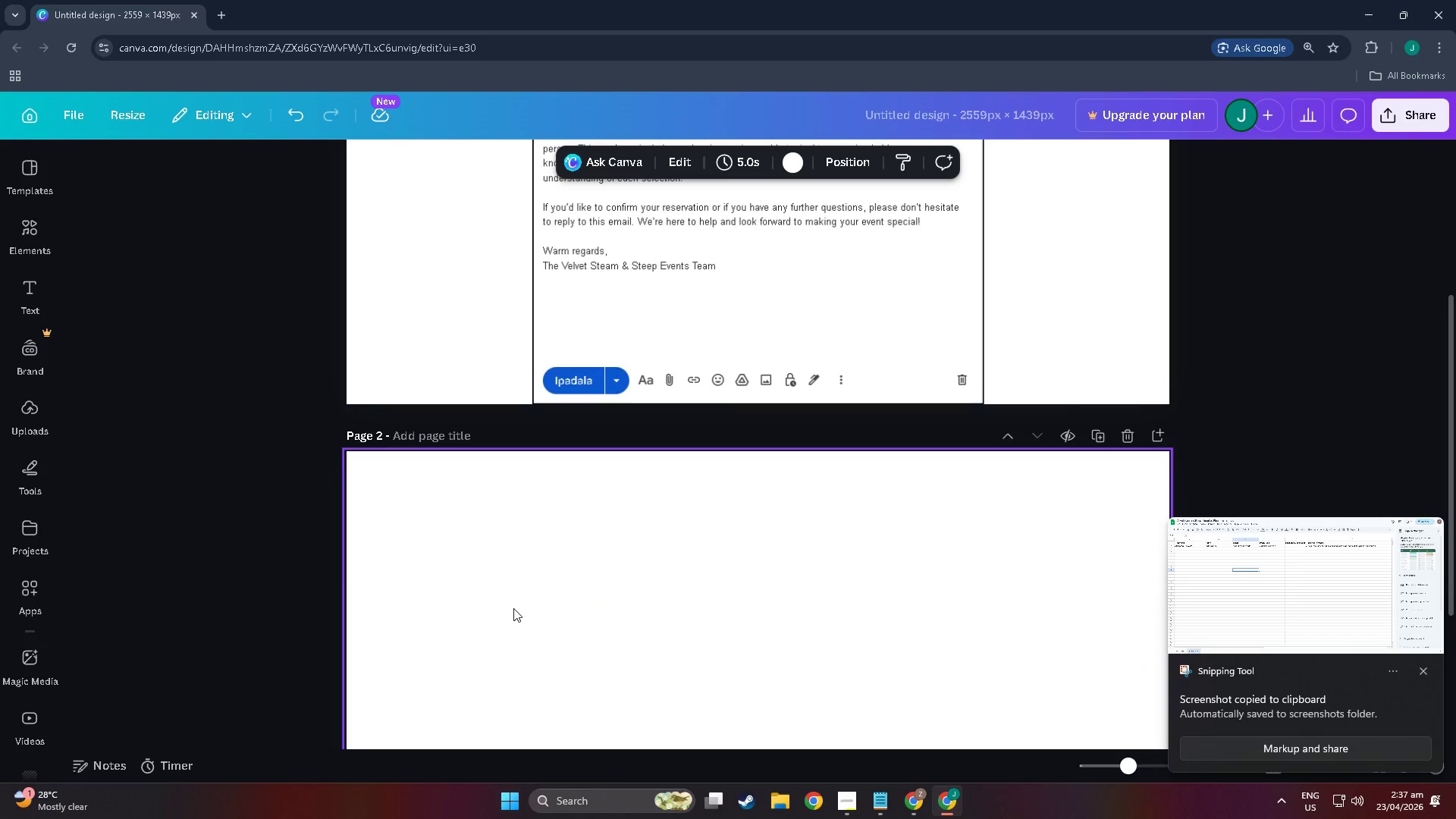 
key(Control+V)
 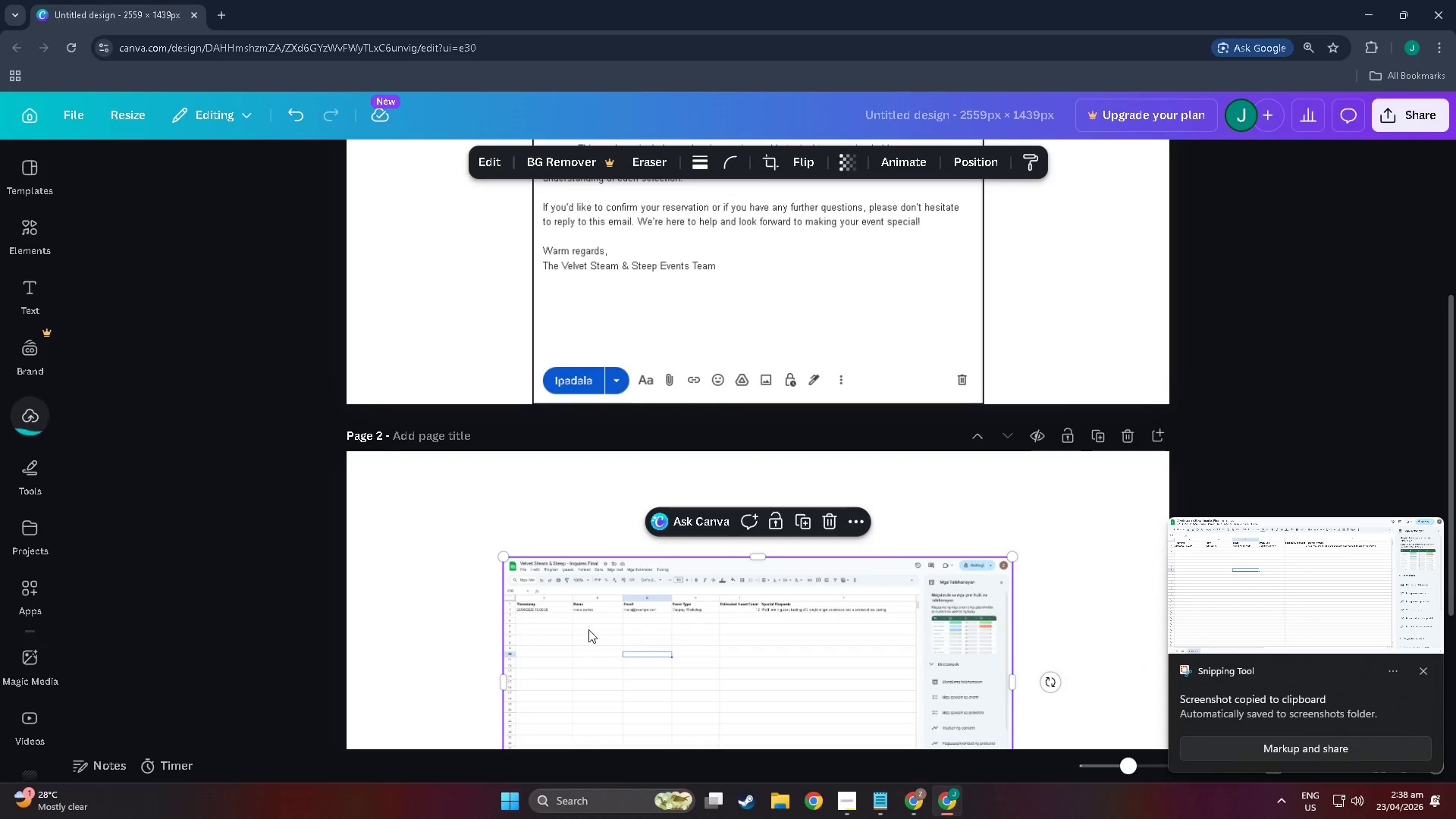 
left_click_drag(start_coordinate=[601, 641], to_coordinate=[438, 533])
 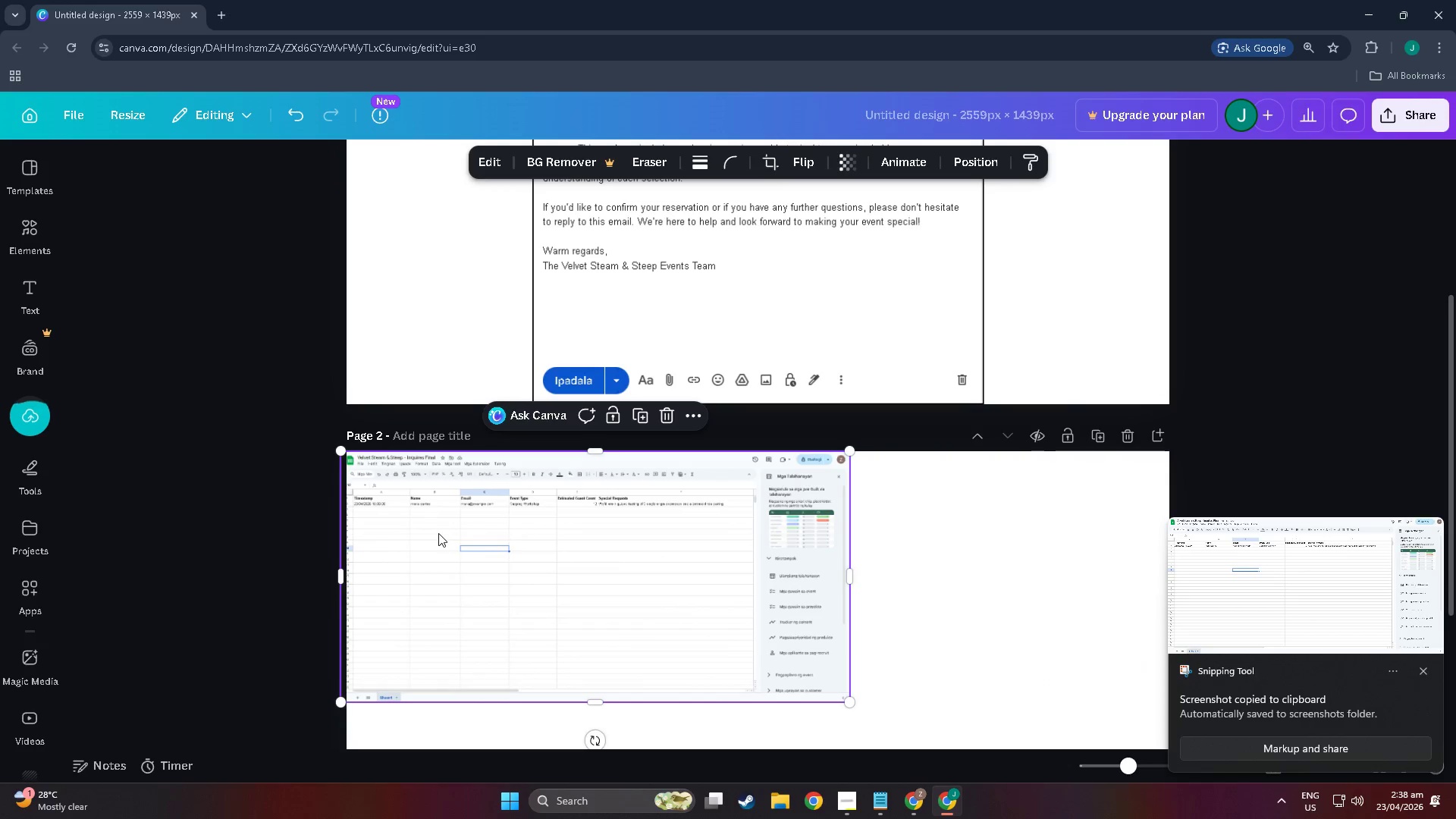 
left_click_drag(start_coordinate=[443, 534], to_coordinate=[450, 535])
 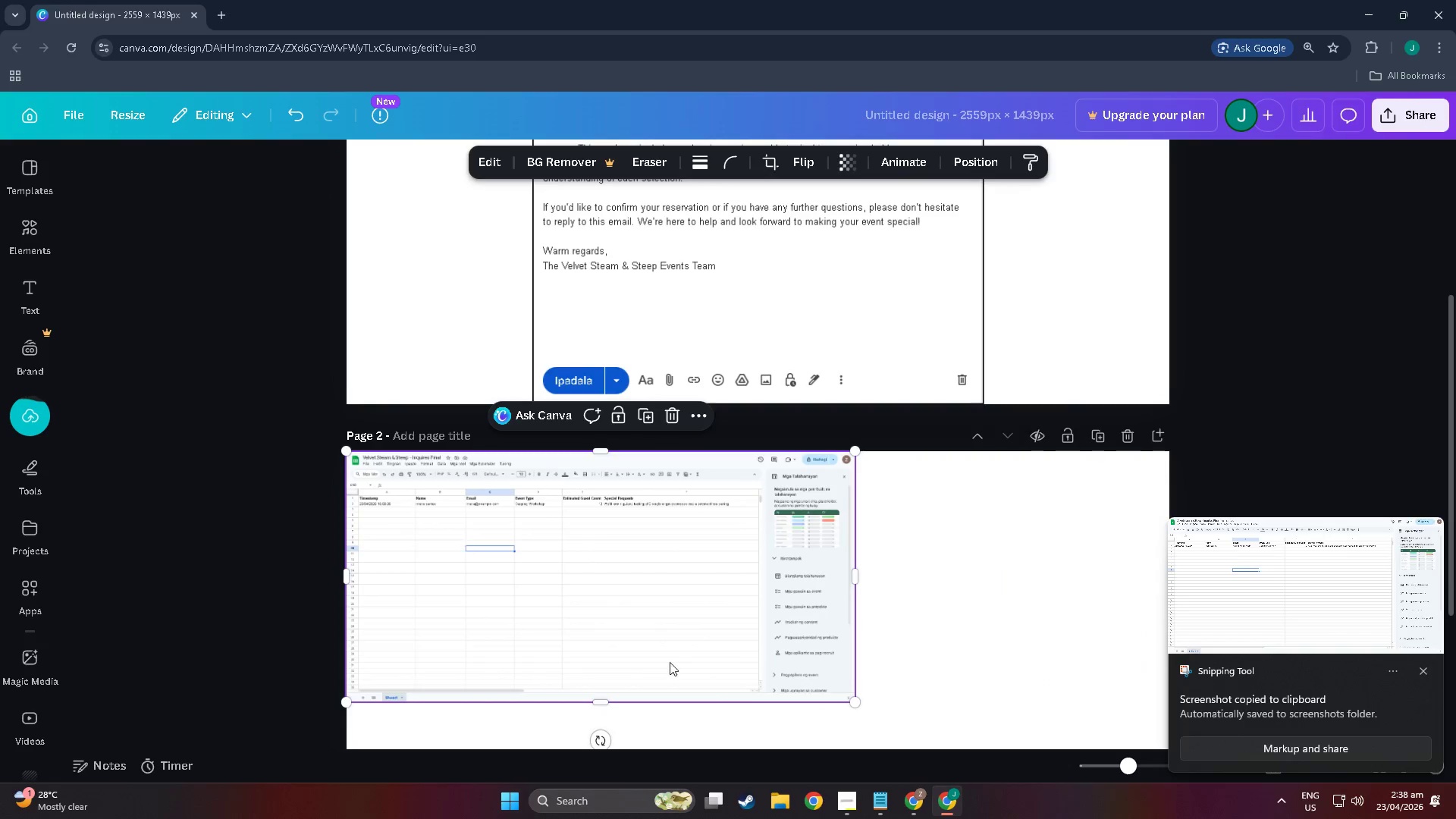 
scroll: coordinate [772, 684], scroll_direction: down, amount: 8.0
 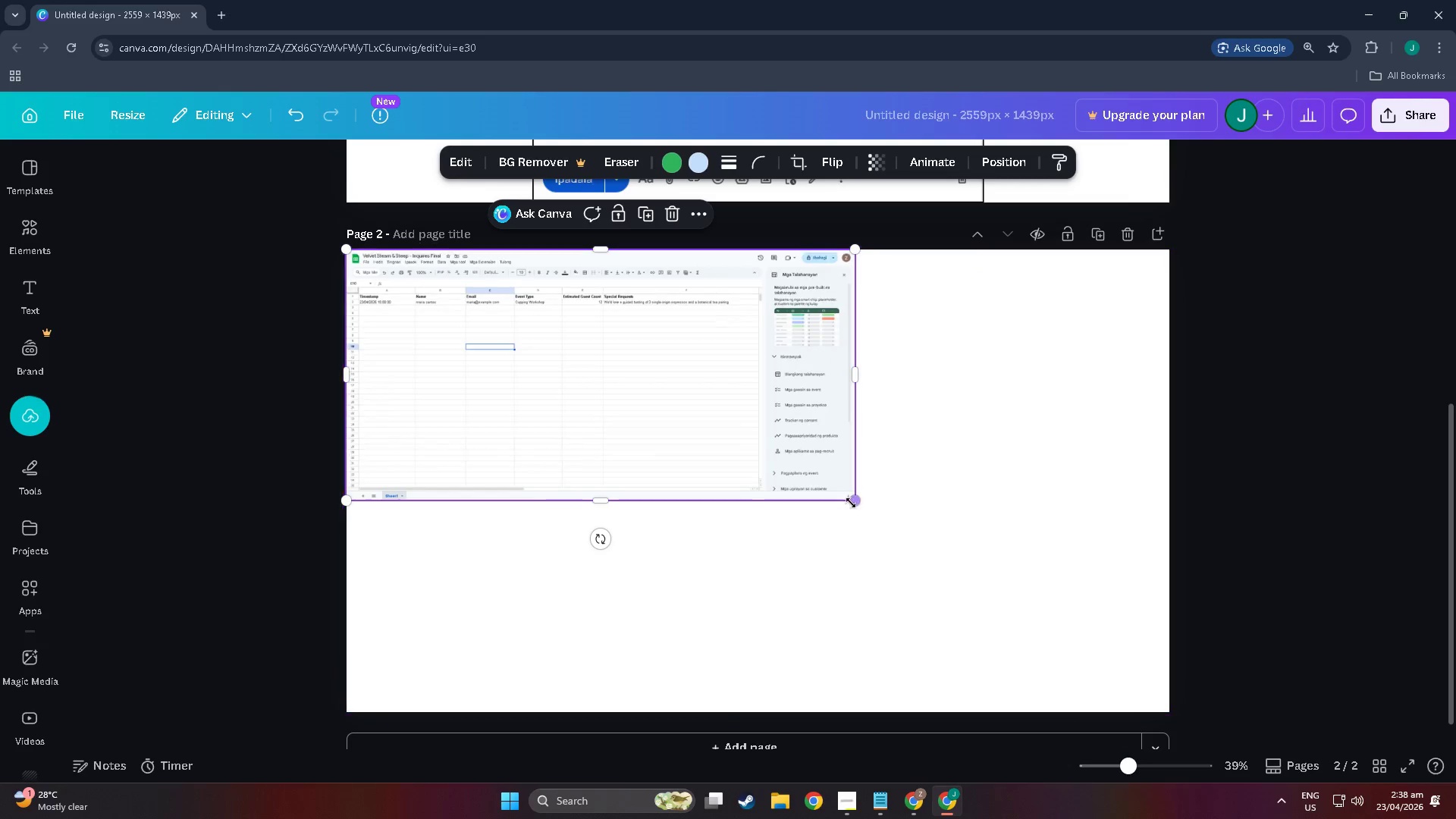 
left_click_drag(start_coordinate=[851, 503], to_coordinate=[1125, 733])
 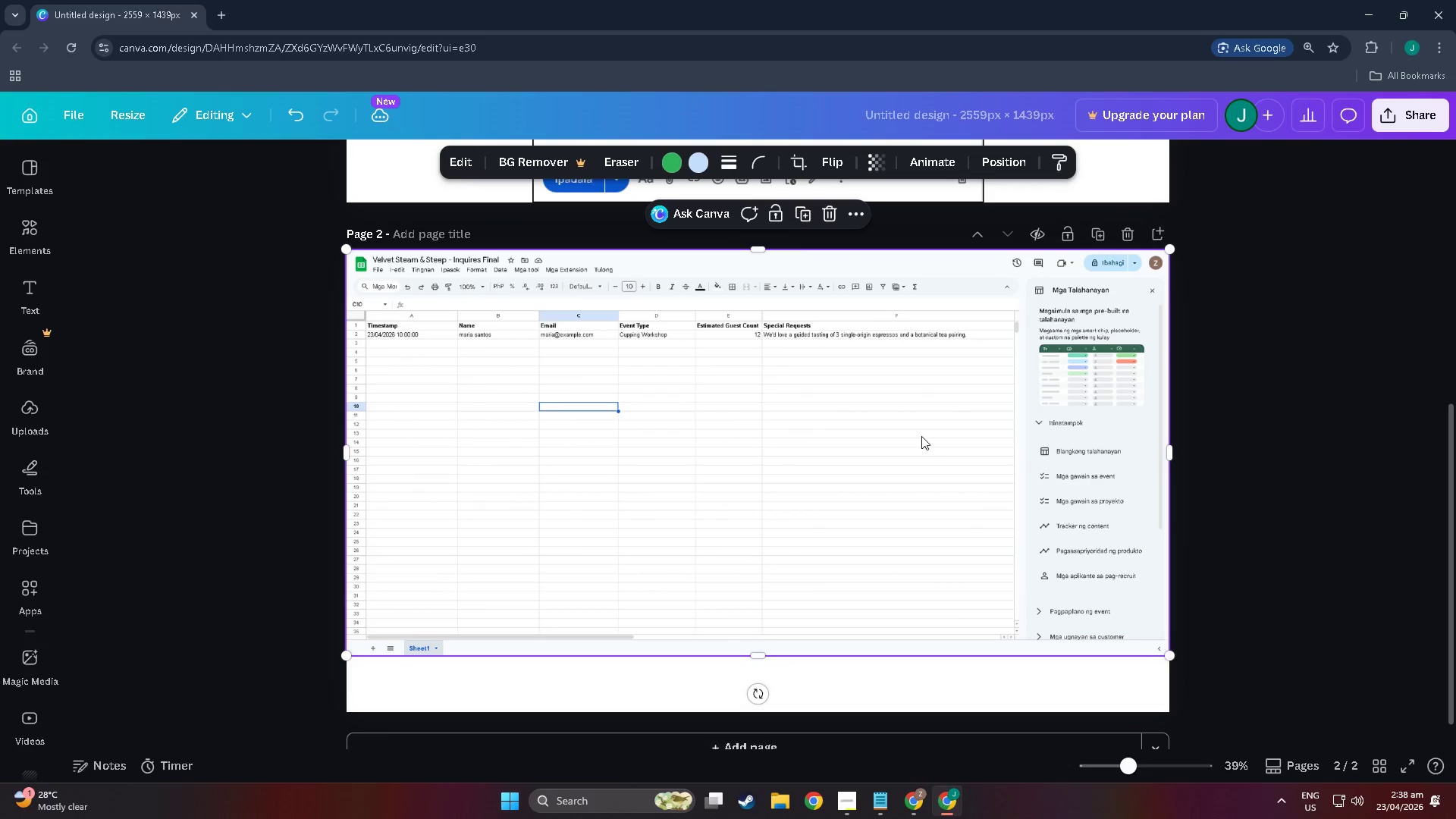 
left_click_drag(start_coordinate=[921, 436], to_coordinate=[921, 461])
 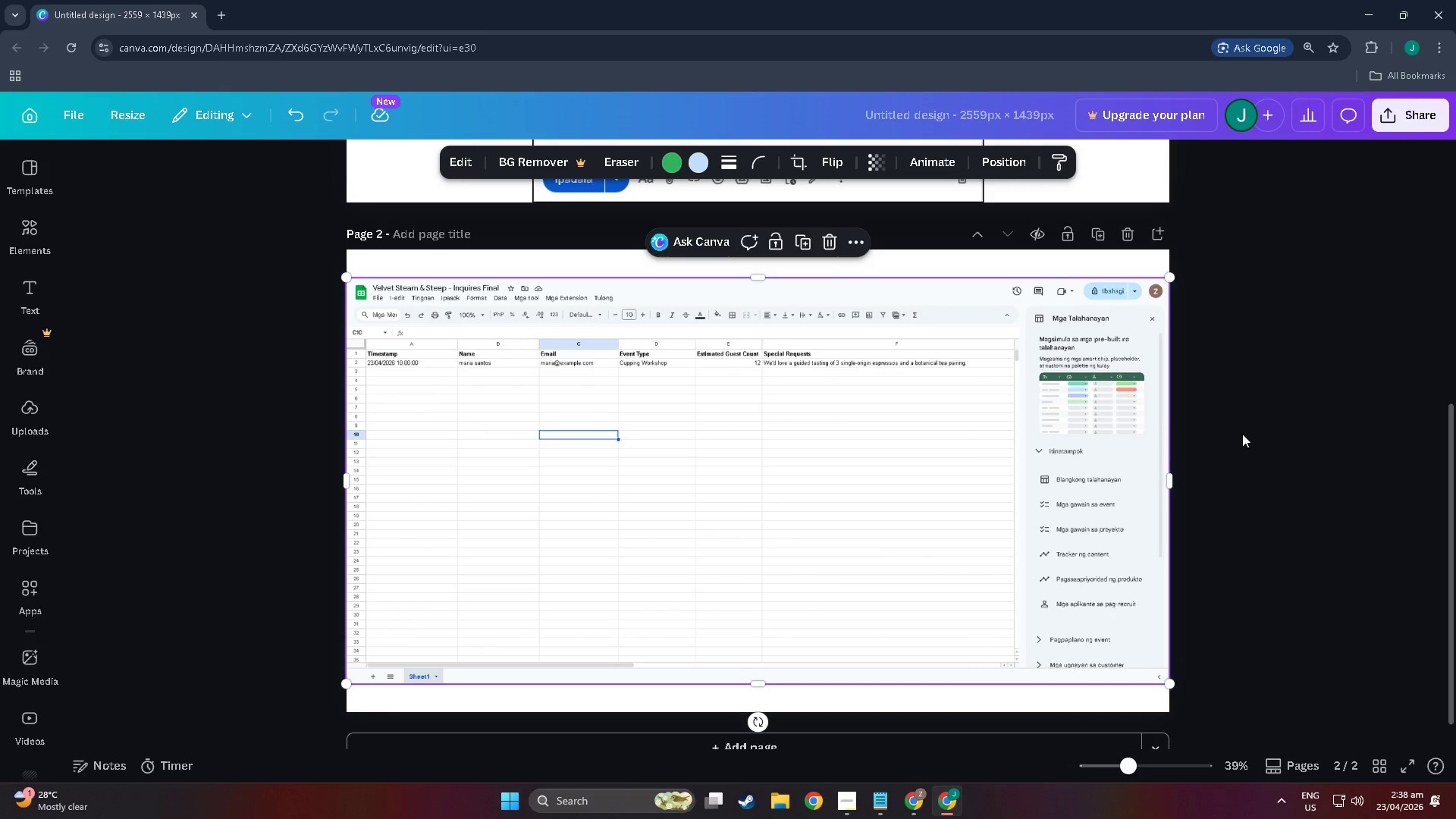 
left_click([1242, 434])
 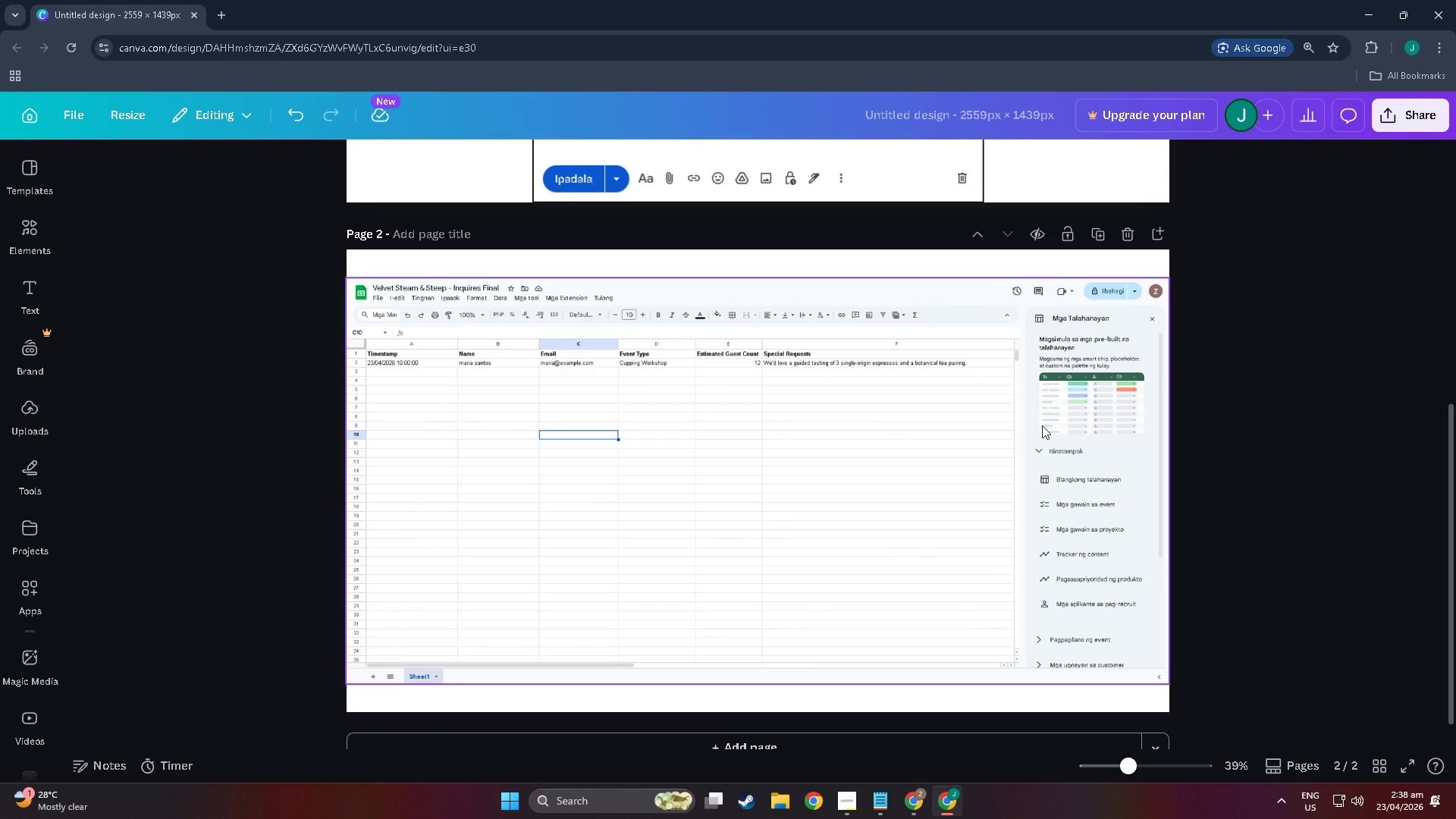 
scroll: coordinate [813, 423], scroll_direction: up, amount: 24.0
 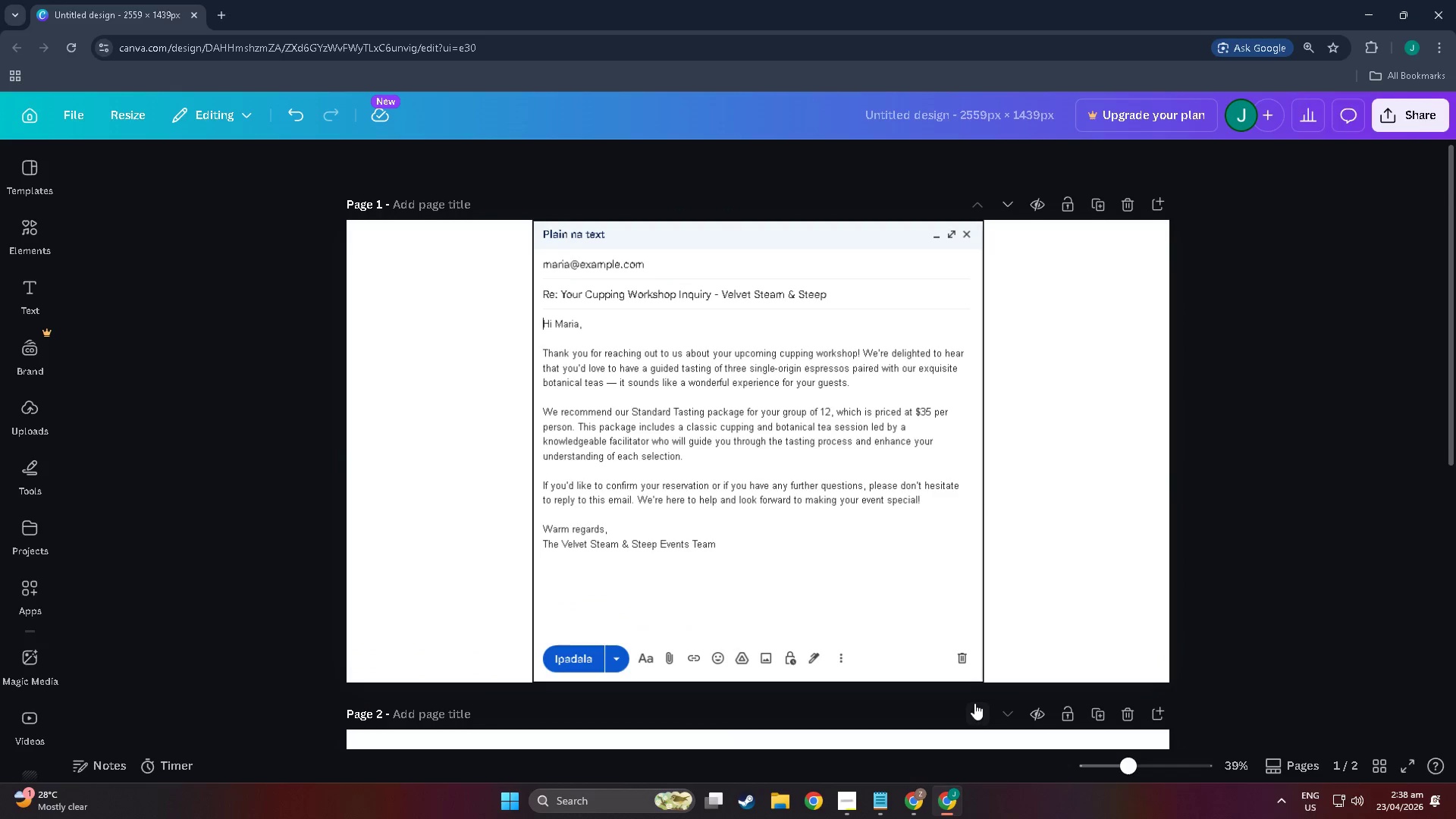 
left_click([974, 704])
 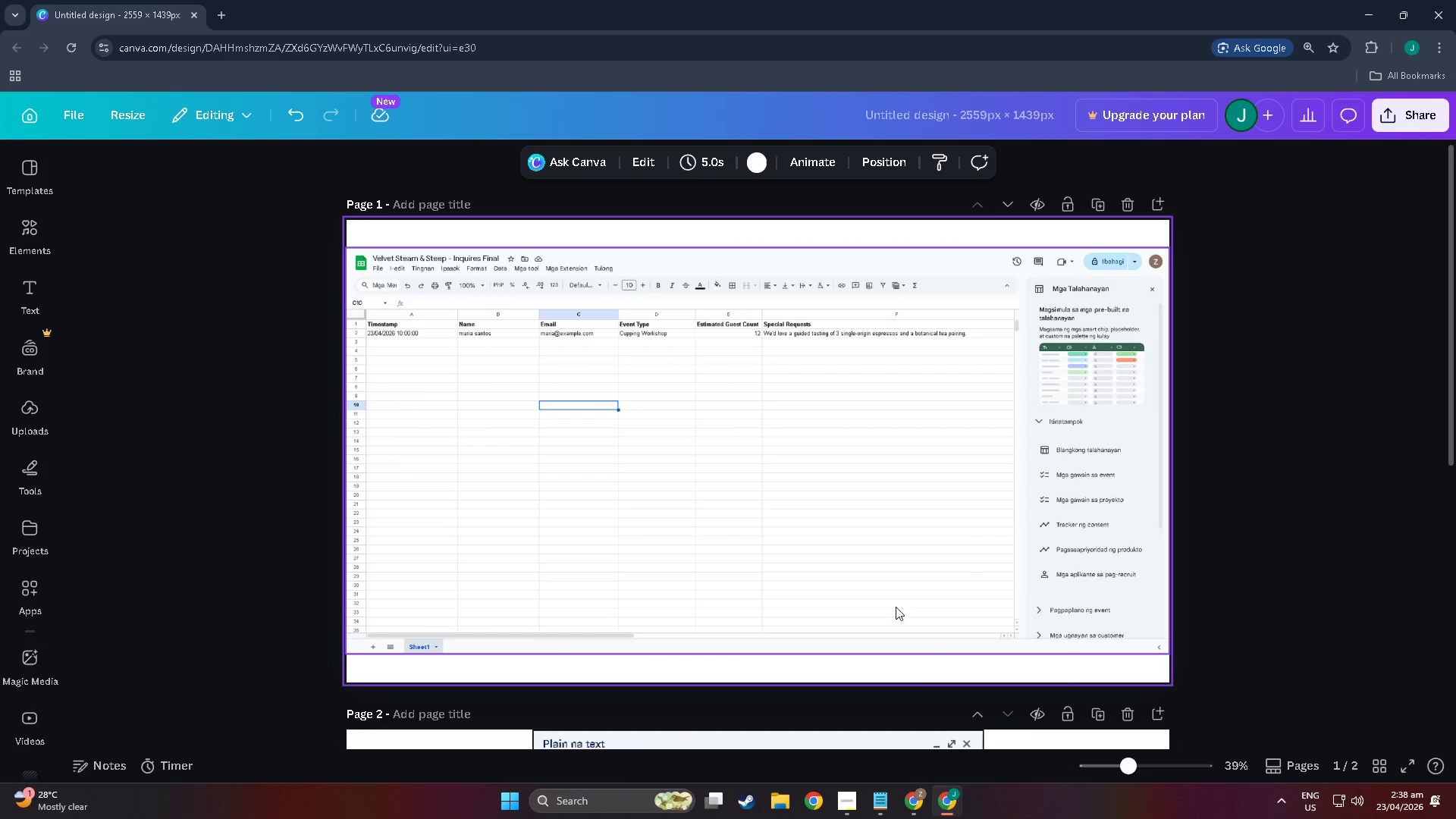 
scroll: coordinate [877, 582], scroll_direction: down, amount: 26.0
 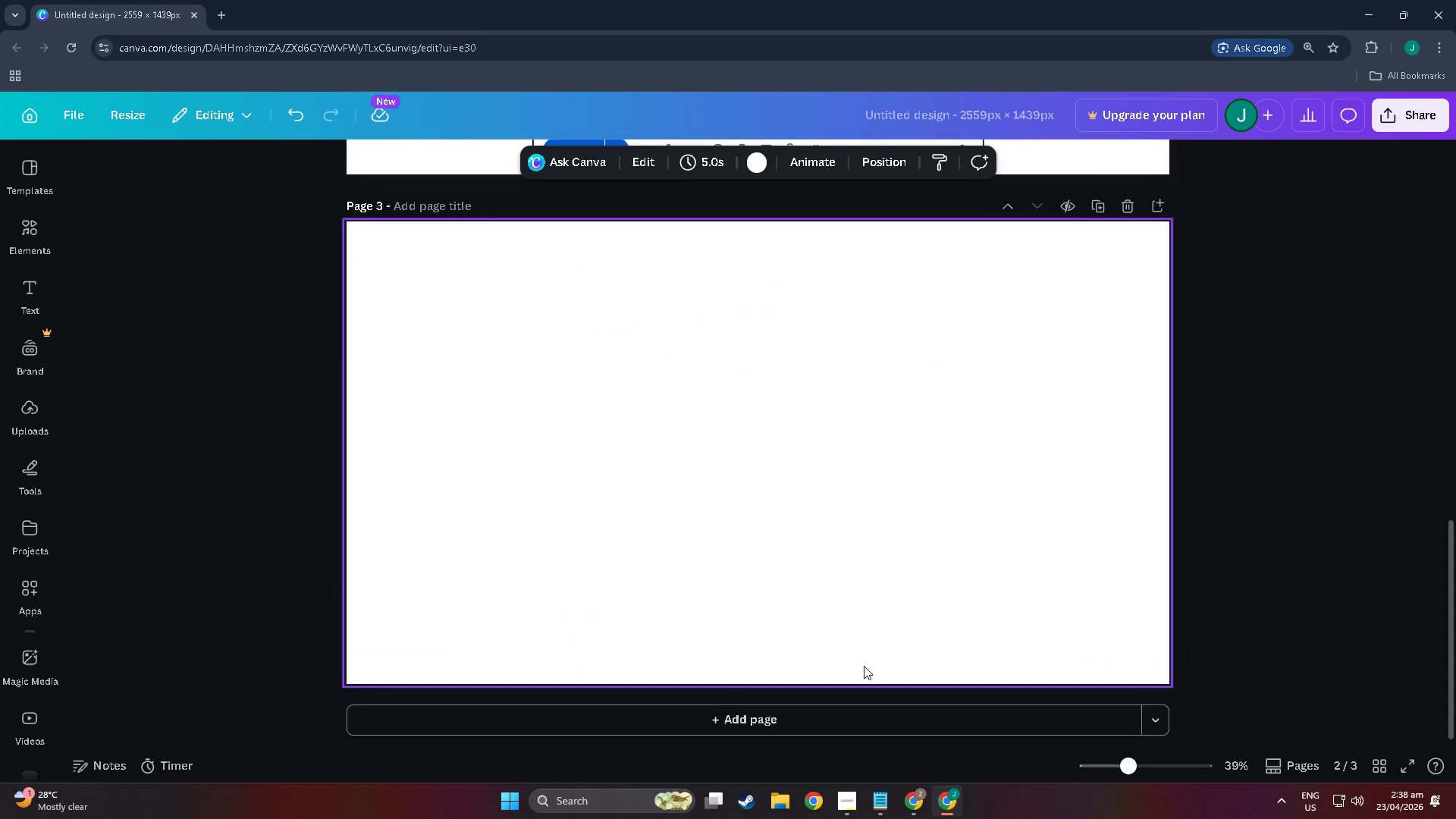 
key(Alt+Tab)
 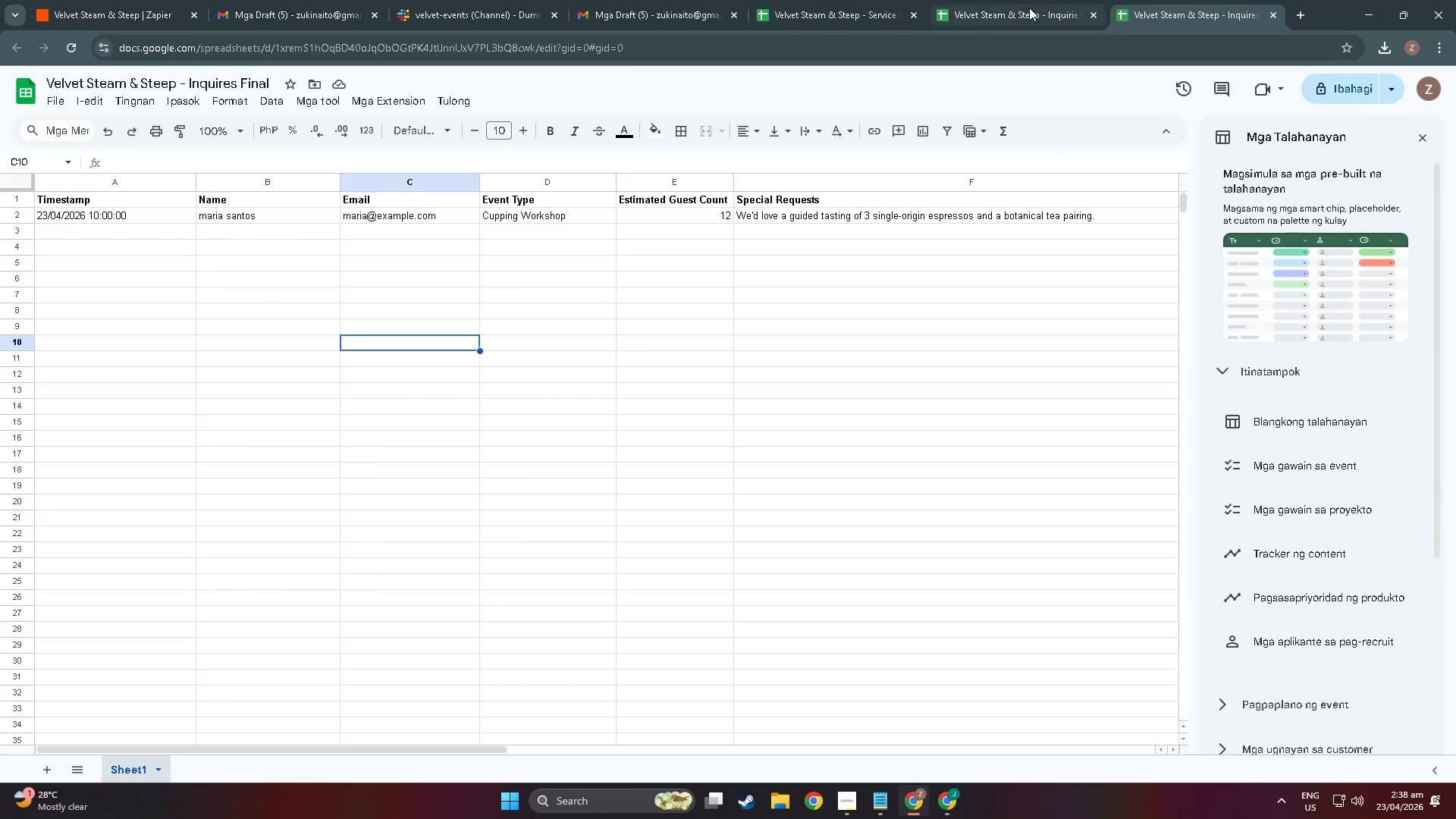 
left_click([461, 0])
 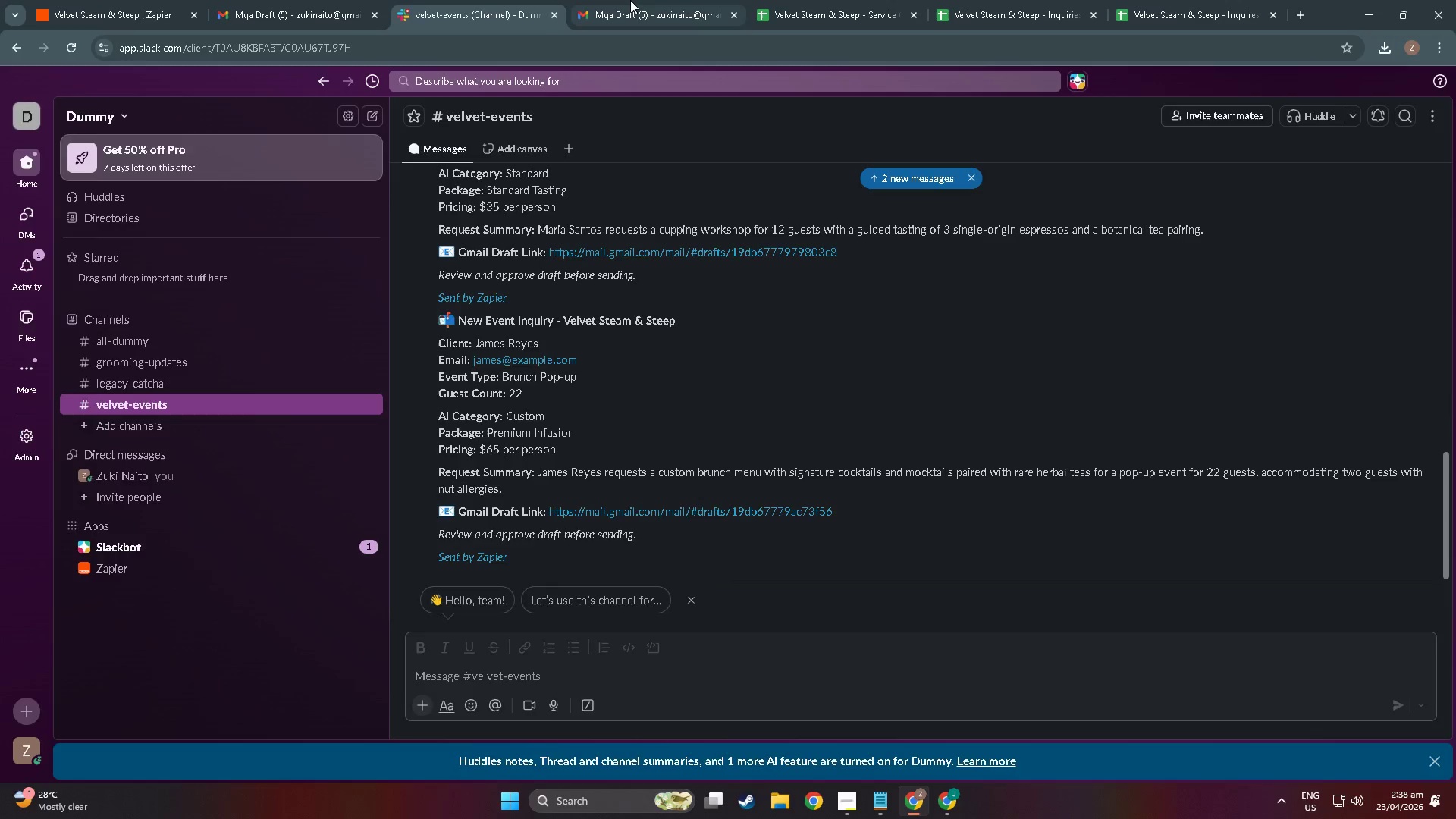 
left_click([635, 0])
 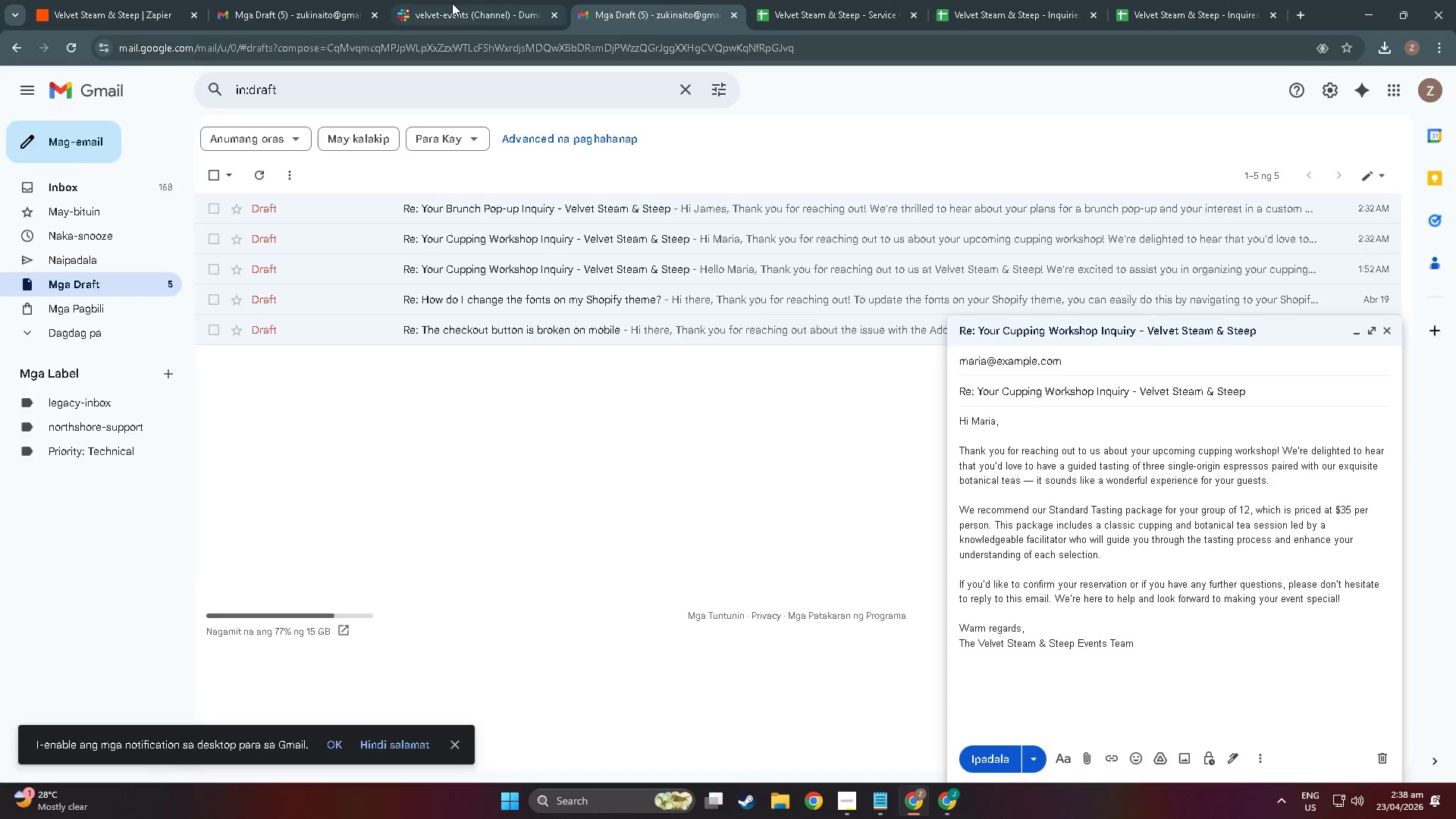 
double_click([255, 0])
 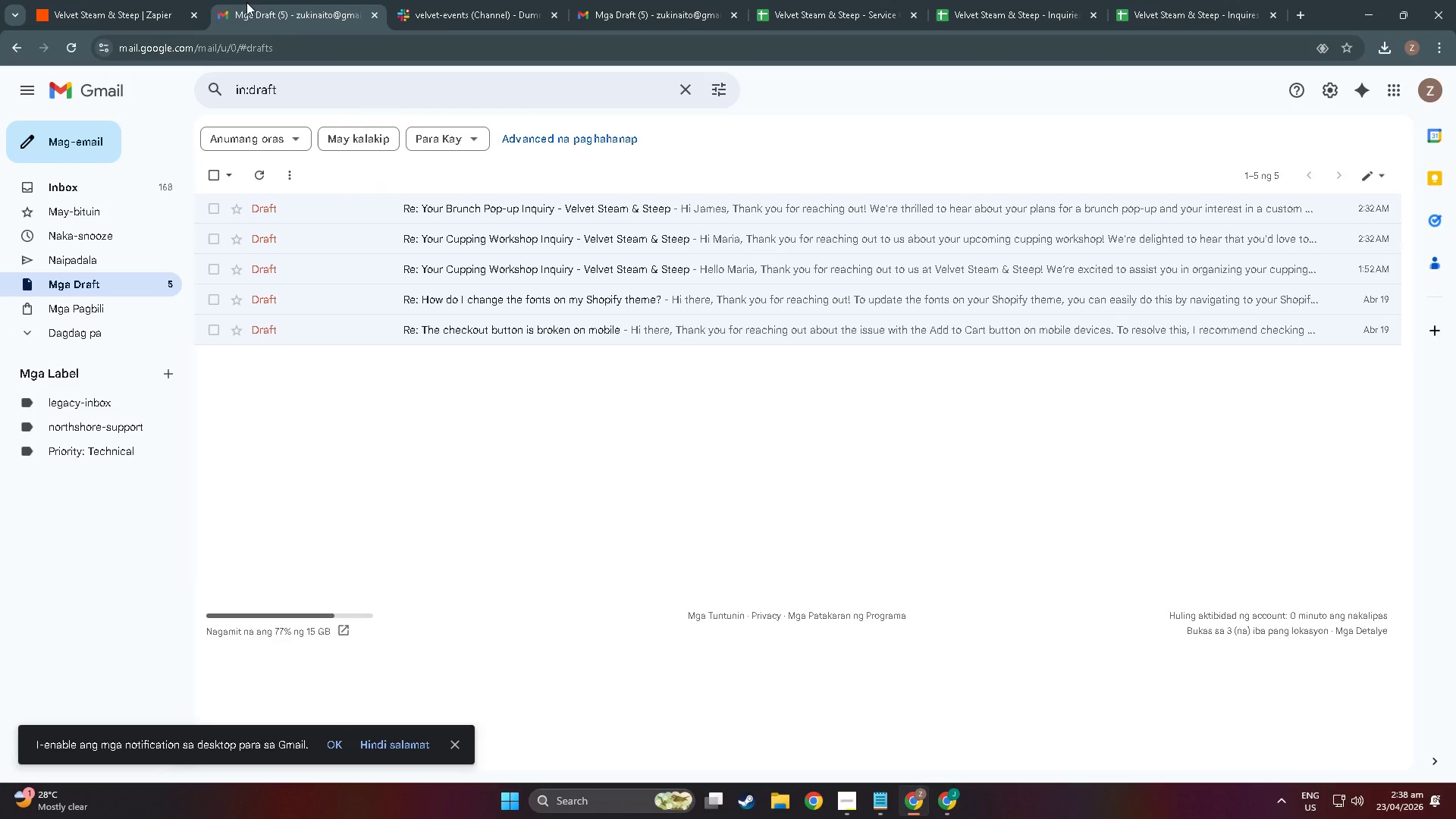 
left_click([141, 0])
 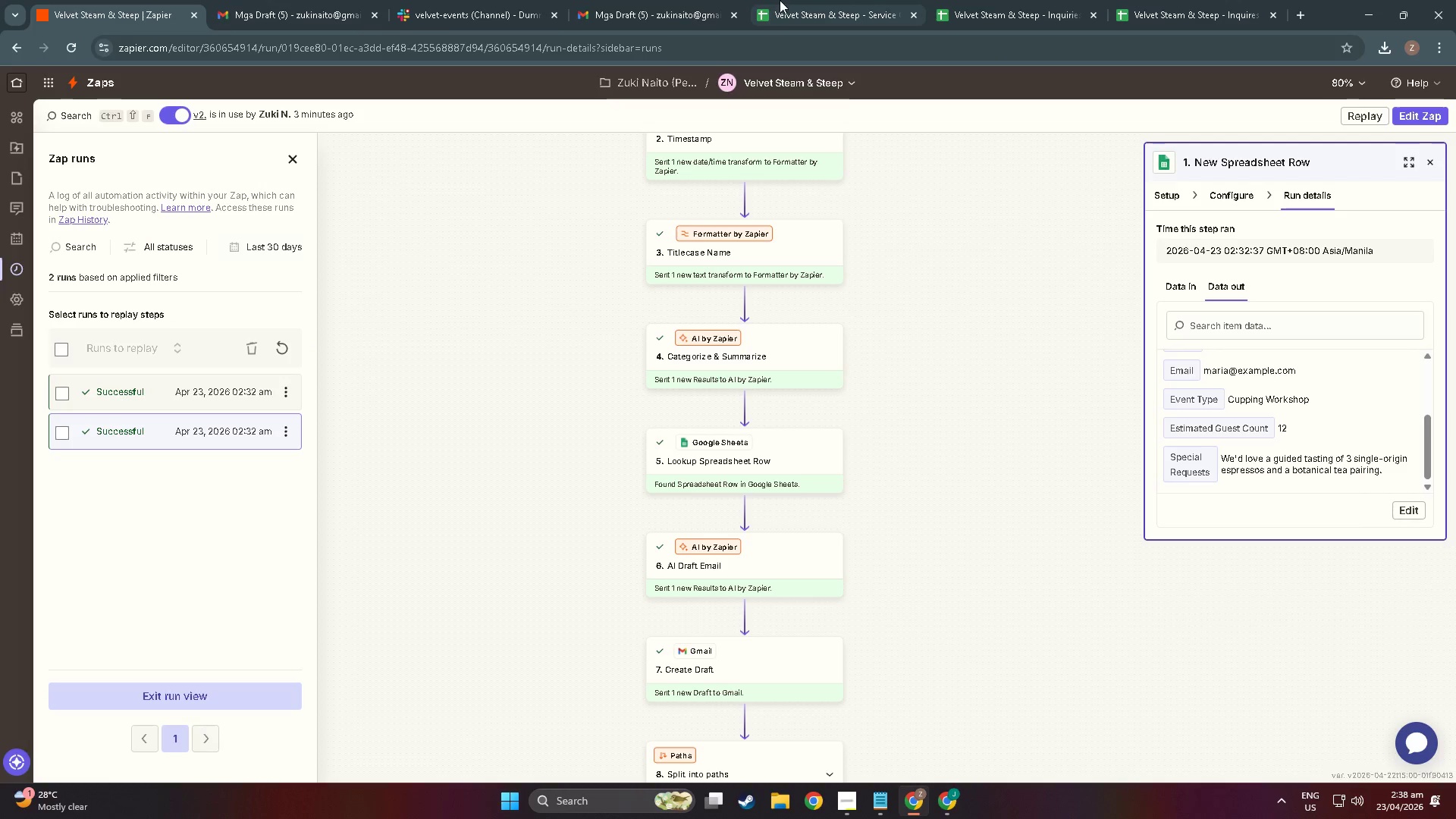 
left_click([653, 0])
 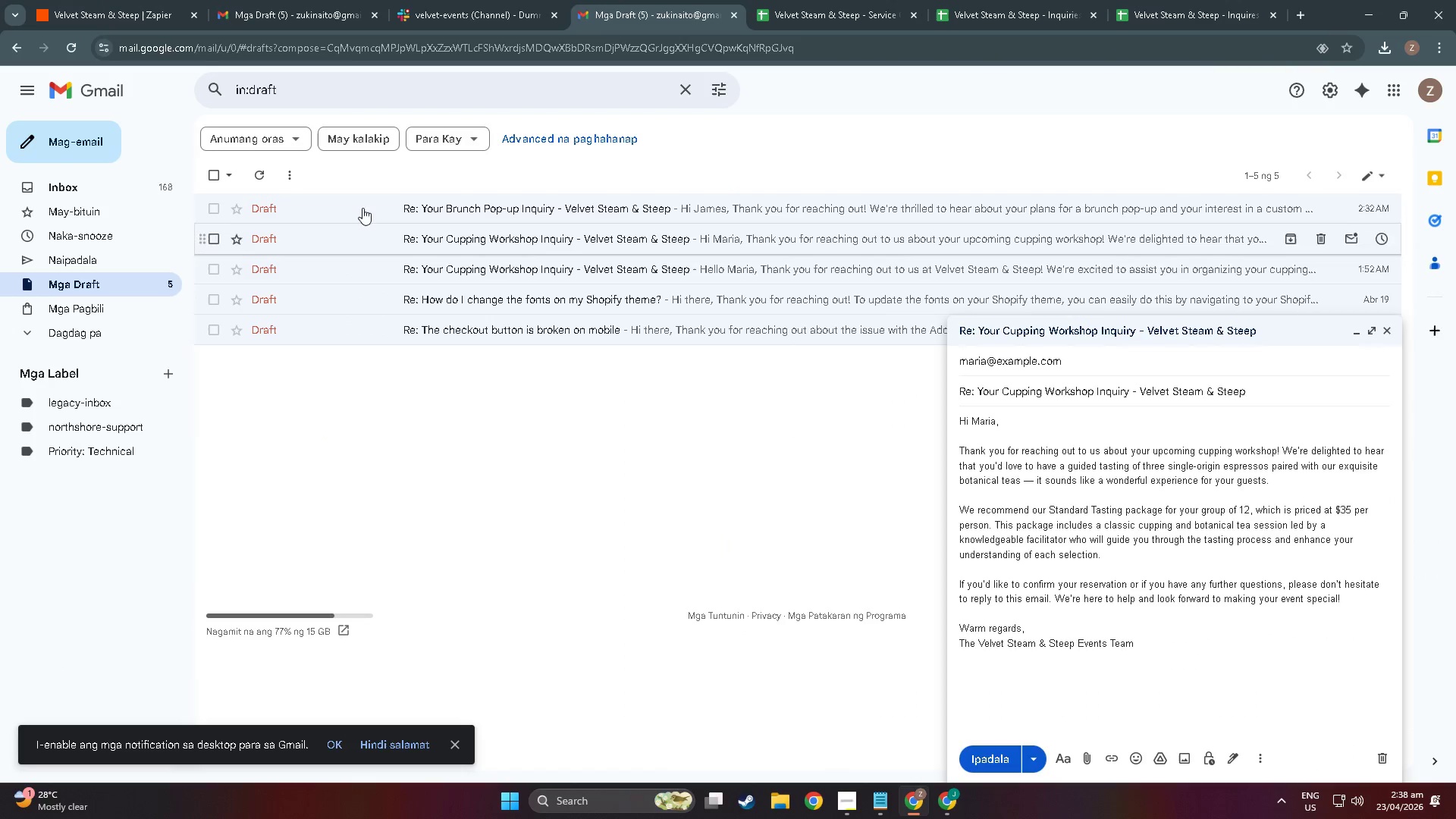 
left_click([505, 0])
 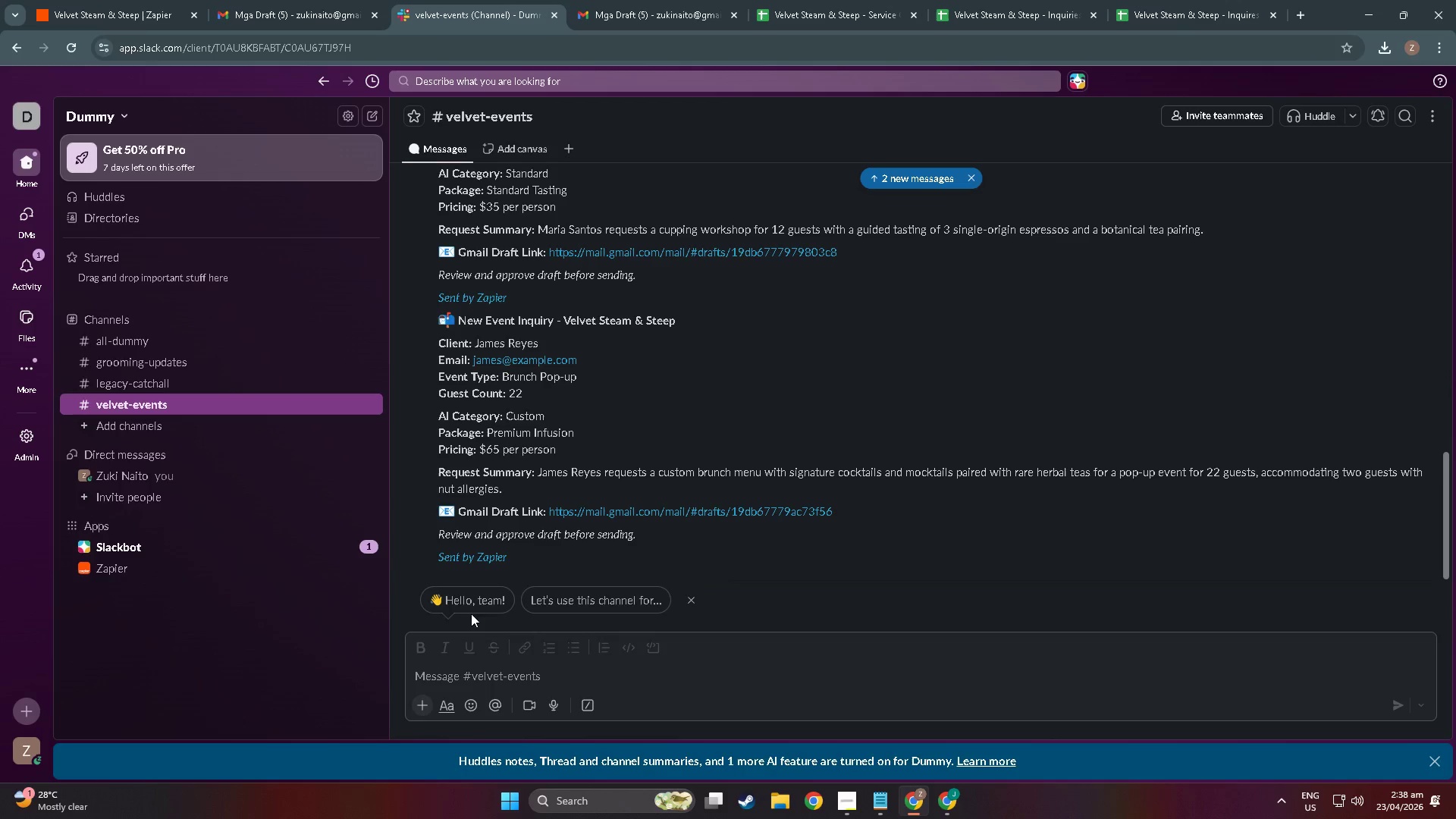 
scroll: coordinate [483, 515], scroll_direction: up, amount: 5.0
 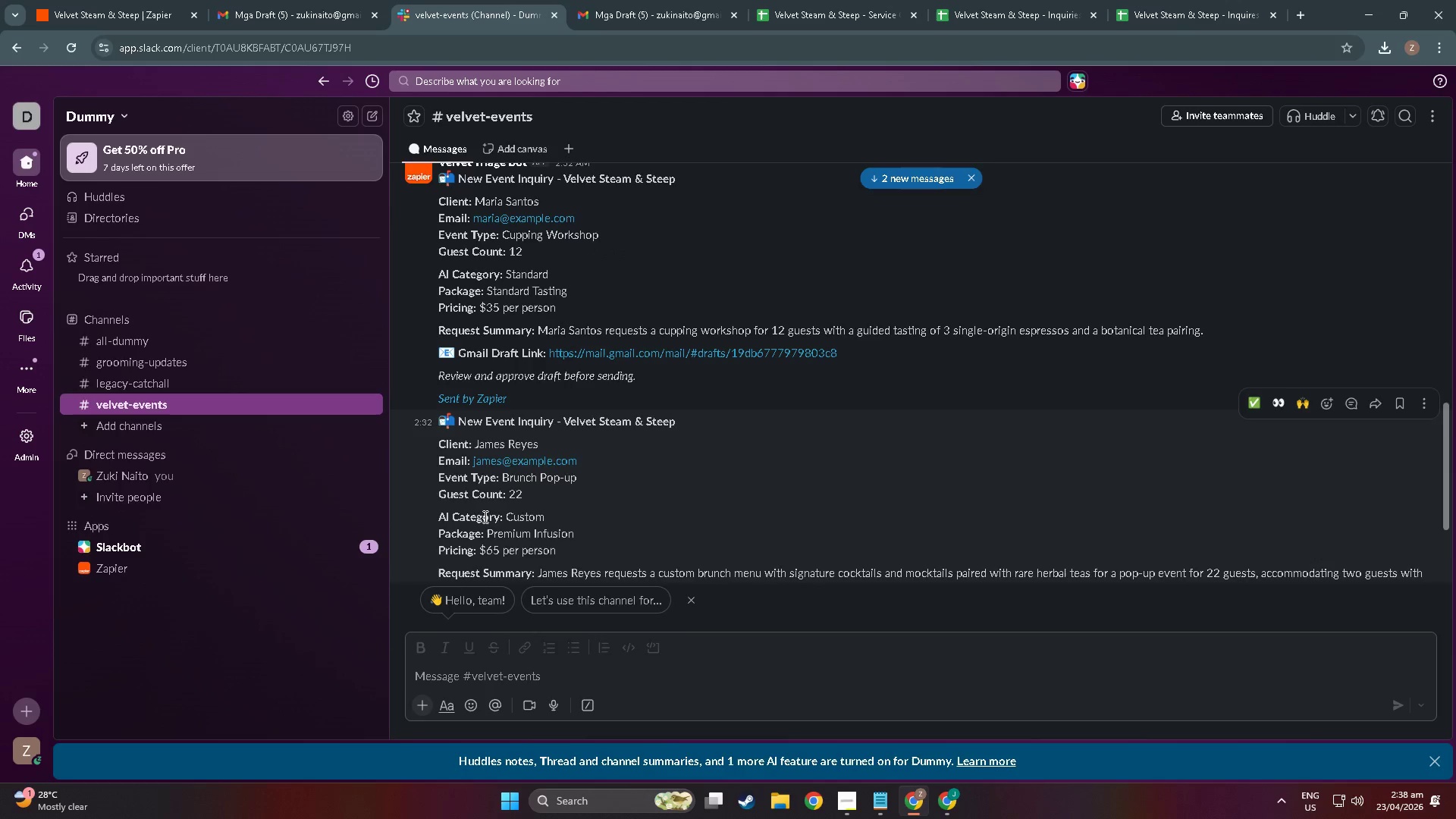 
scroll: coordinate [485, 516], scroll_direction: down, amount: 12.0
 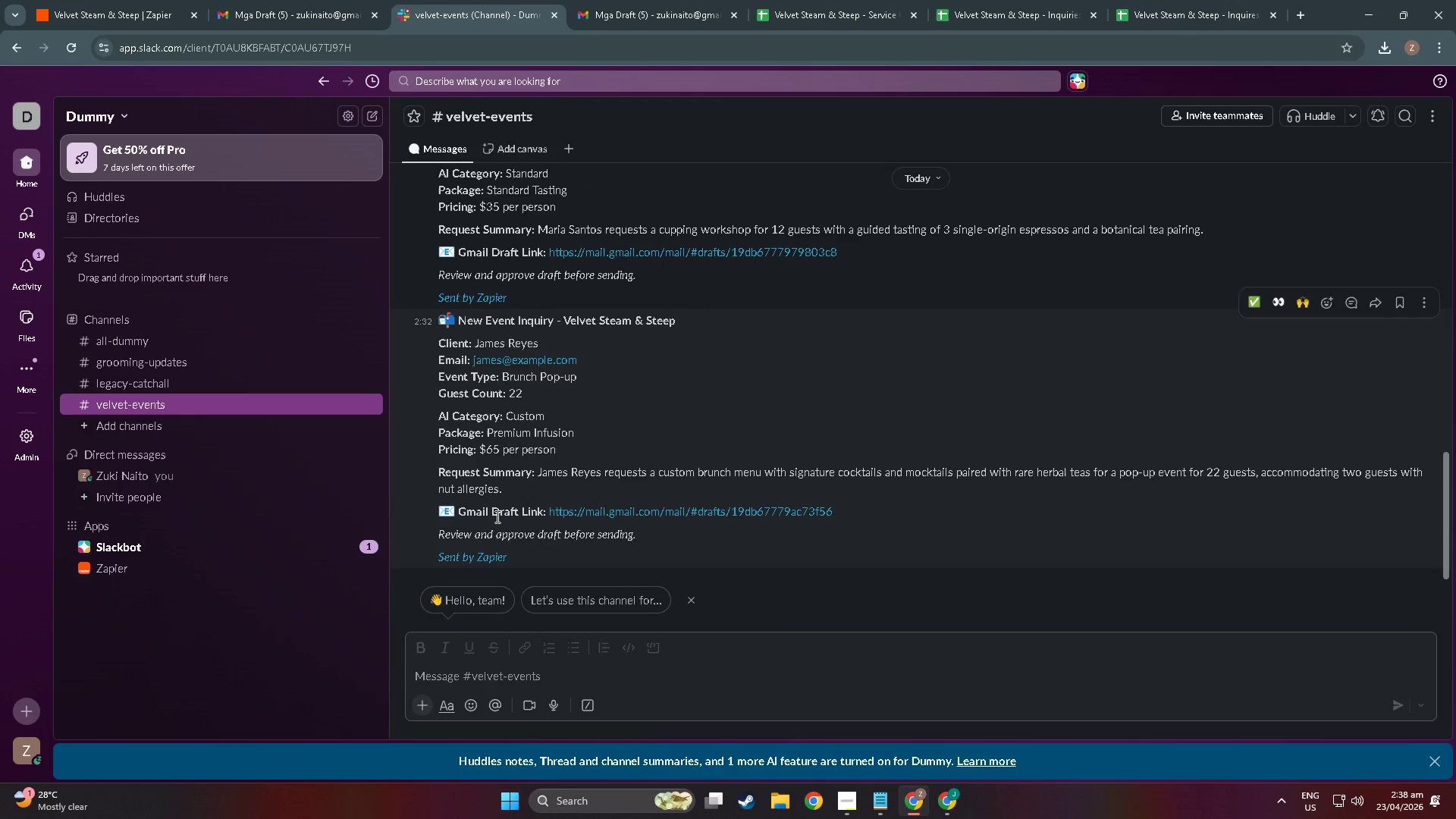 
scroll: coordinate [482, 470], scroll_direction: up, amount: 8.0
 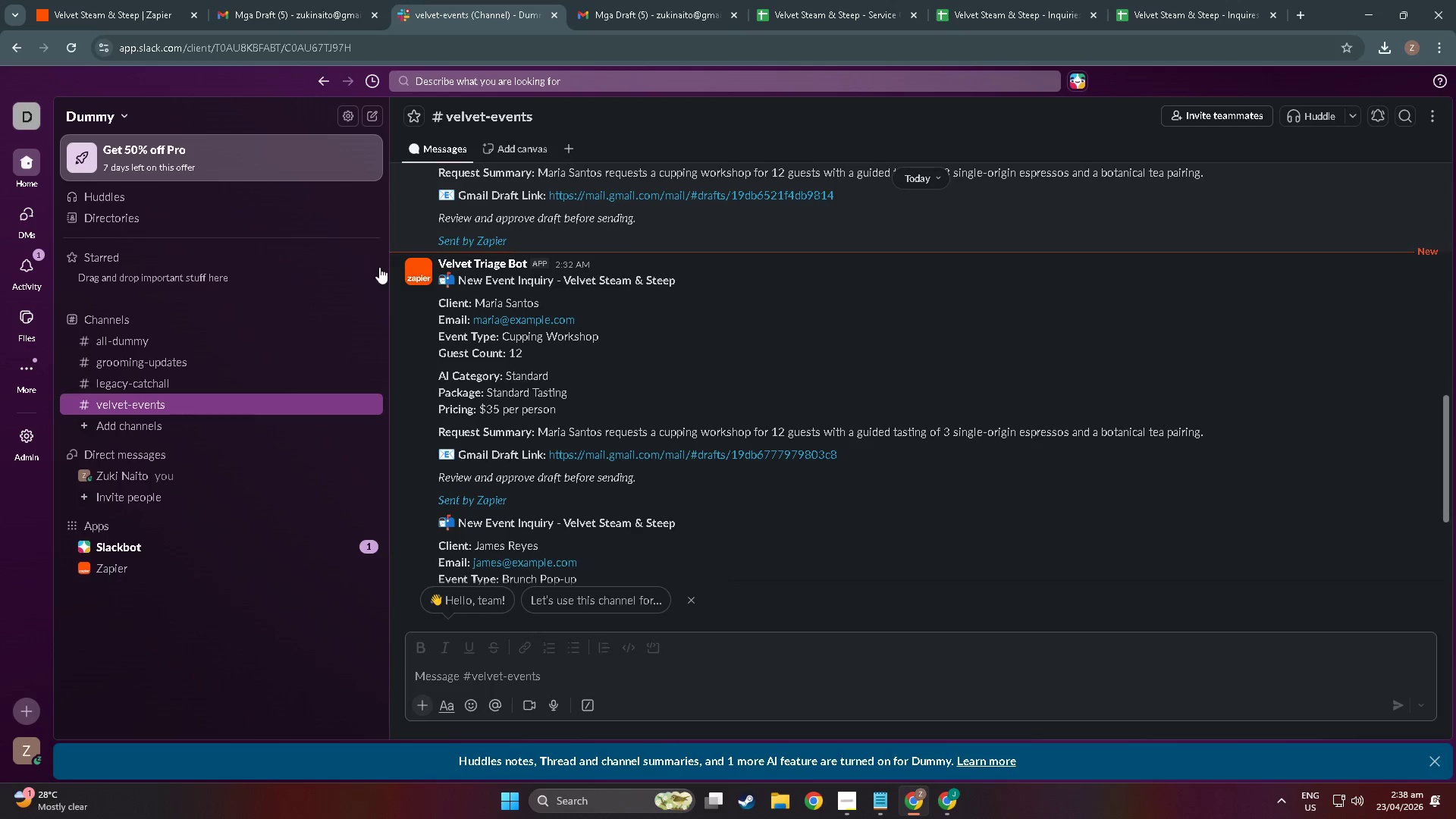 
key(Meta+MetaLeft)
 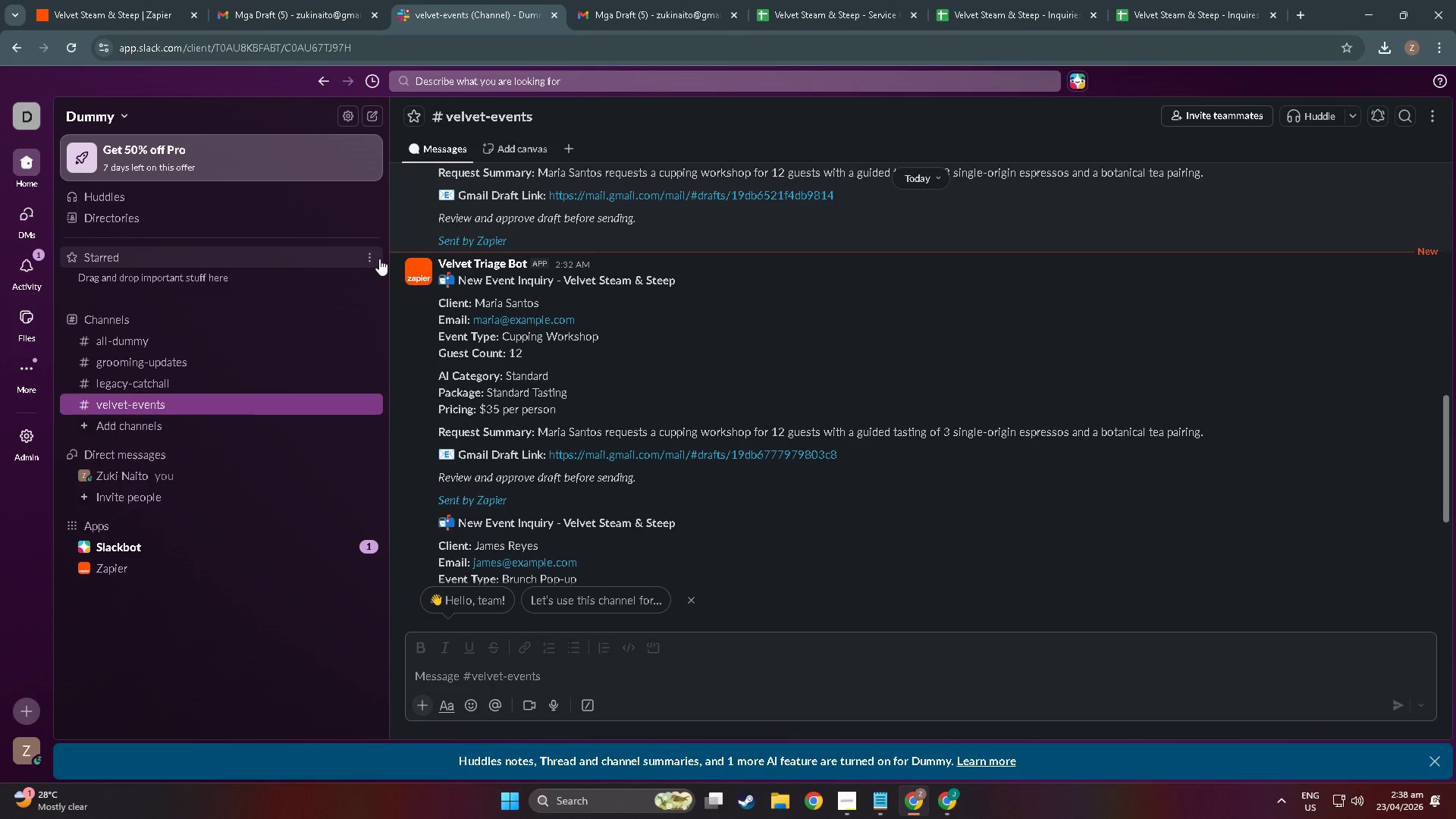 
key(Meta+Shift+ShiftLeft)
 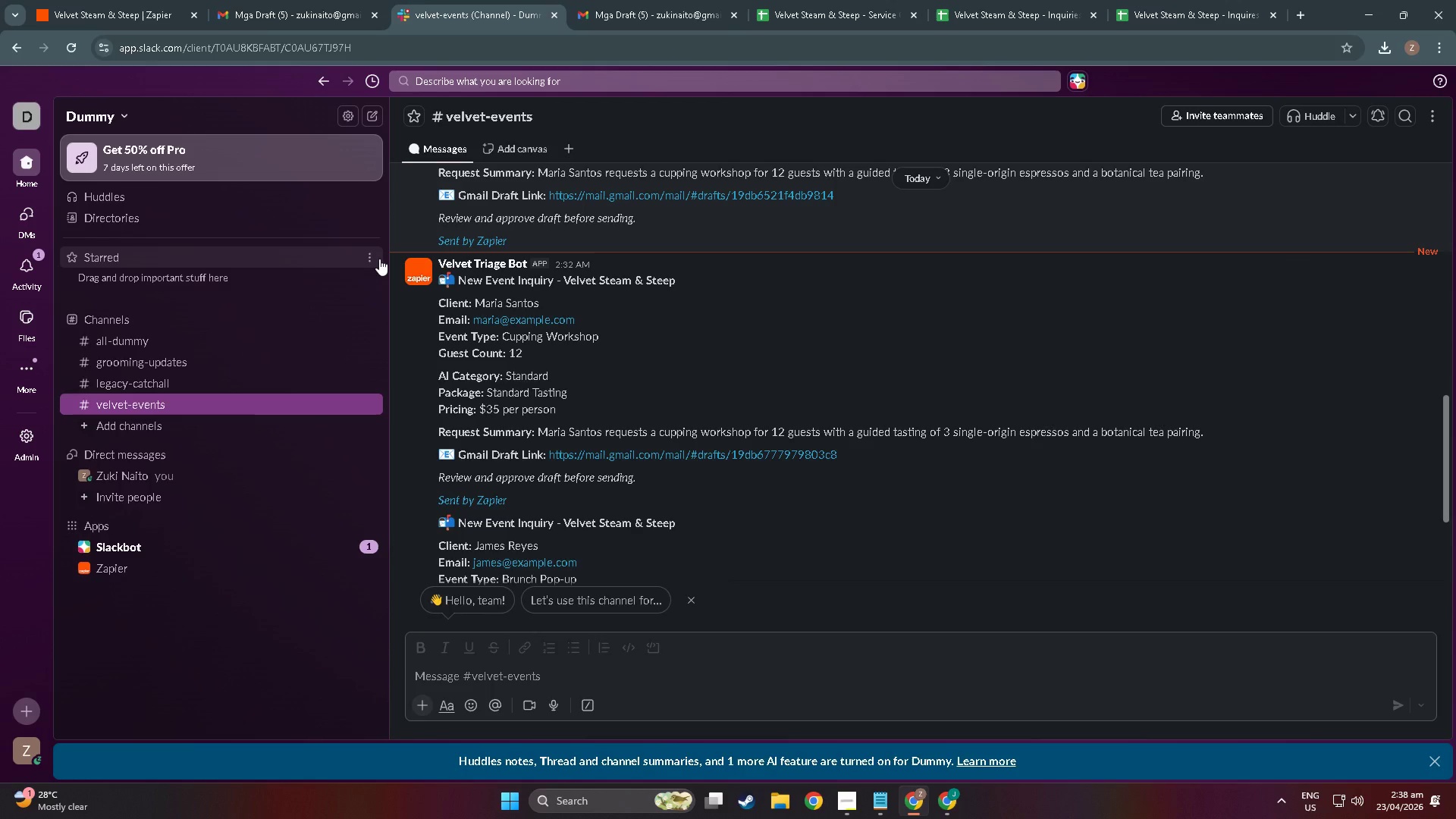 
key(Meta+Shift+S)
 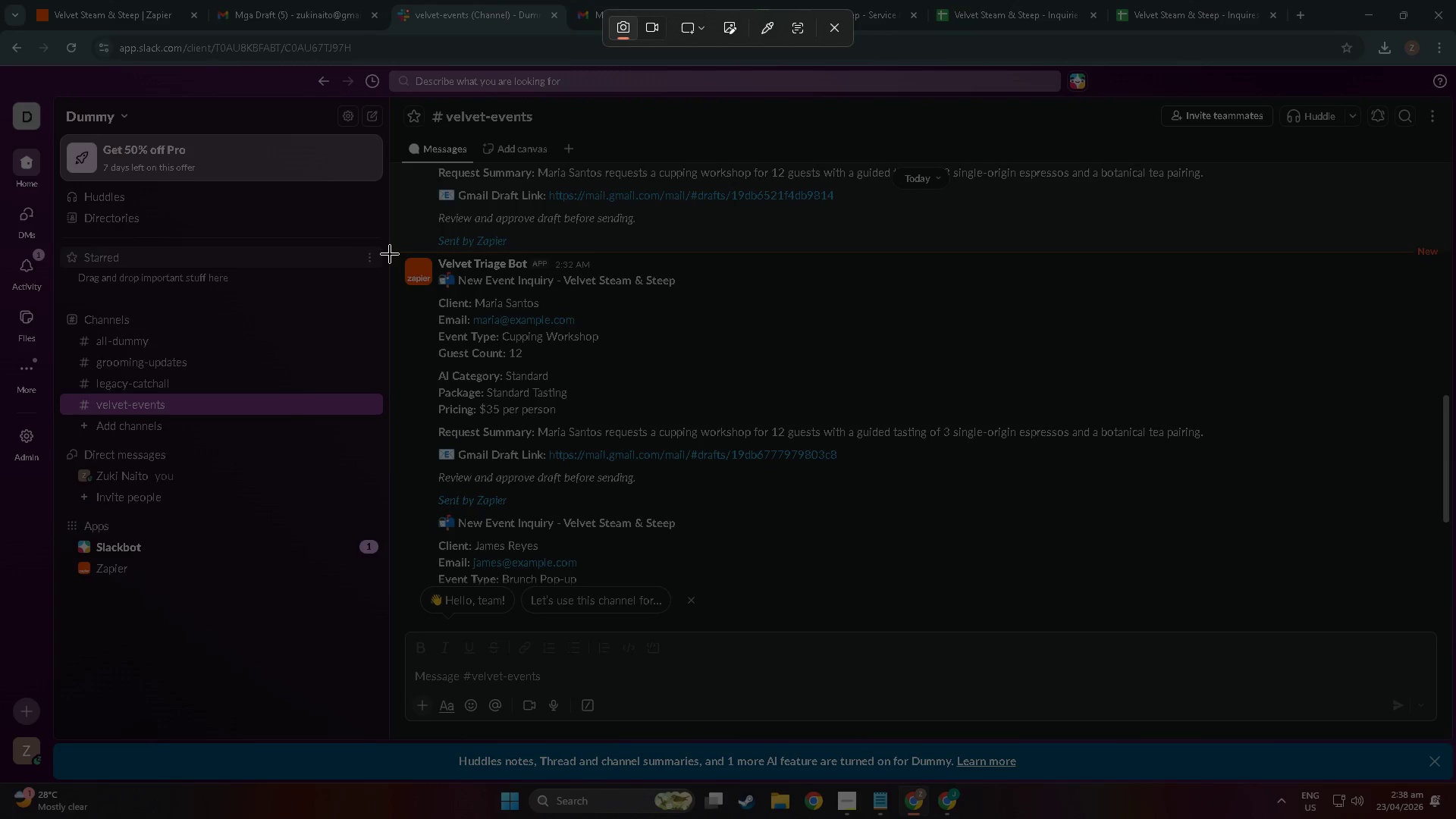 
left_click_drag(start_coordinate=[390, 253], to_coordinate=[1455, 510])
 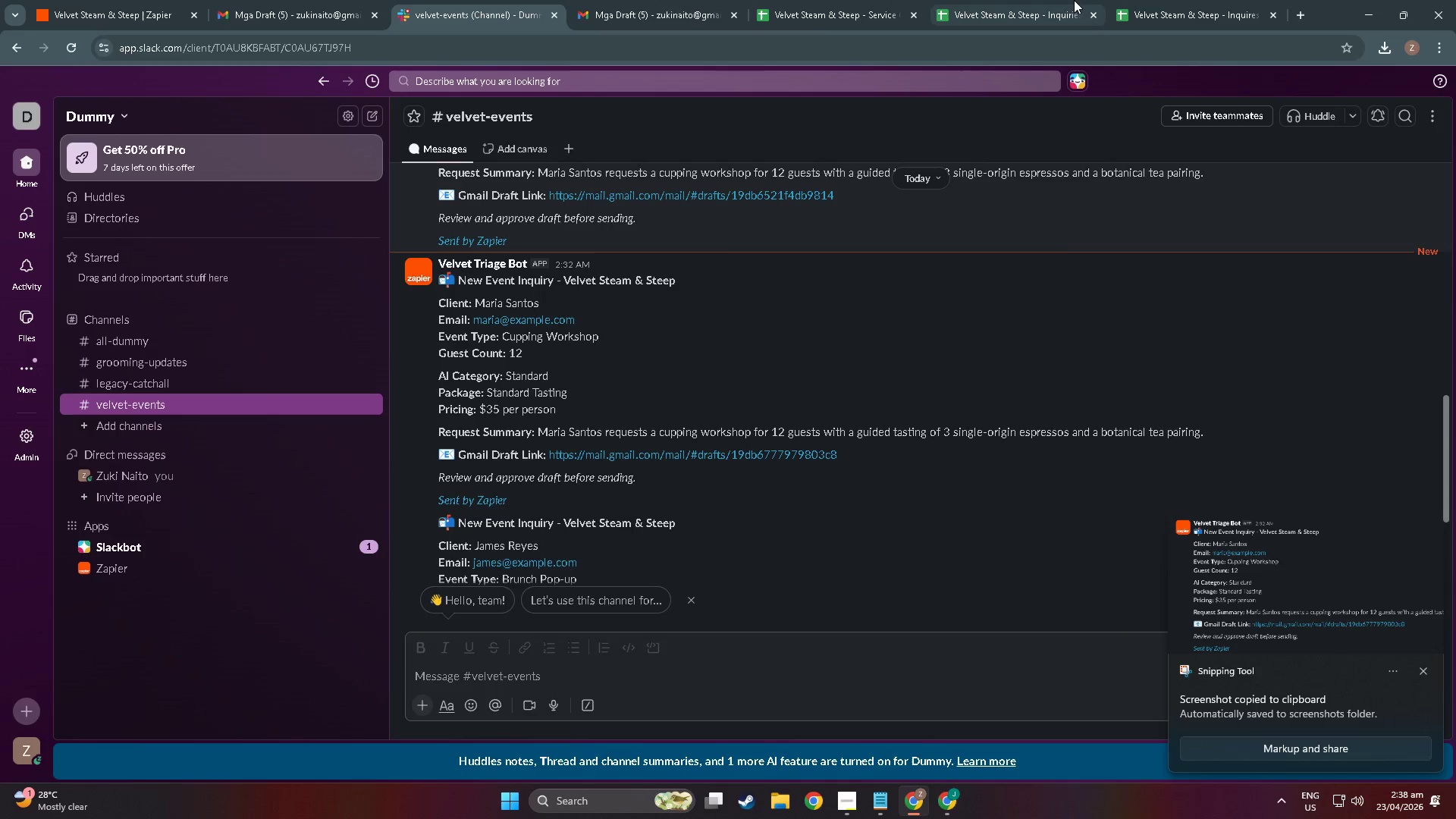 
key(Alt+Tab)
 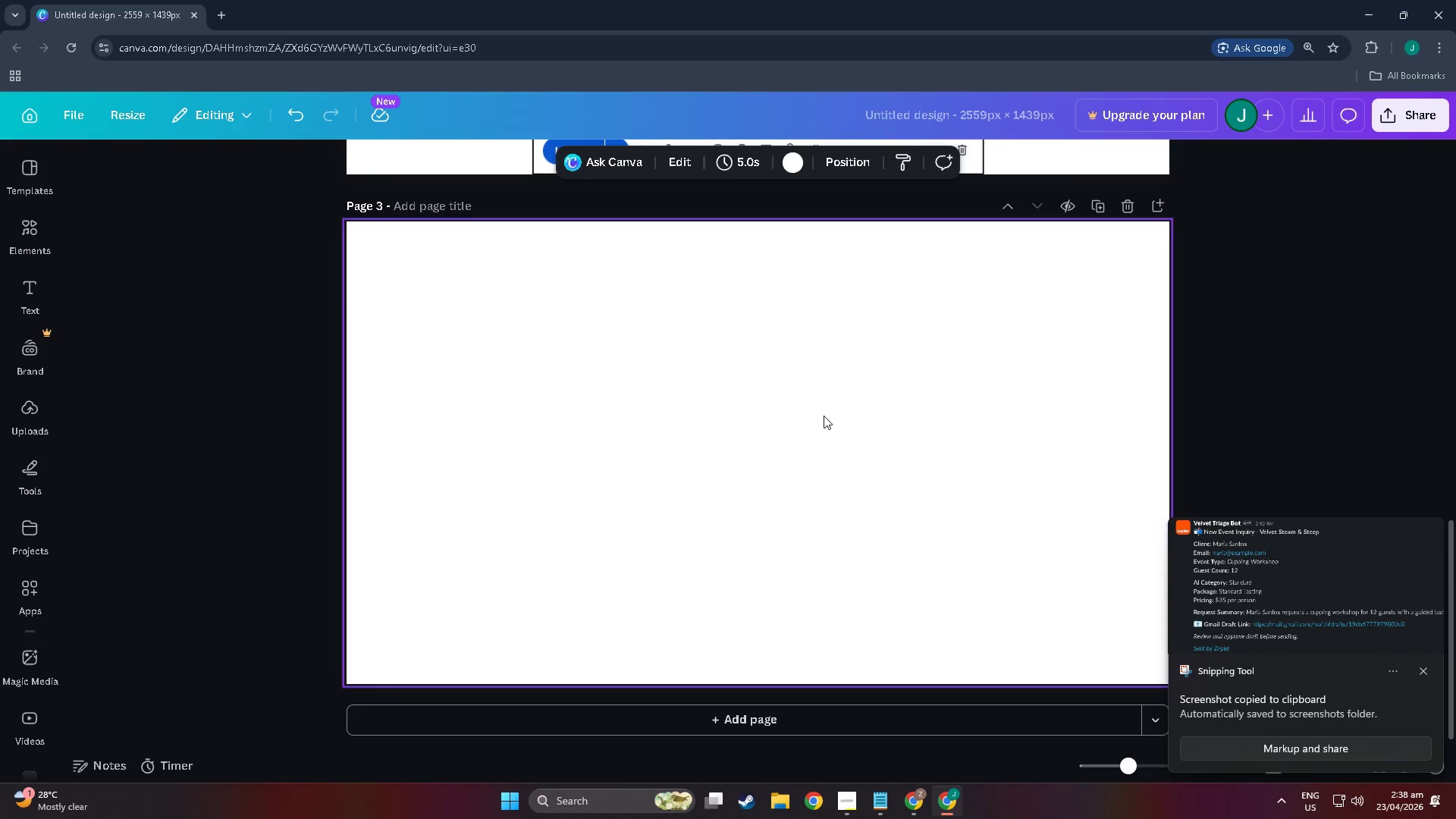 
left_click([651, 497])
 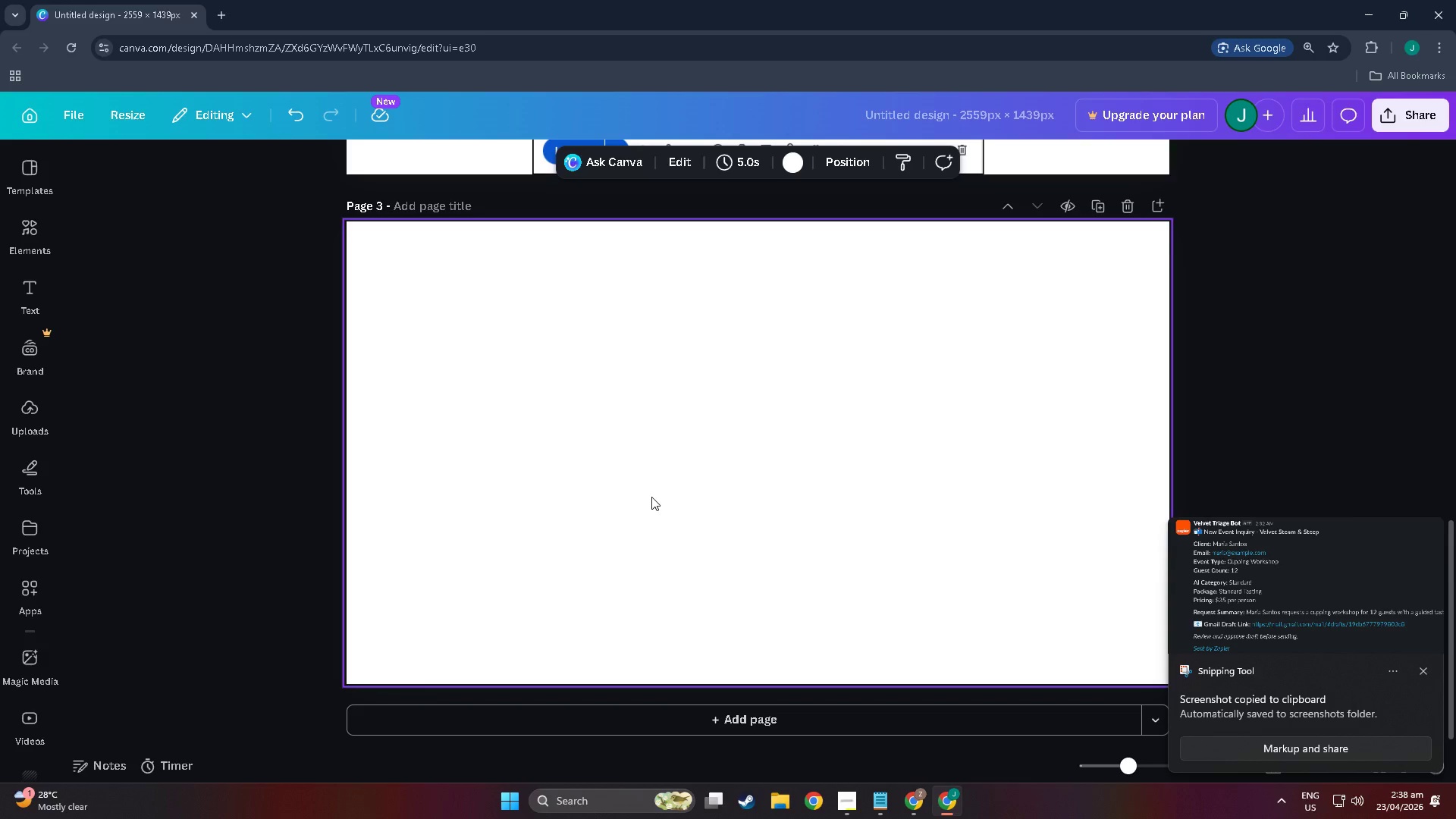 
key(Control+V)
 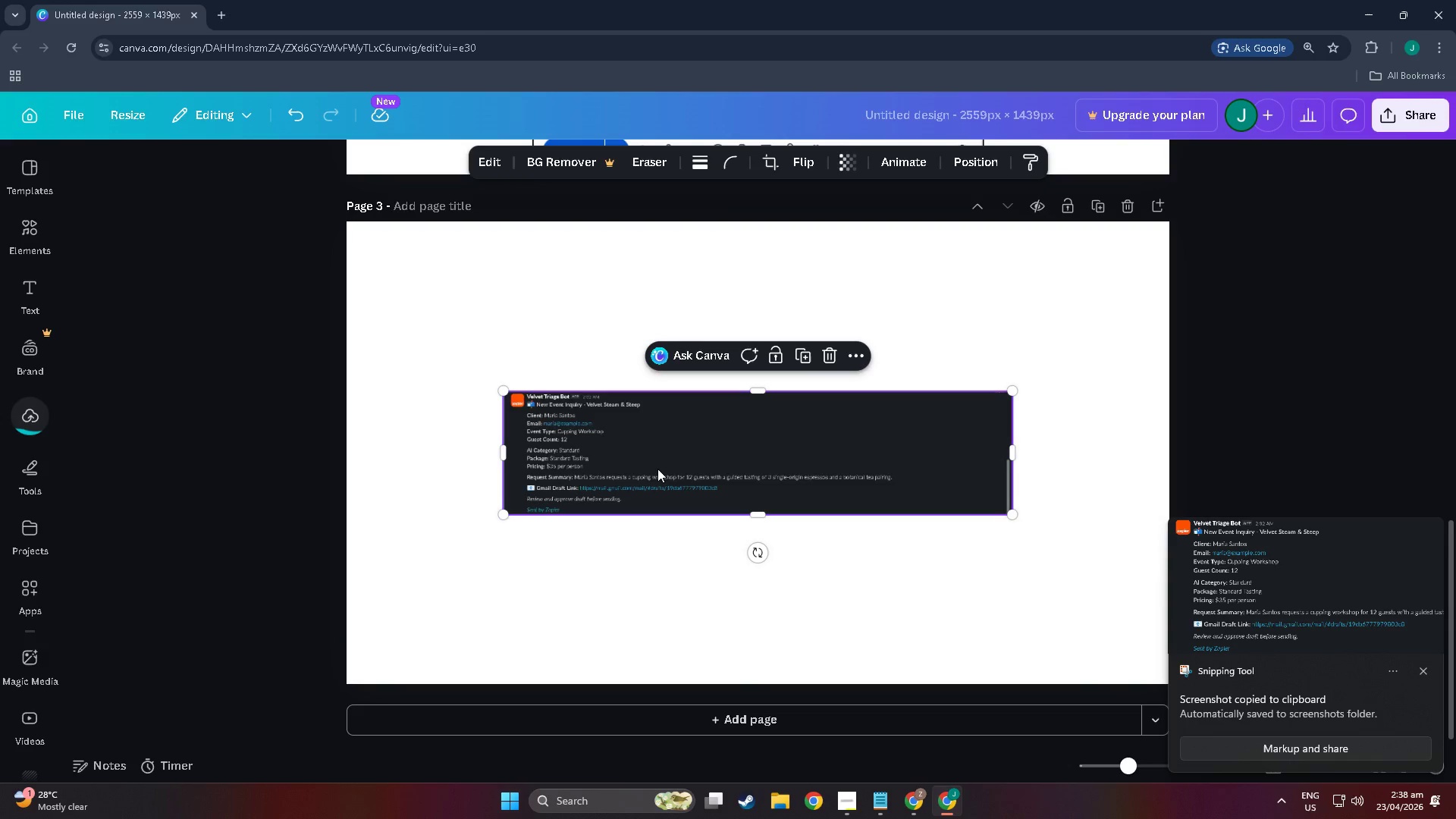 
left_click_drag(start_coordinate=[657, 469], to_coordinate=[500, 324])
 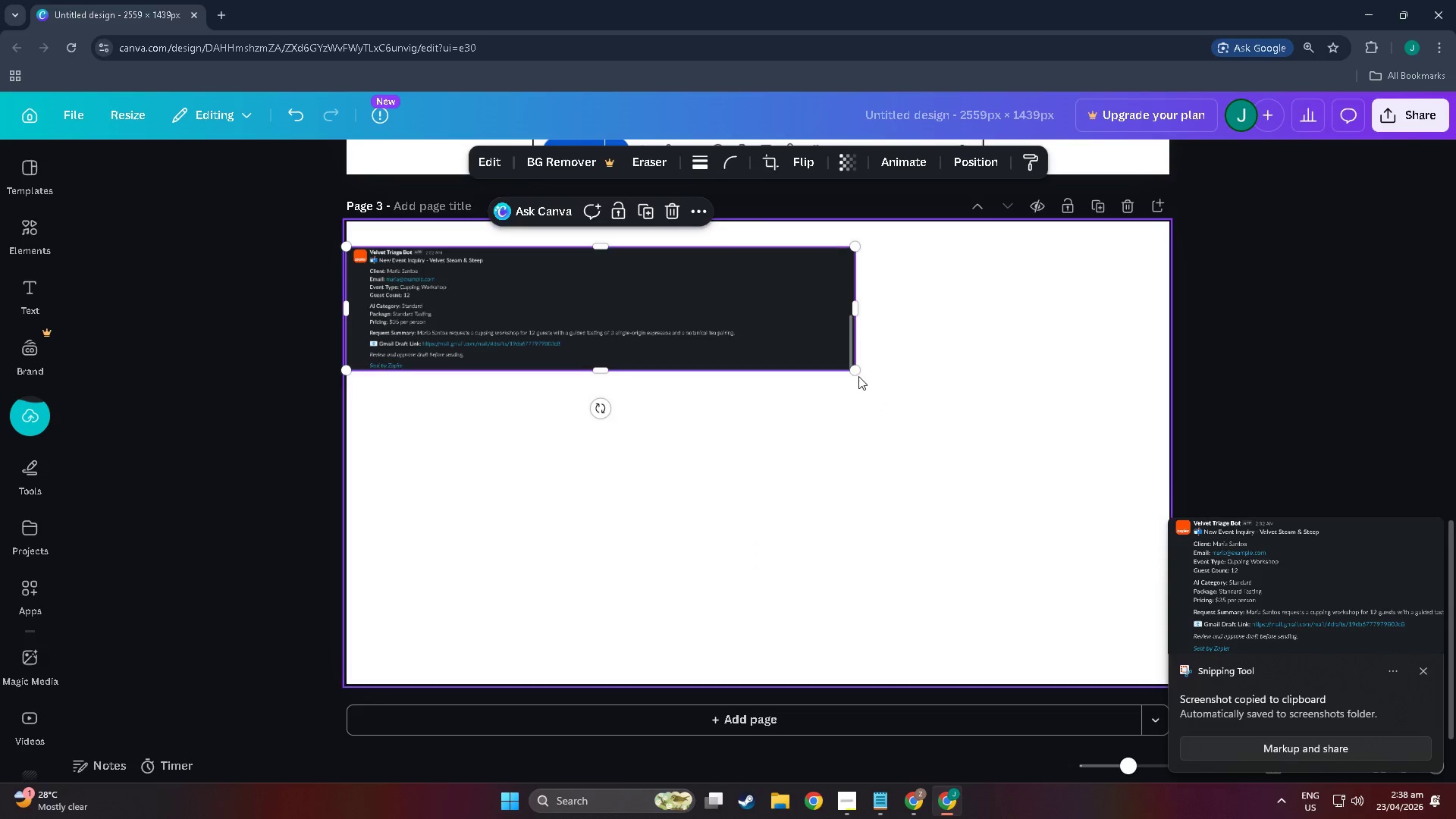 
left_click_drag(start_coordinate=[857, 374], to_coordinate=[1147, 538])
 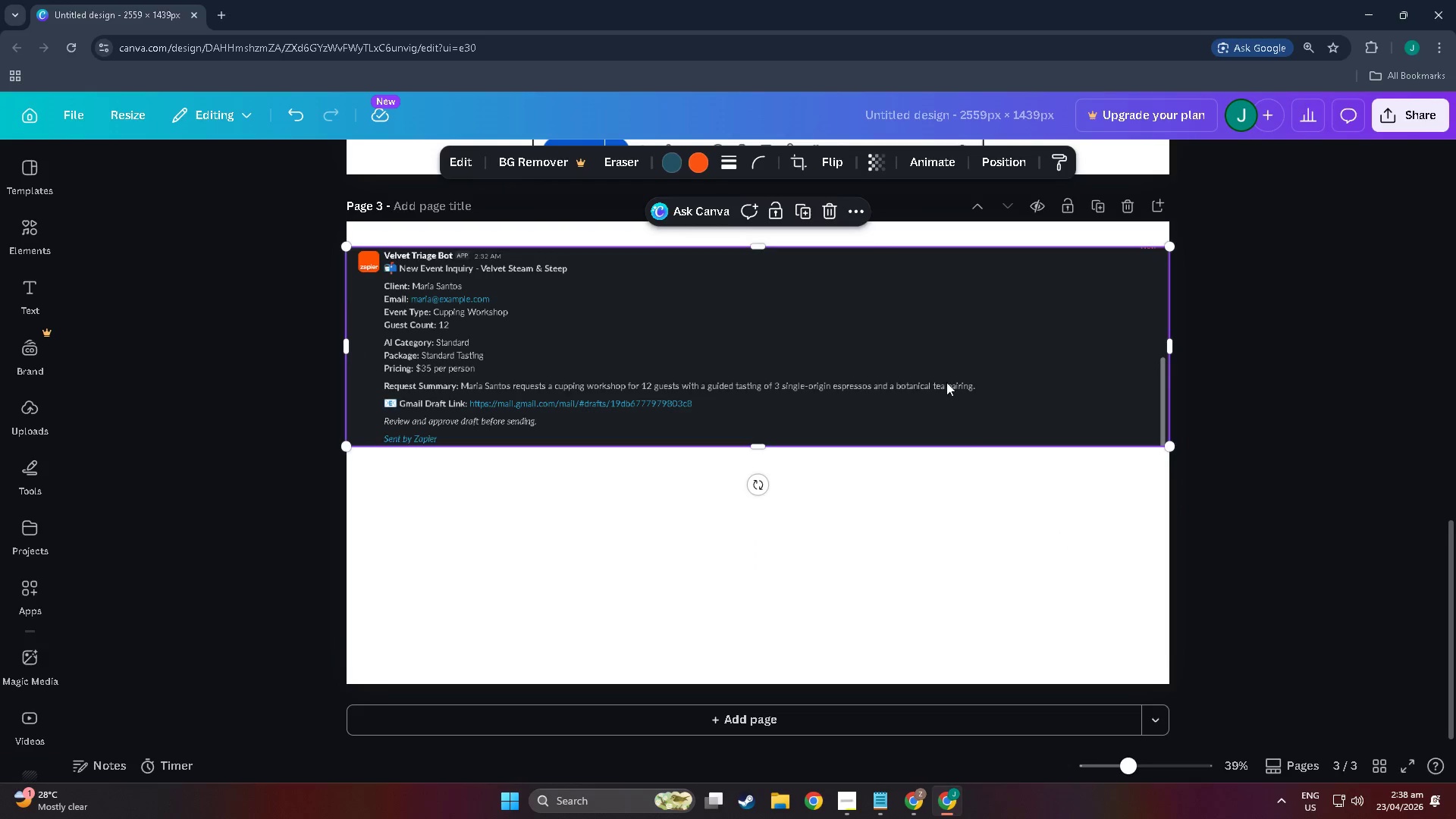 
left_click_drag(start_coordinate=[946, 382], to_coordinate=[946, 482])
 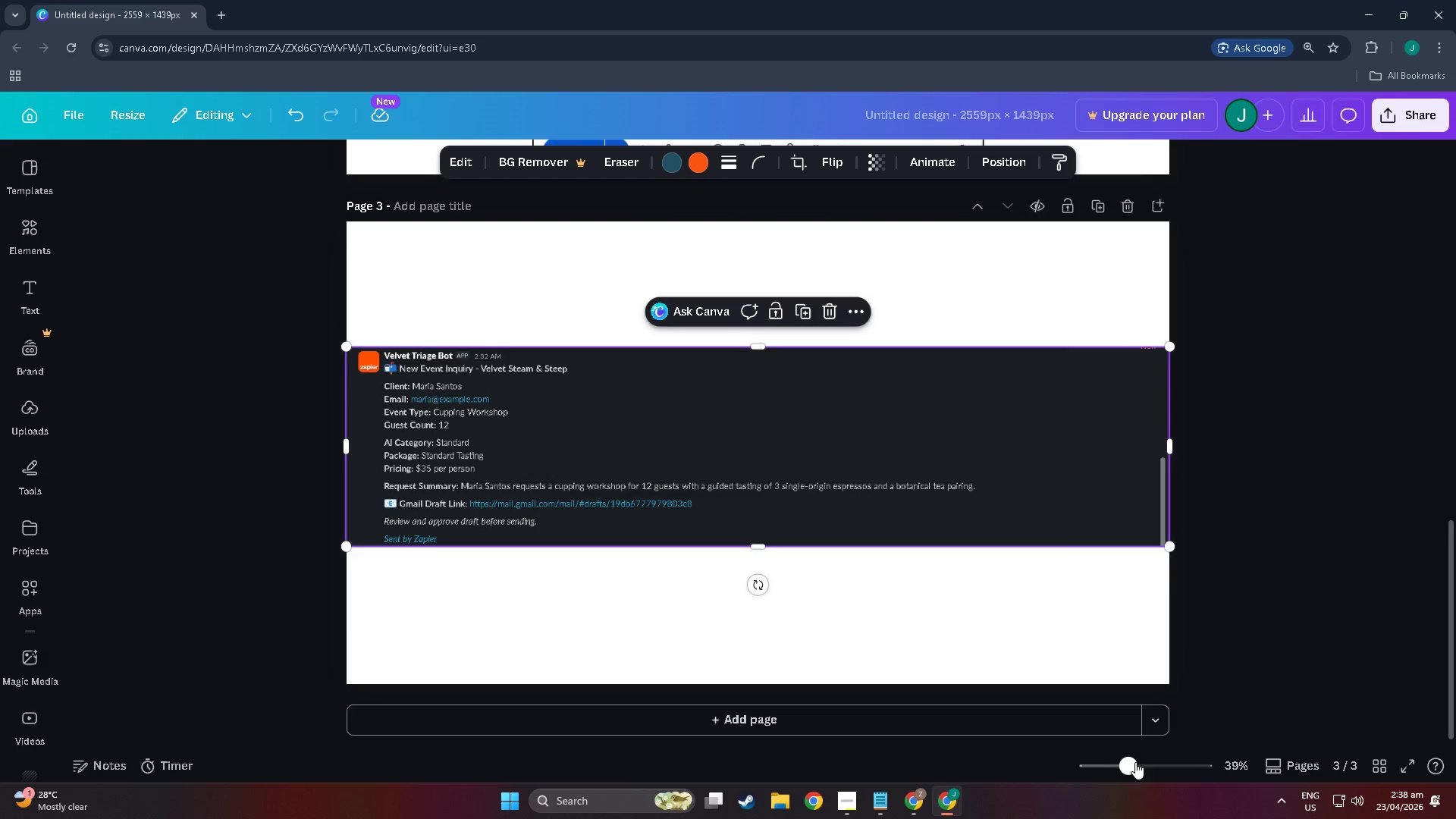 
left_click_drag(start_coordinate=[1135, 762], to_coordinate=[1151, 763])
 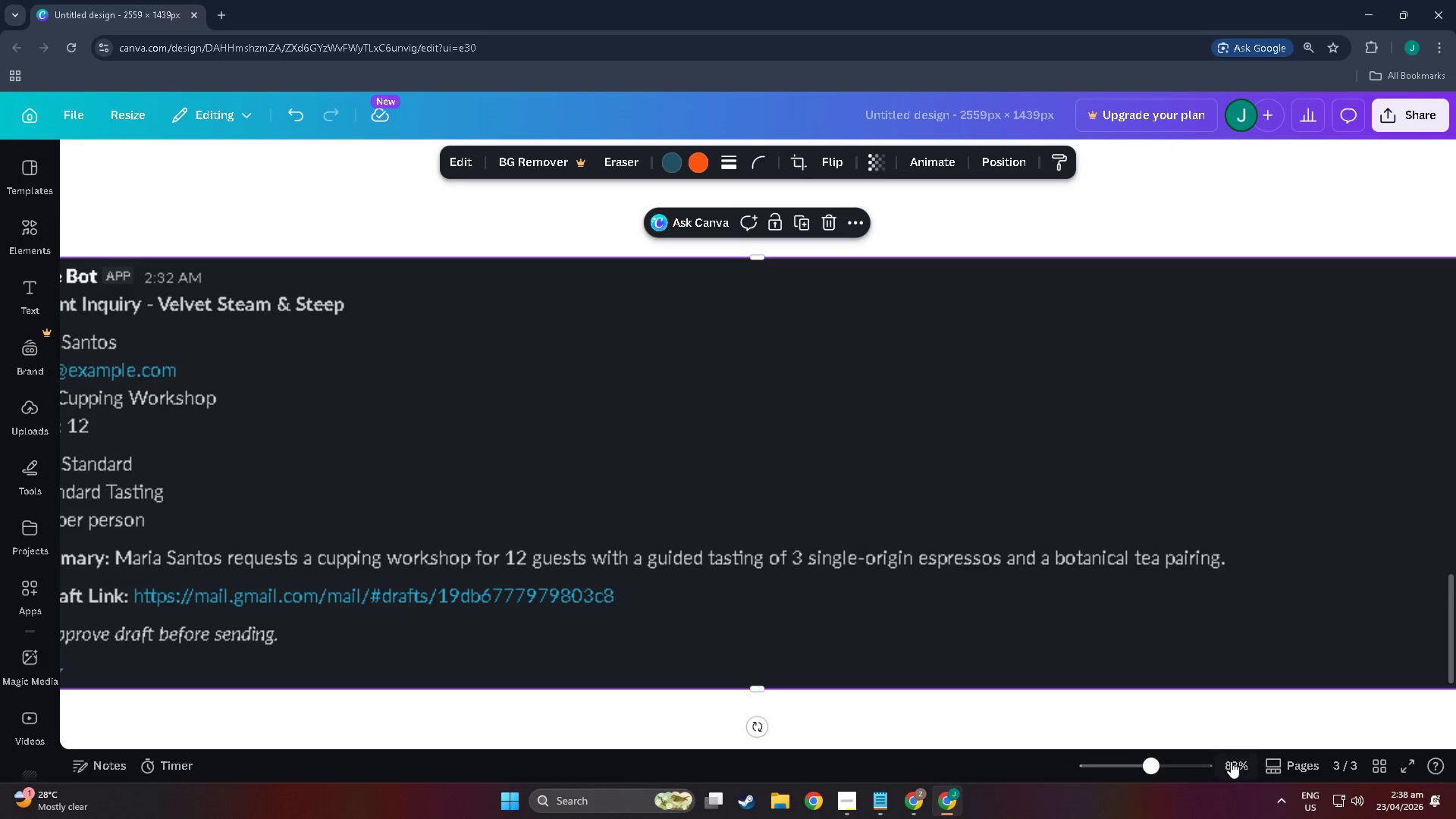 
left_click([1231, 761])
 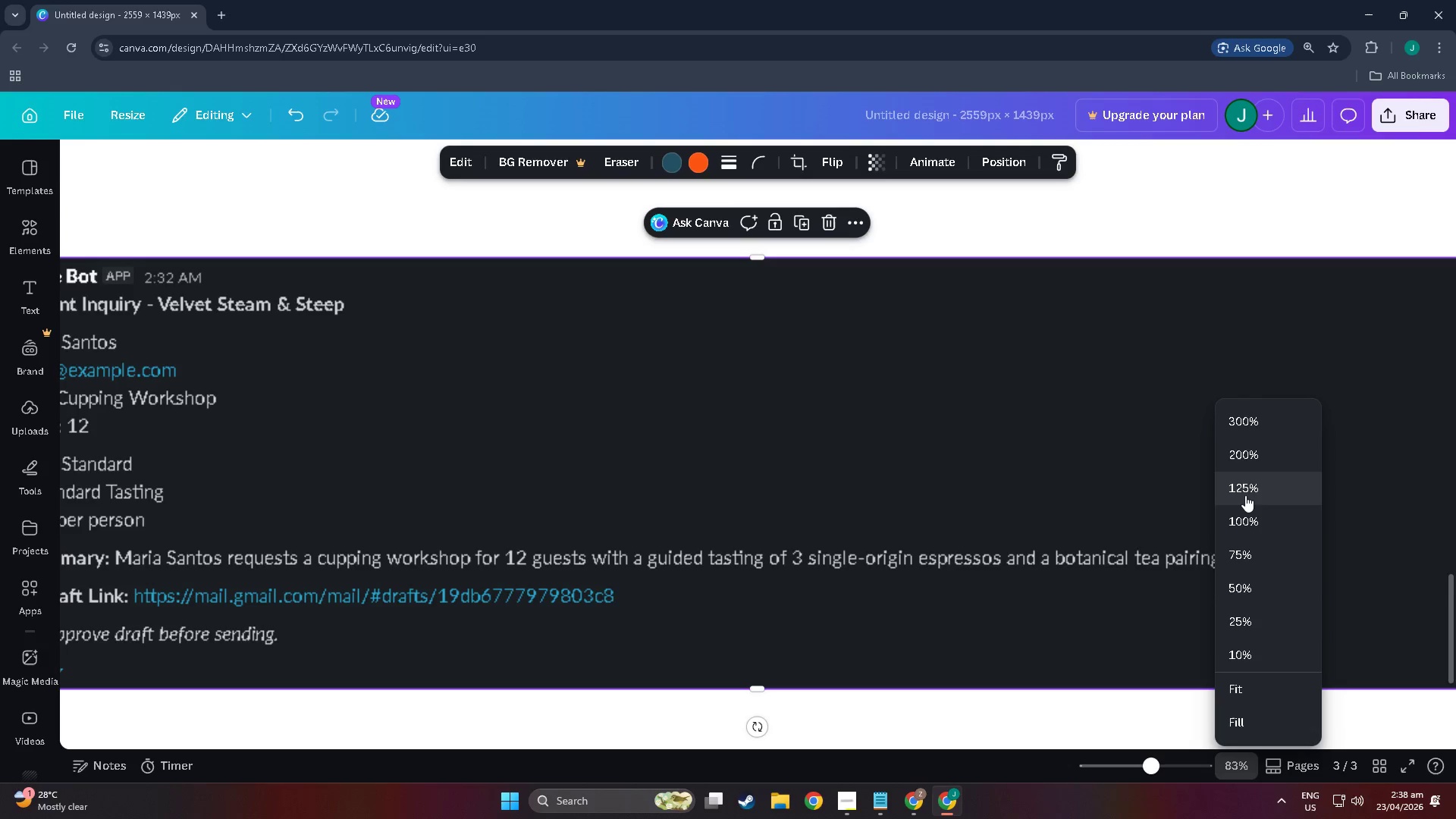 
left_click([1249, 520])
 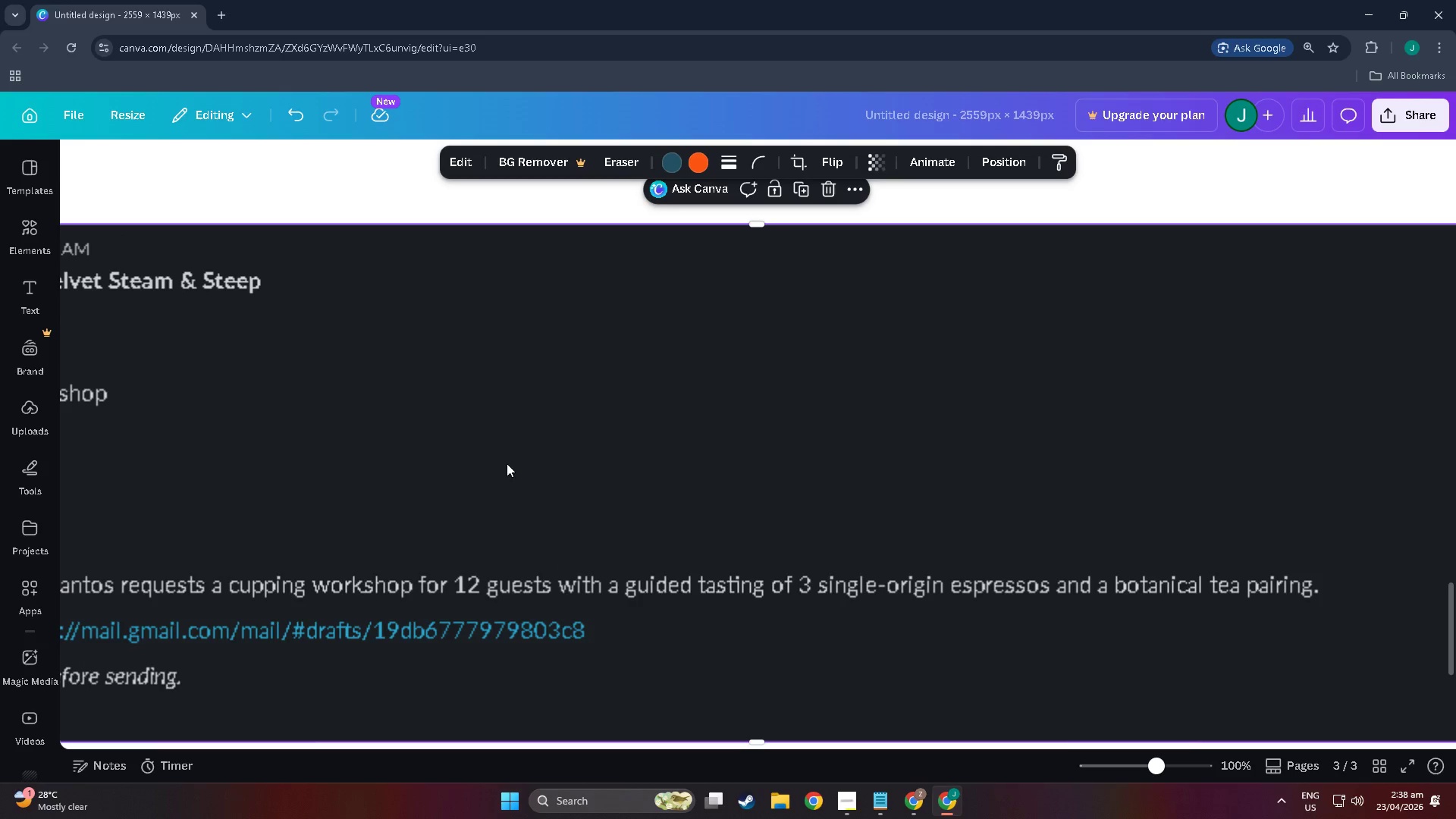 
scroll: coordinate [505, 462], scroll_direction: down, amount: 18.0
 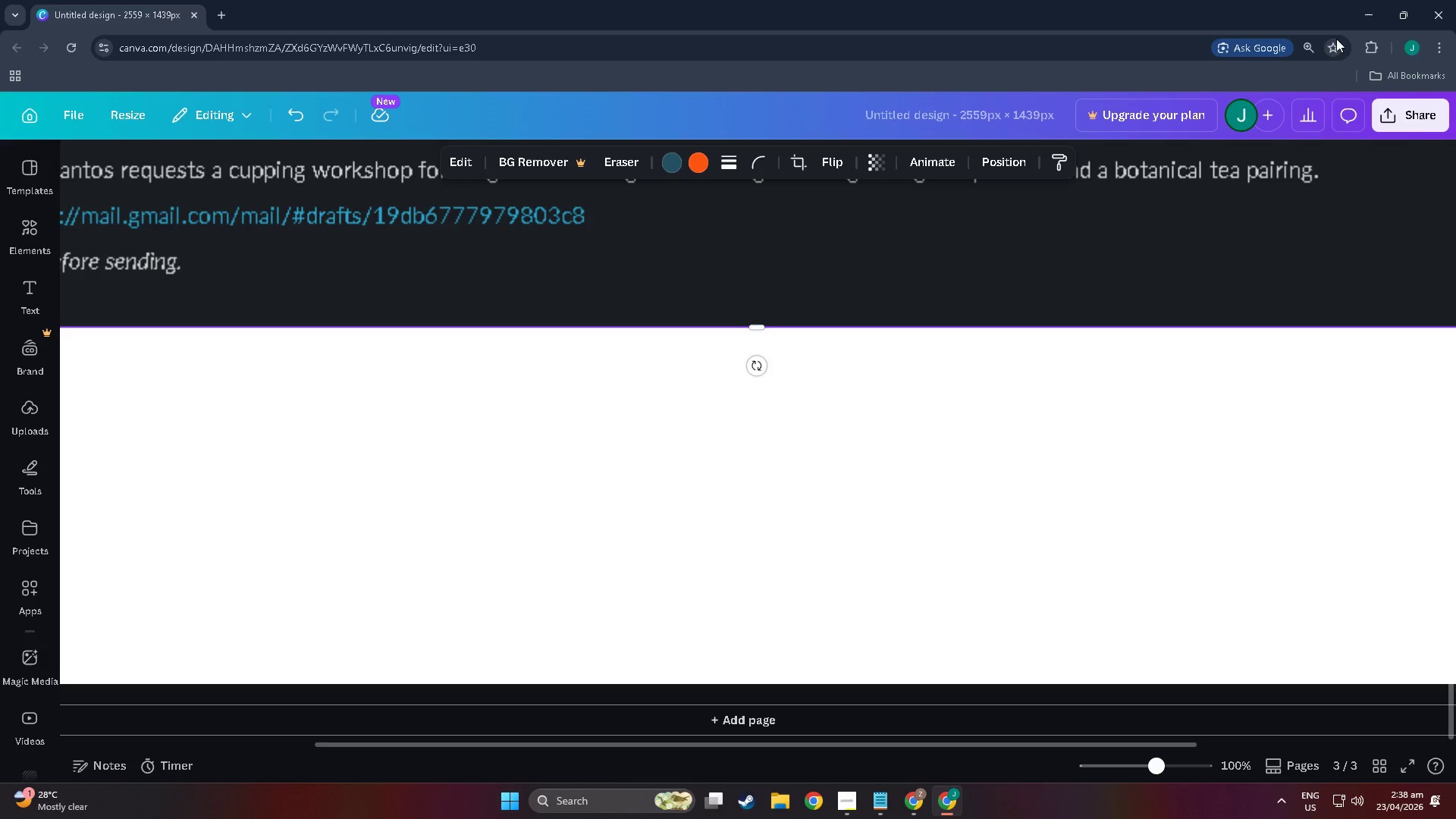 
left_click([1313, 44])
 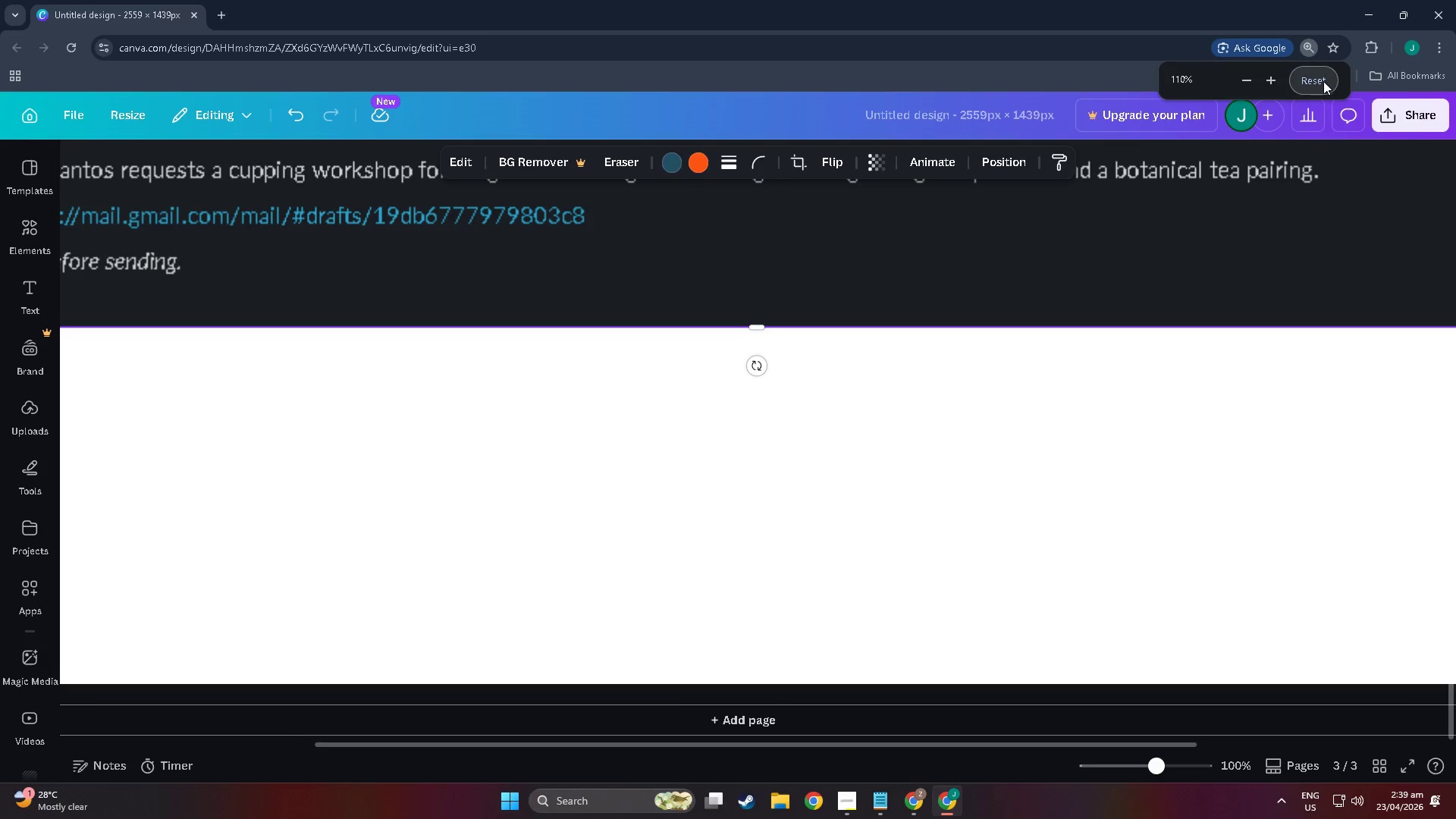 
left_click([1323, 81])
 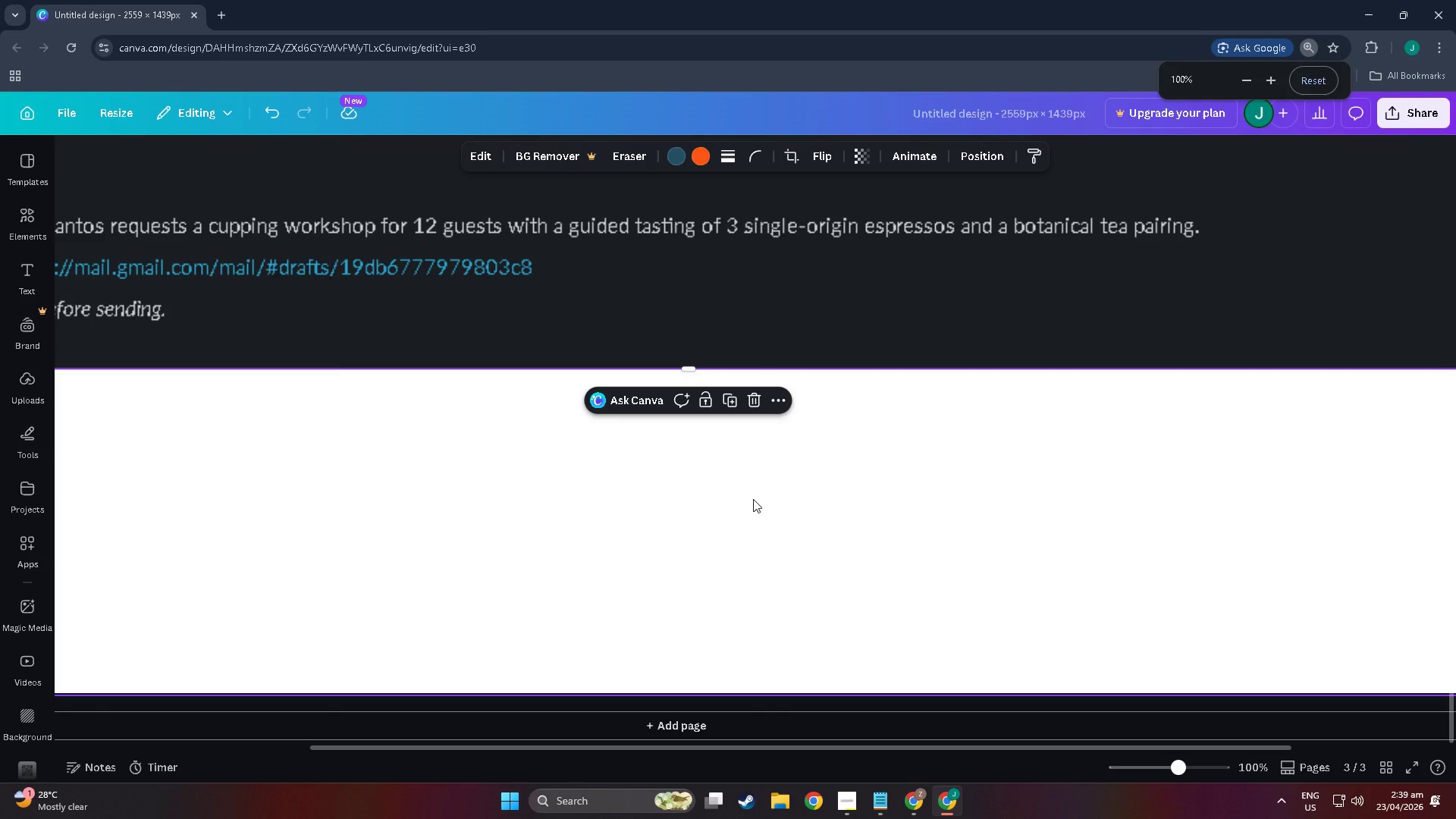 
scroll: coordinate [618, 541], scroll_direction: up, amount: 14.0
 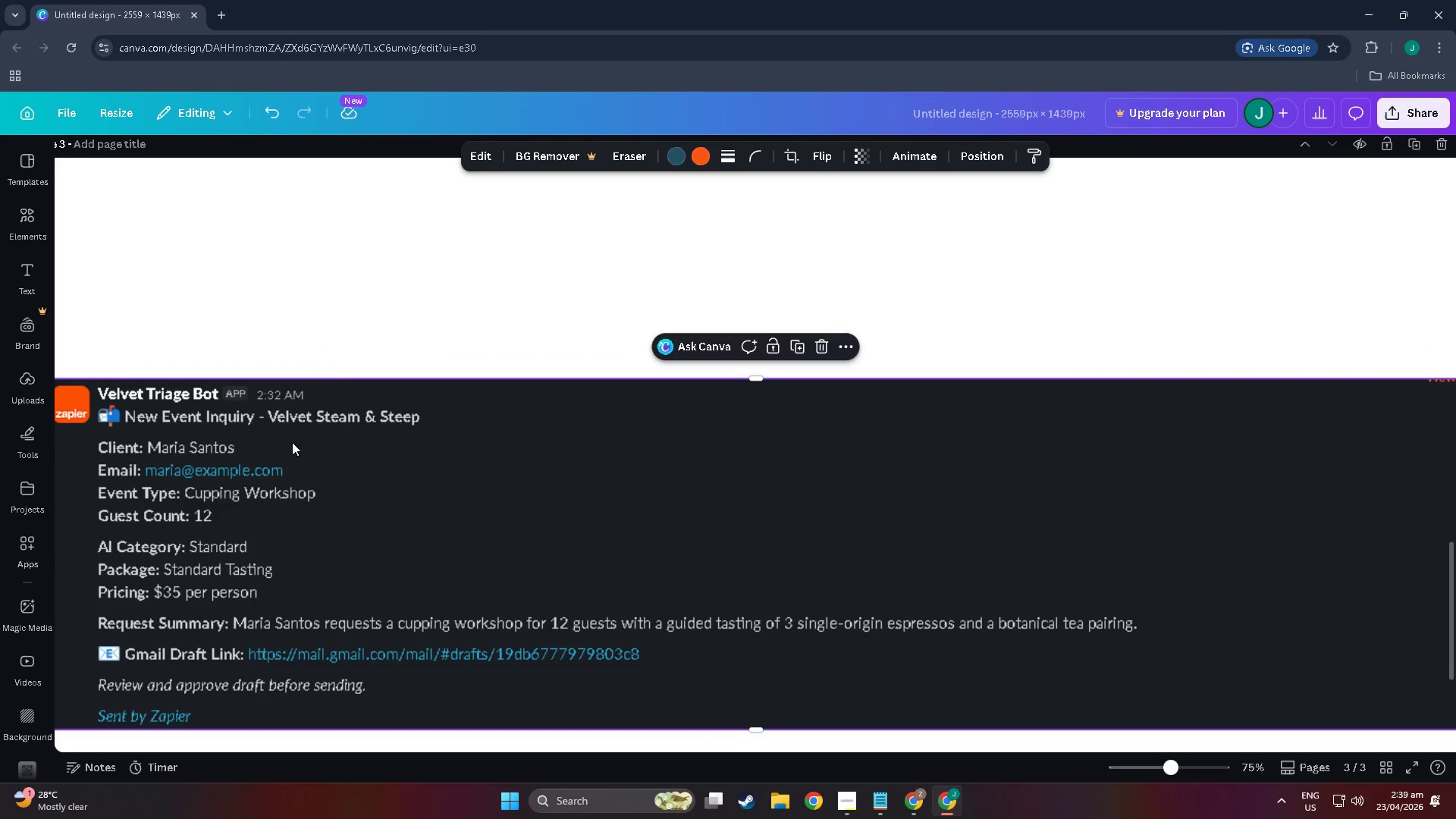 
hold_key(key=ControlLeft, duration=0.5)
scroll: coordinate [372, 487], scroll_direction: down, amount: 4.0
 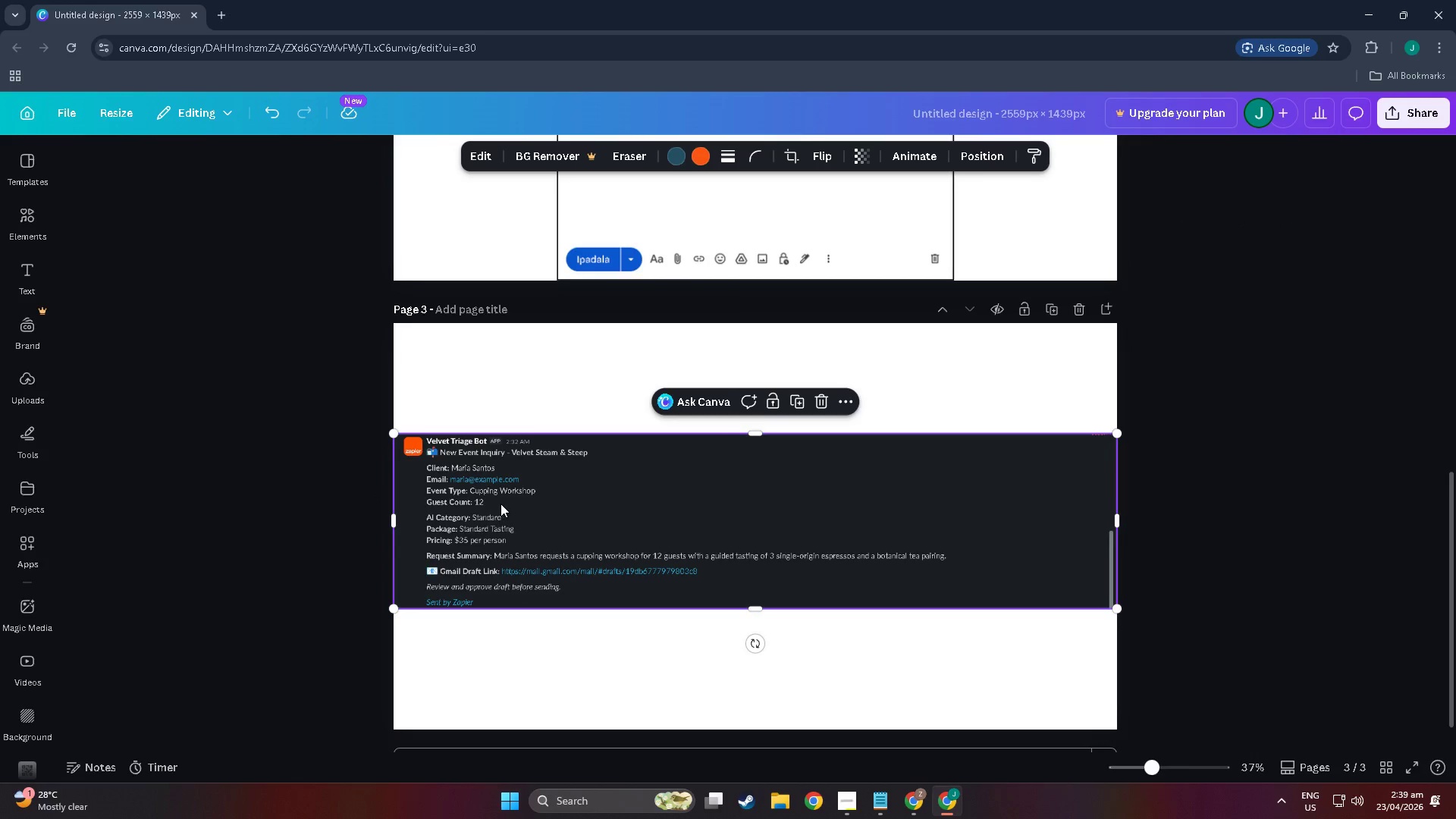 
left_click([493, 391])
 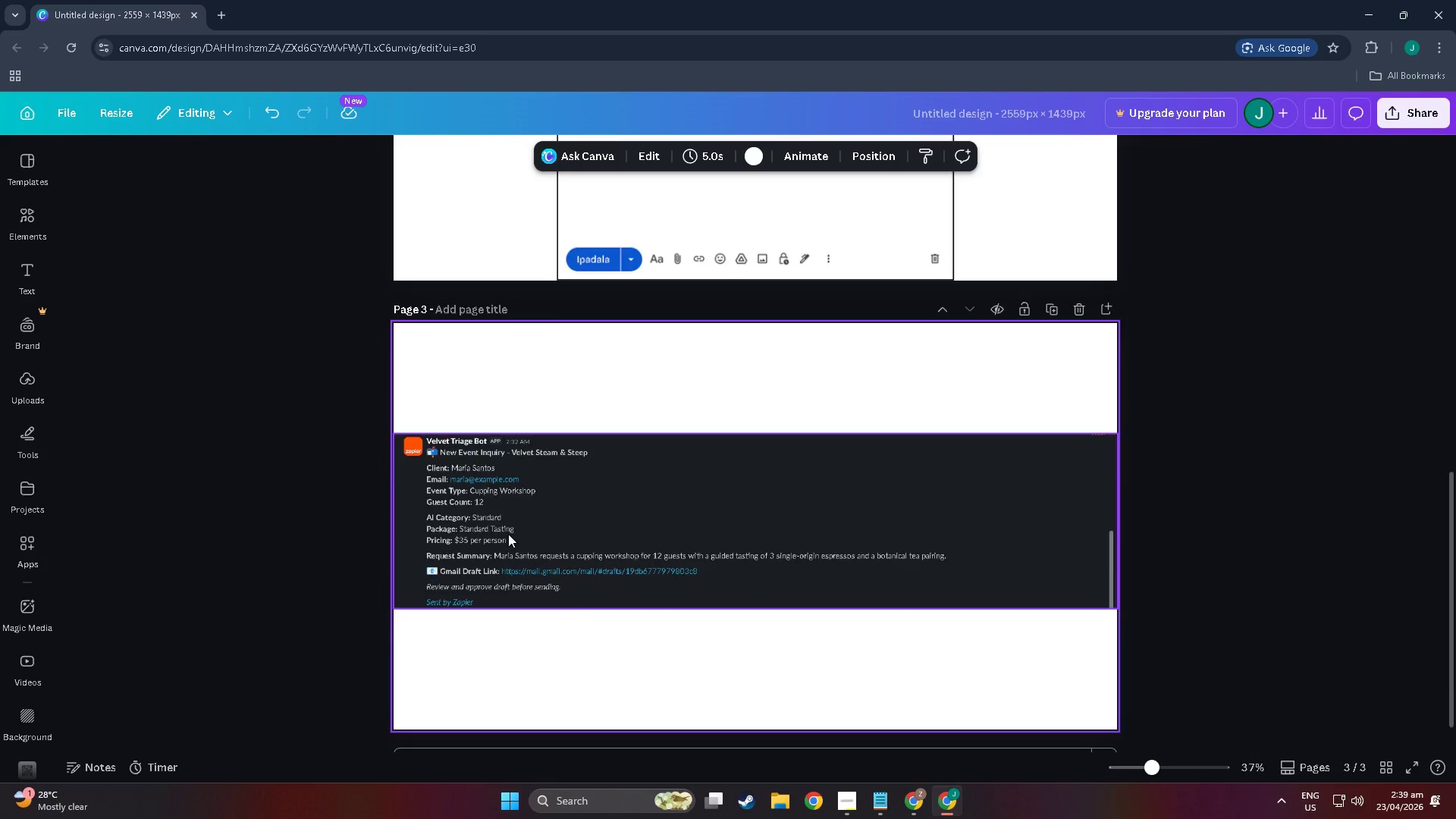 
hold_key(key=ControlLeft, duration=0.41)
scroll: coordinate [494, 590], scroll_direction: up, amount: 24.0
 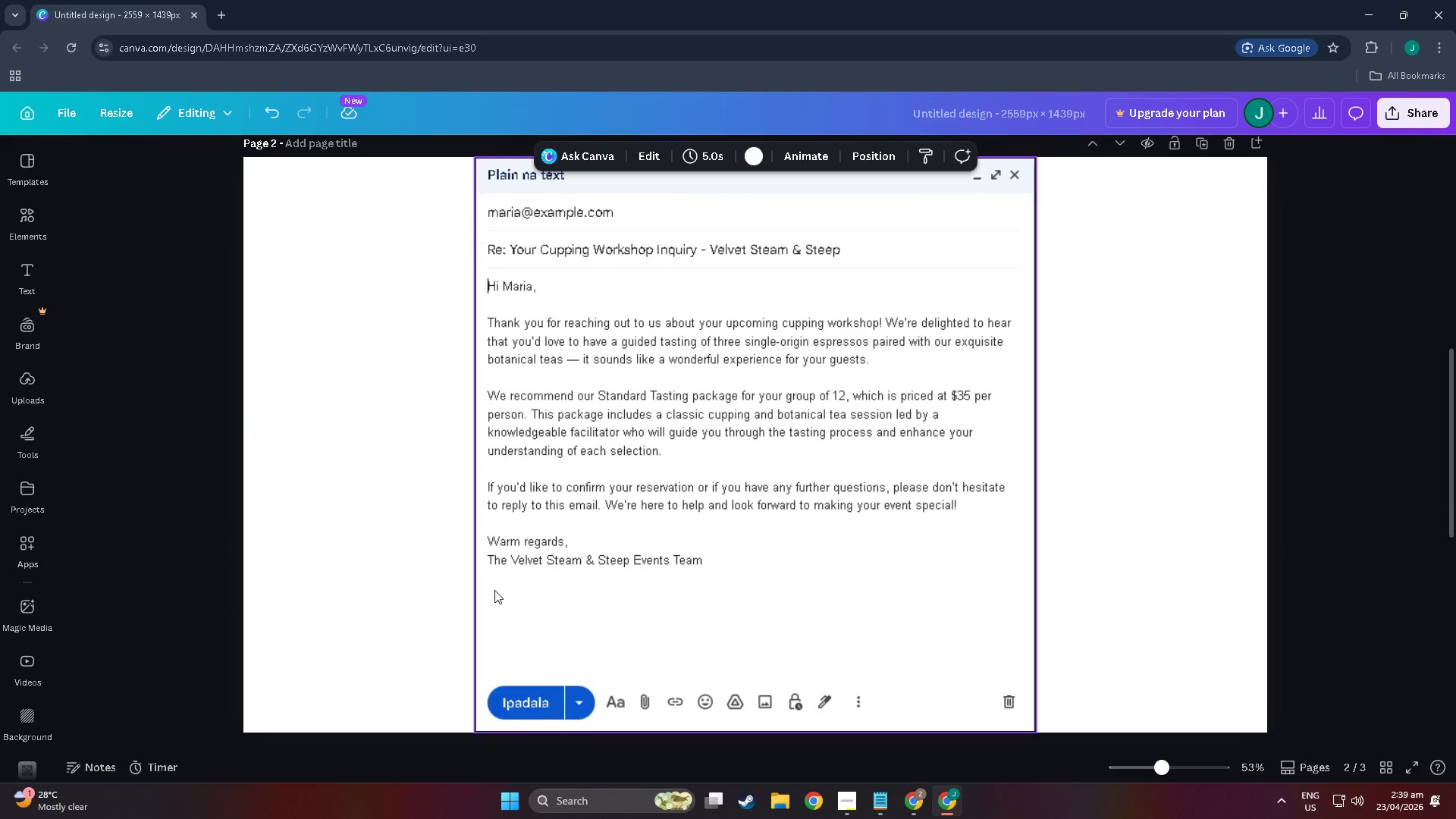 
left_click([1084, 438])
 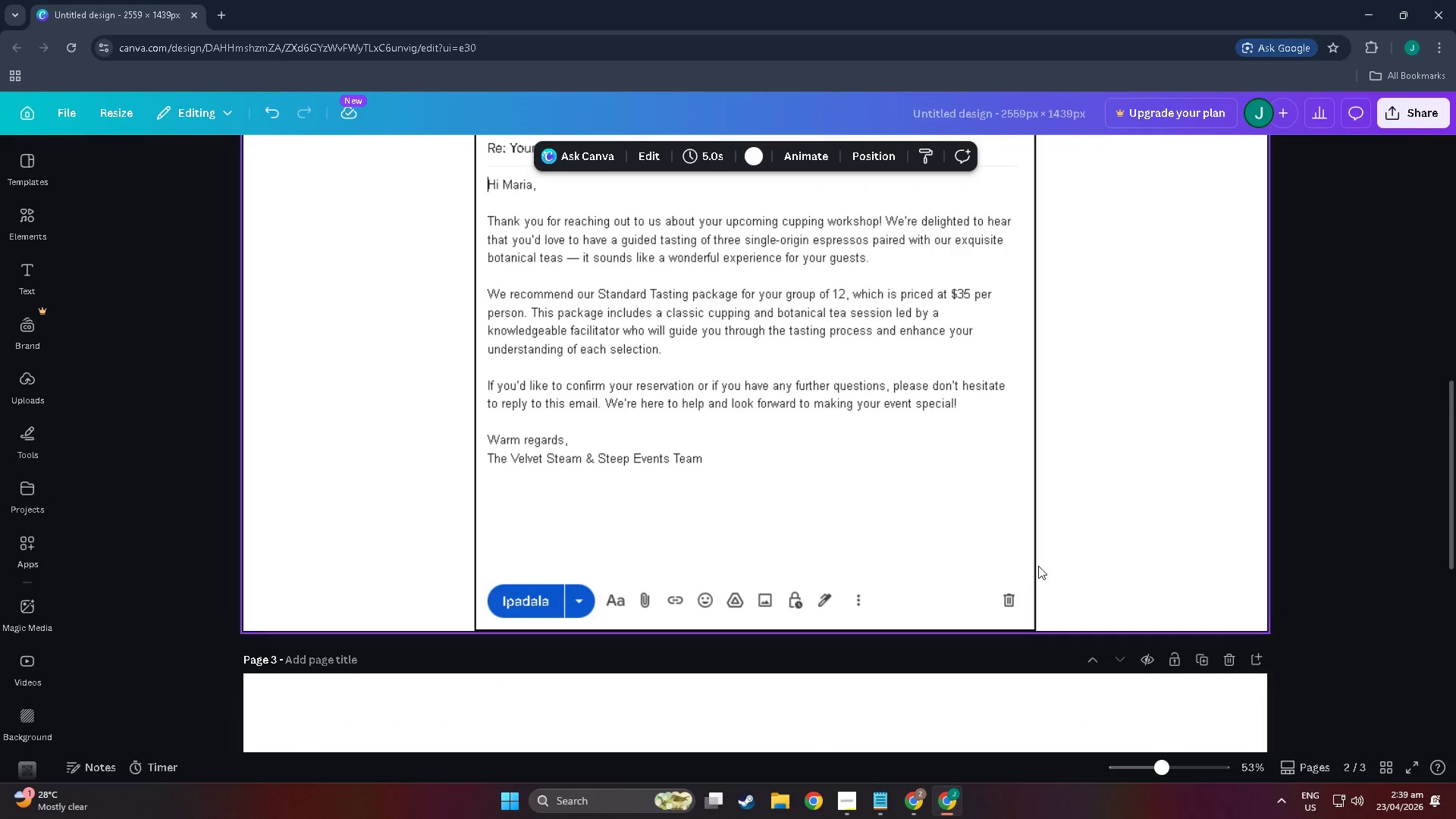 
scroll: coordinate [846, 565], scroll_direction: down, amount: 34.0
 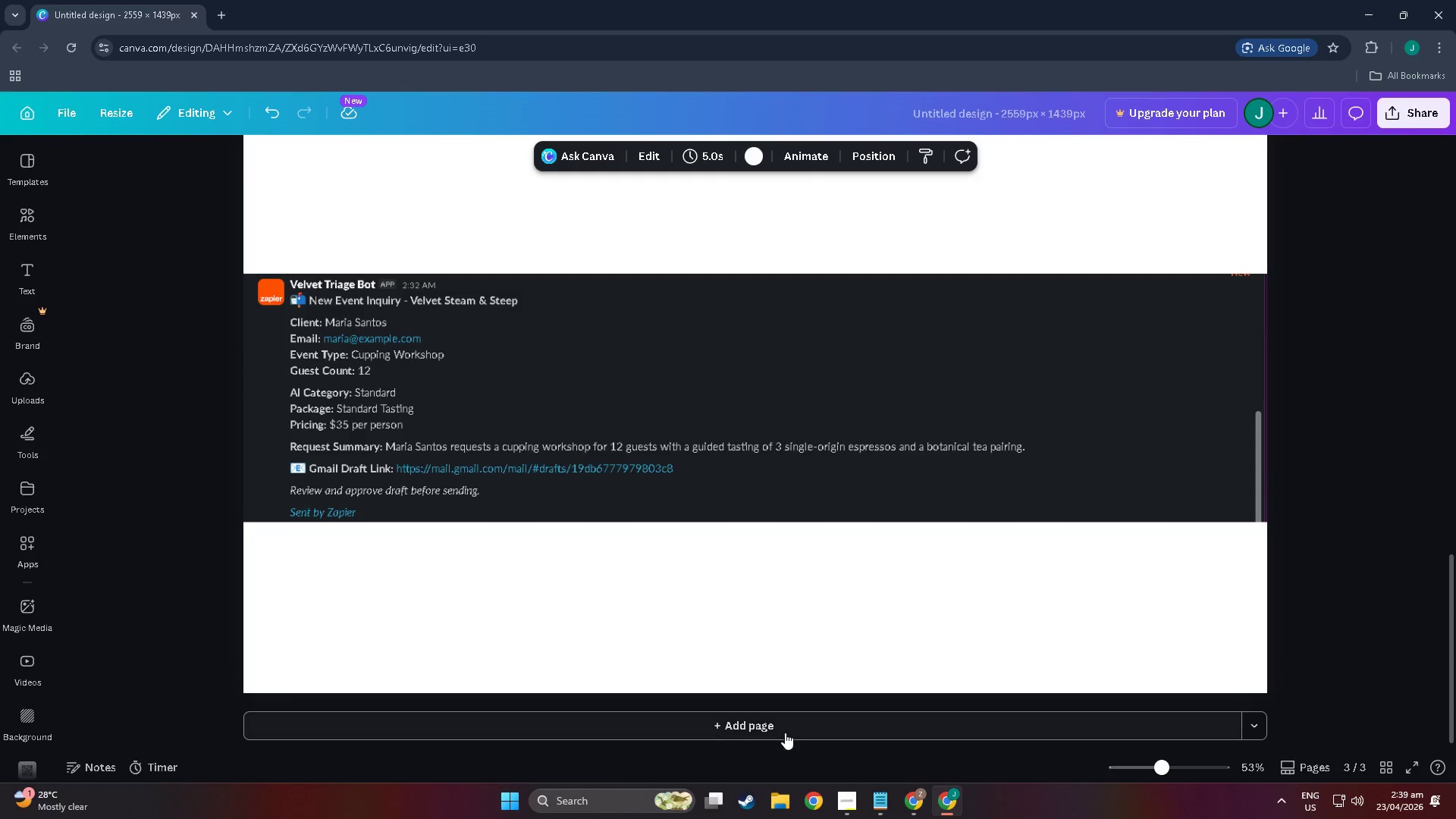 
left_click([785, 732])
 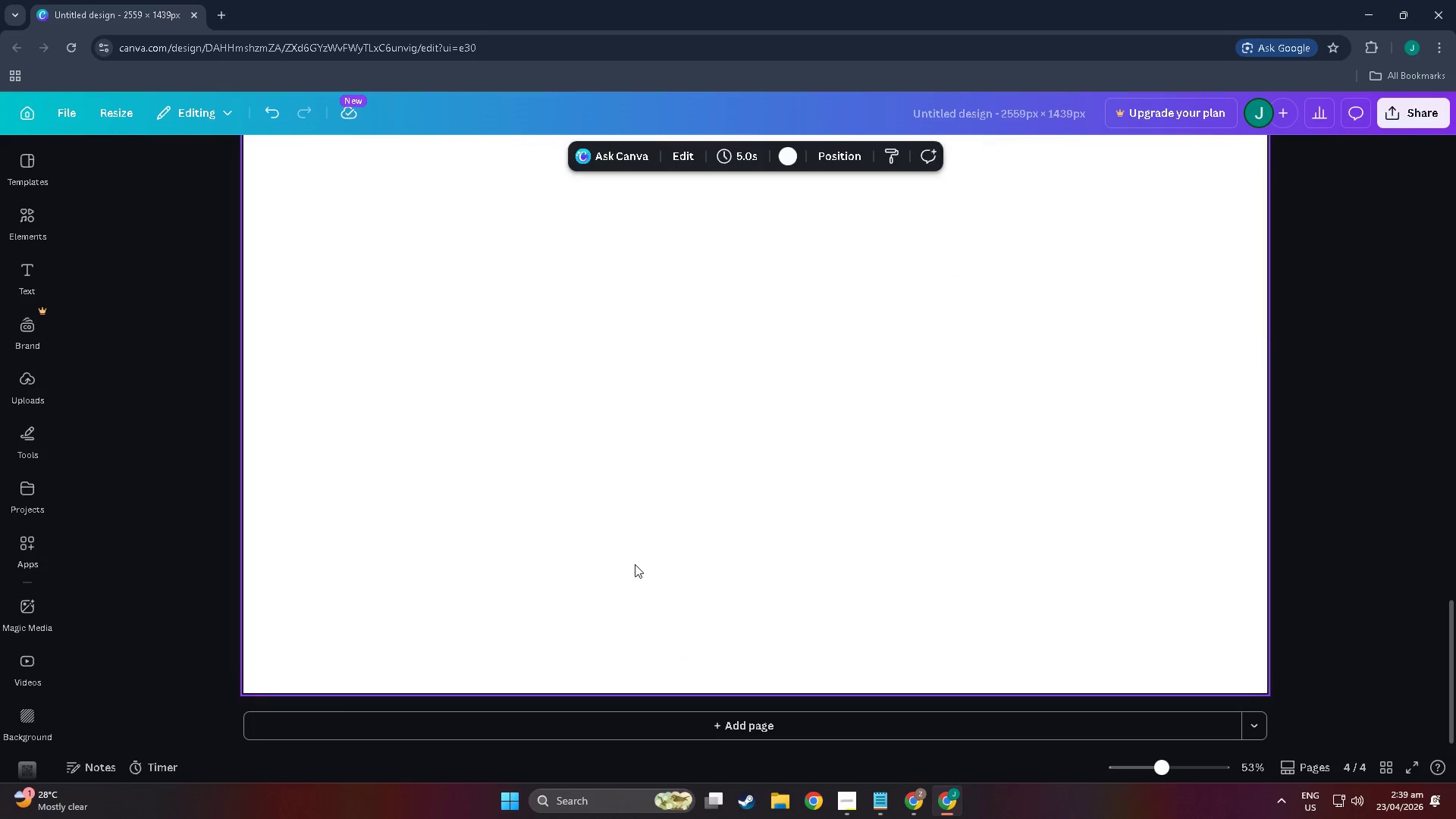 
key(Alt+Tab)
 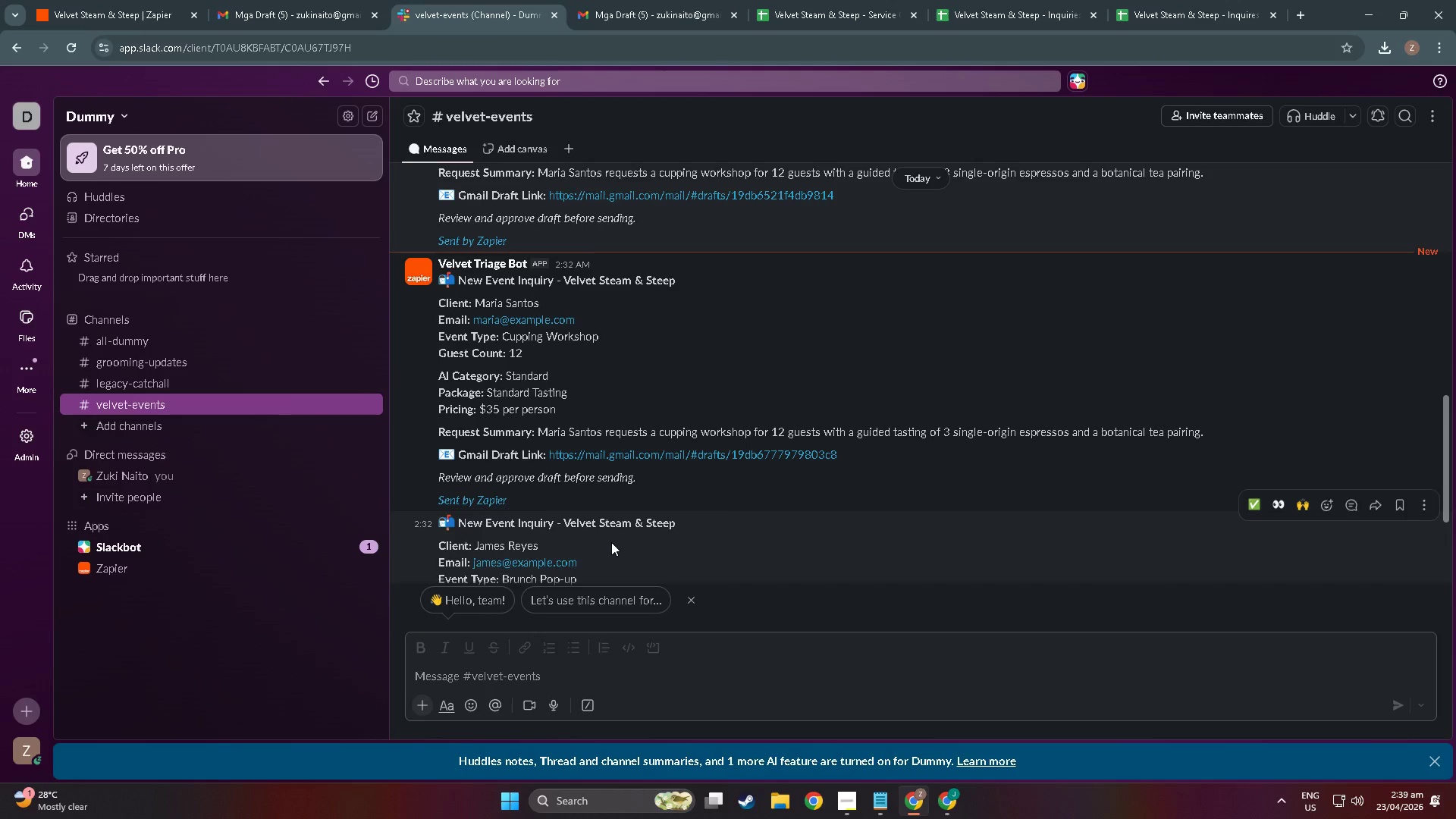 
scroll: coordinate [615, 556], scroll_direction: up, amount: 4.0
 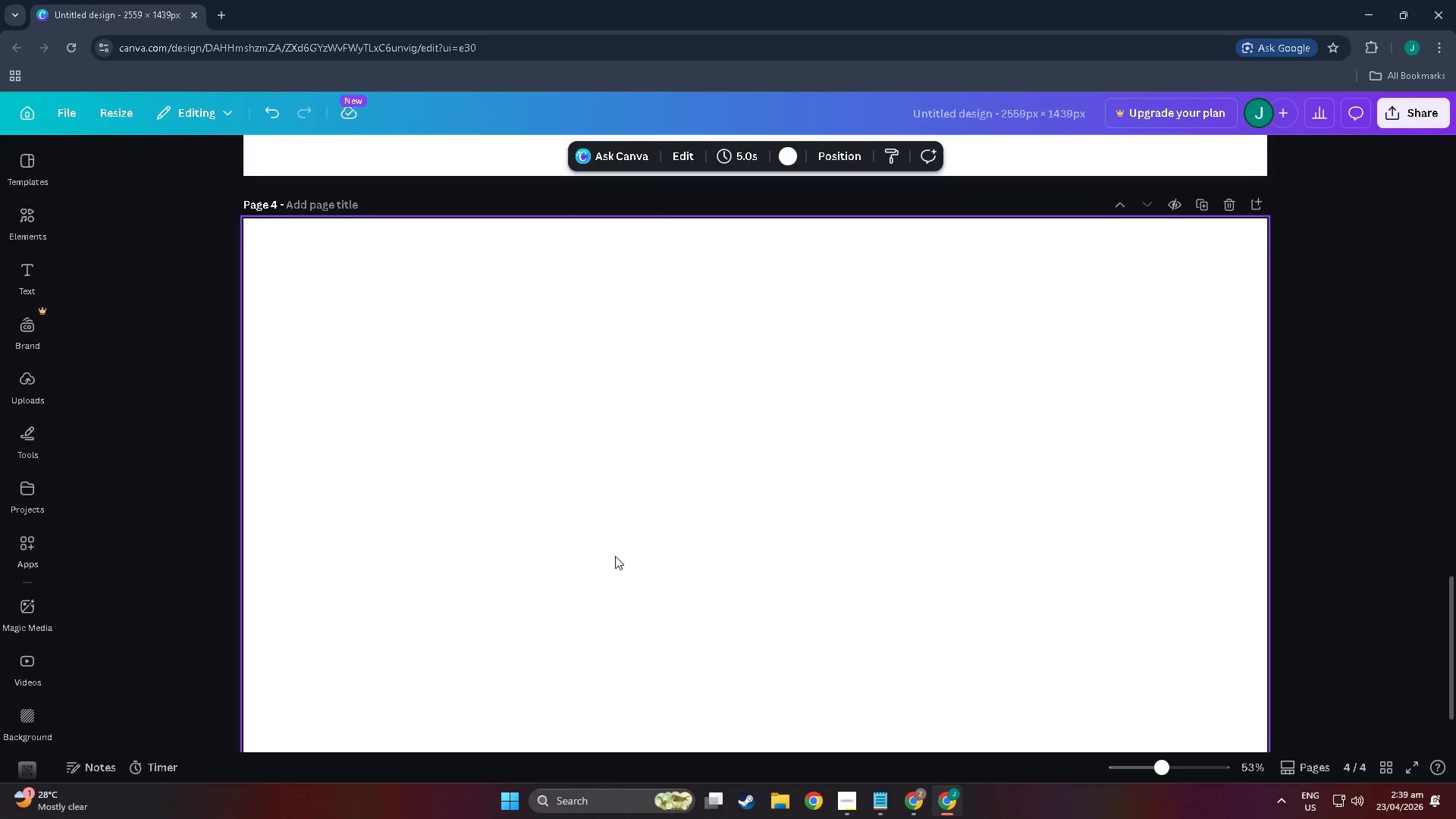 
key(Alt+Tab)
 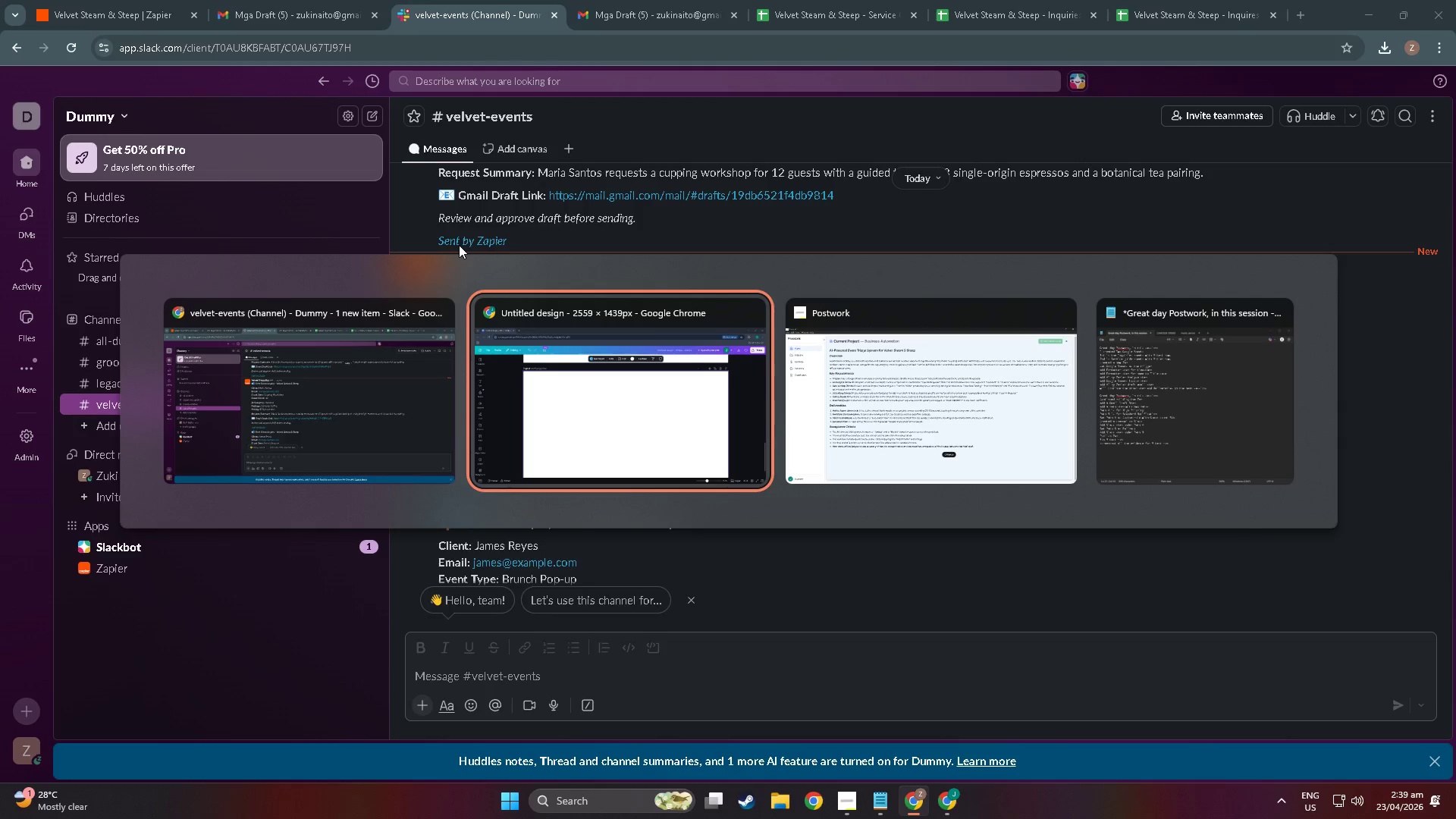 
key(Alt+Tab)
 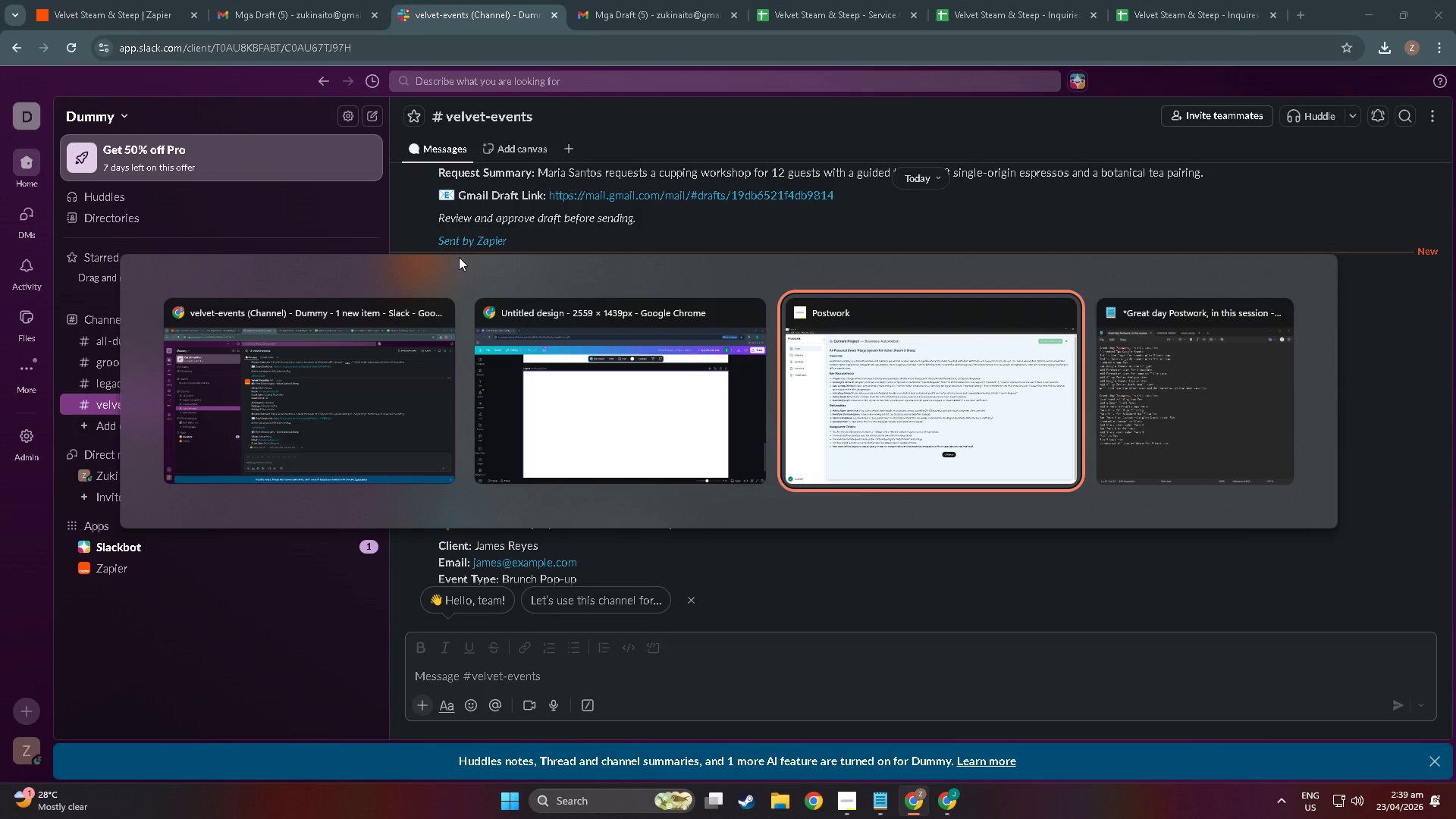 
key(Alt+Tab)
 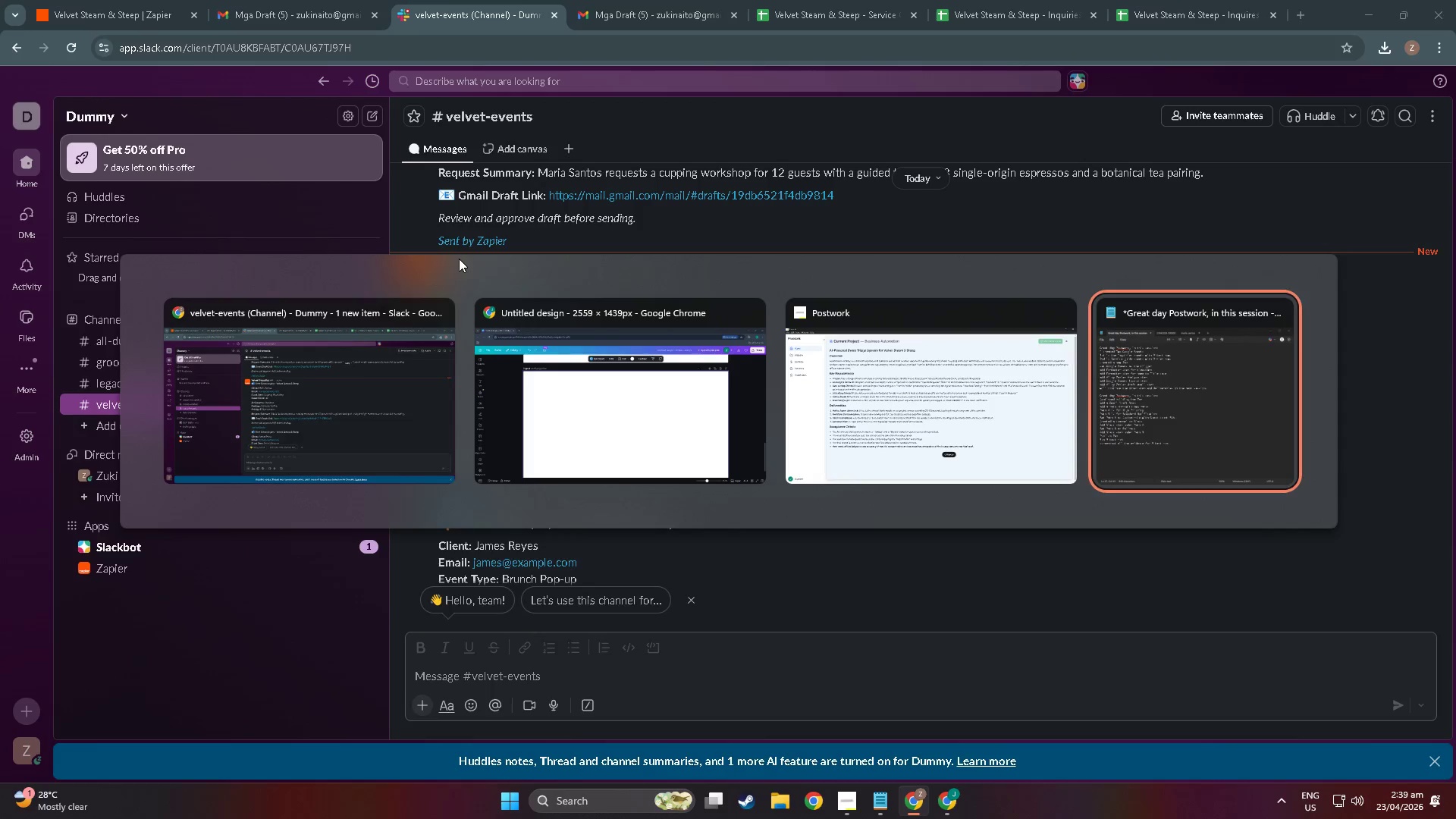 
key(Alt+Tab)
 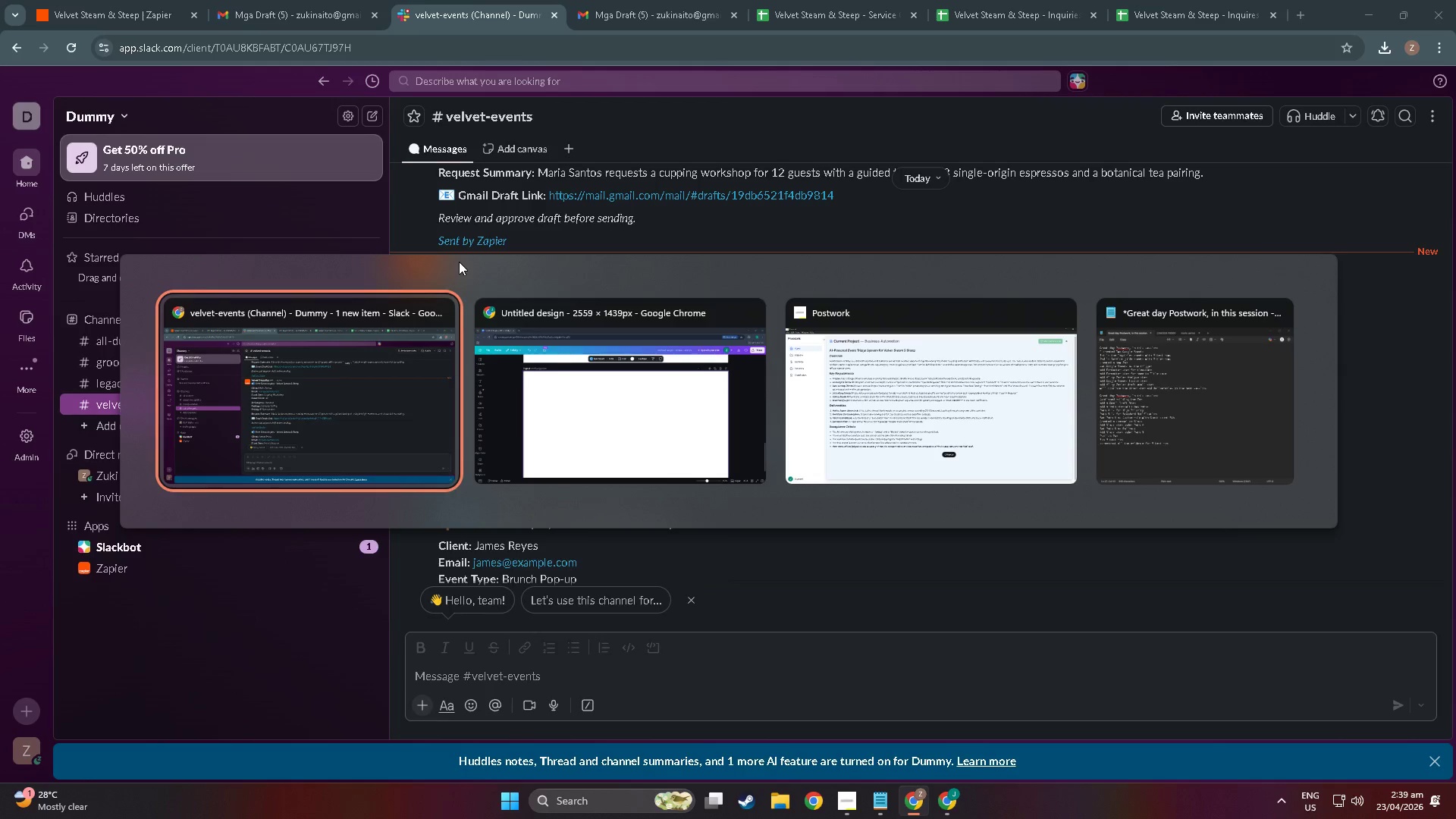 
key(Alt+Tab)
 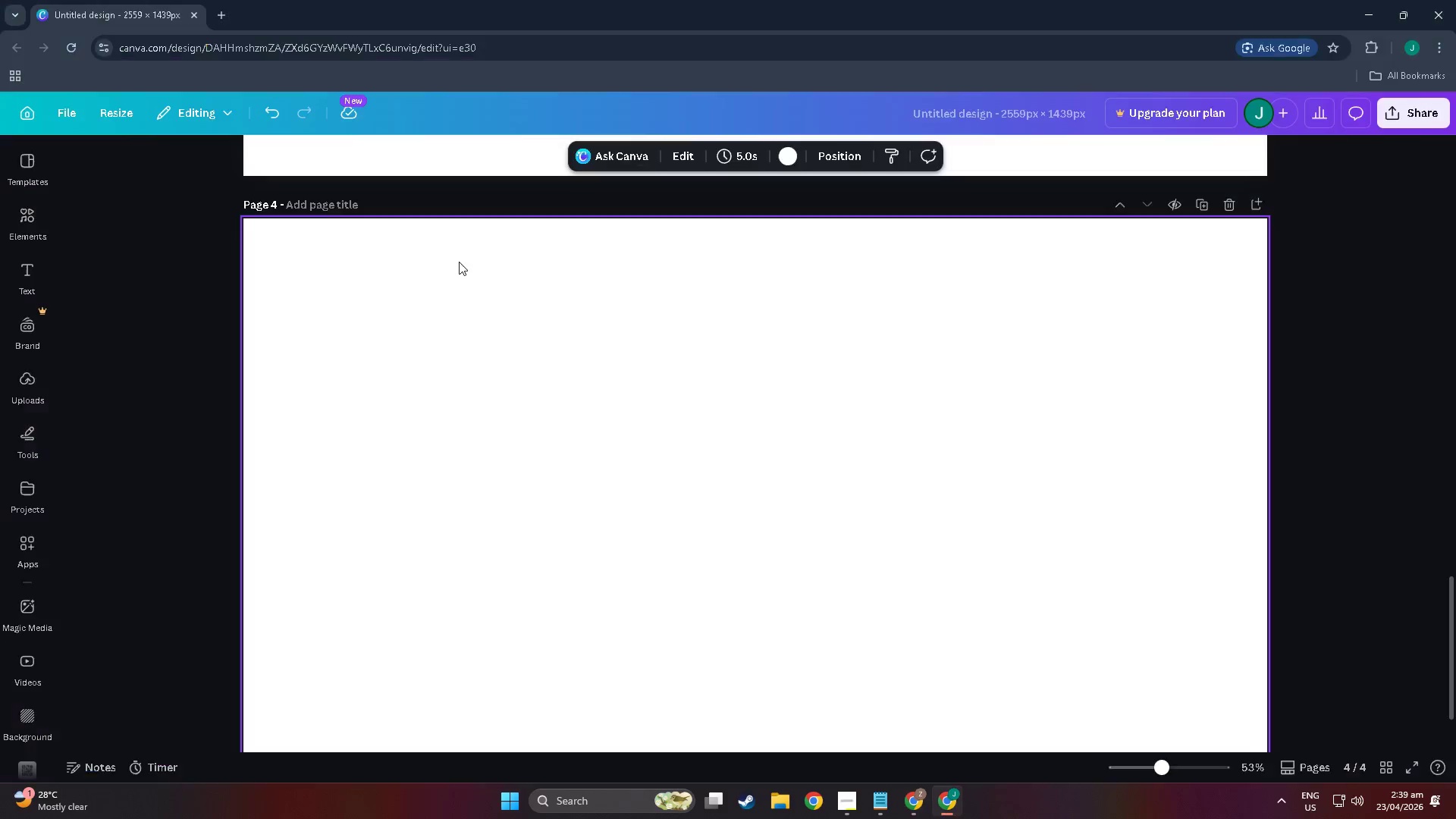 
key(Alt+Tab)
 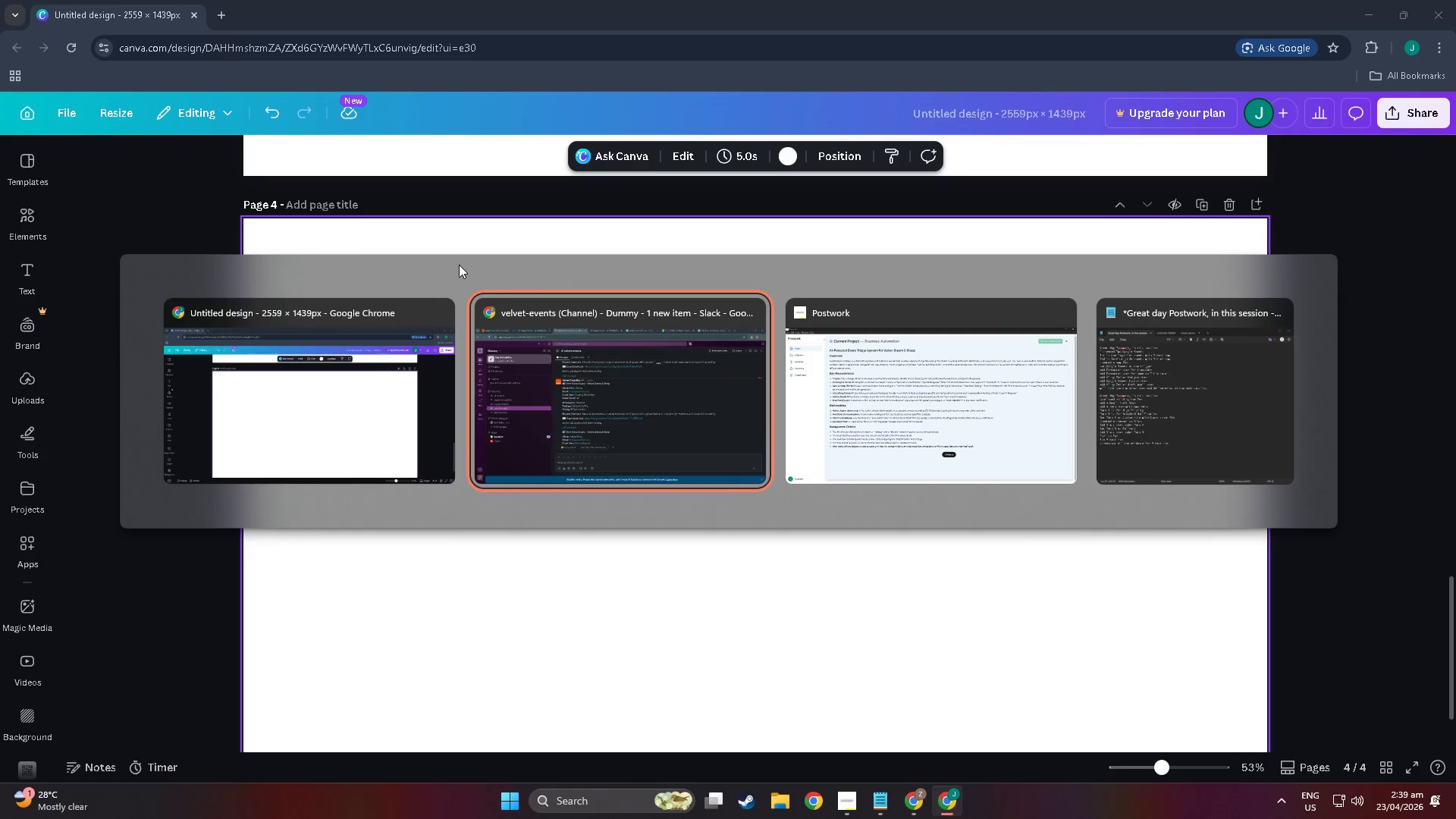 
key(Alt+Tab)
 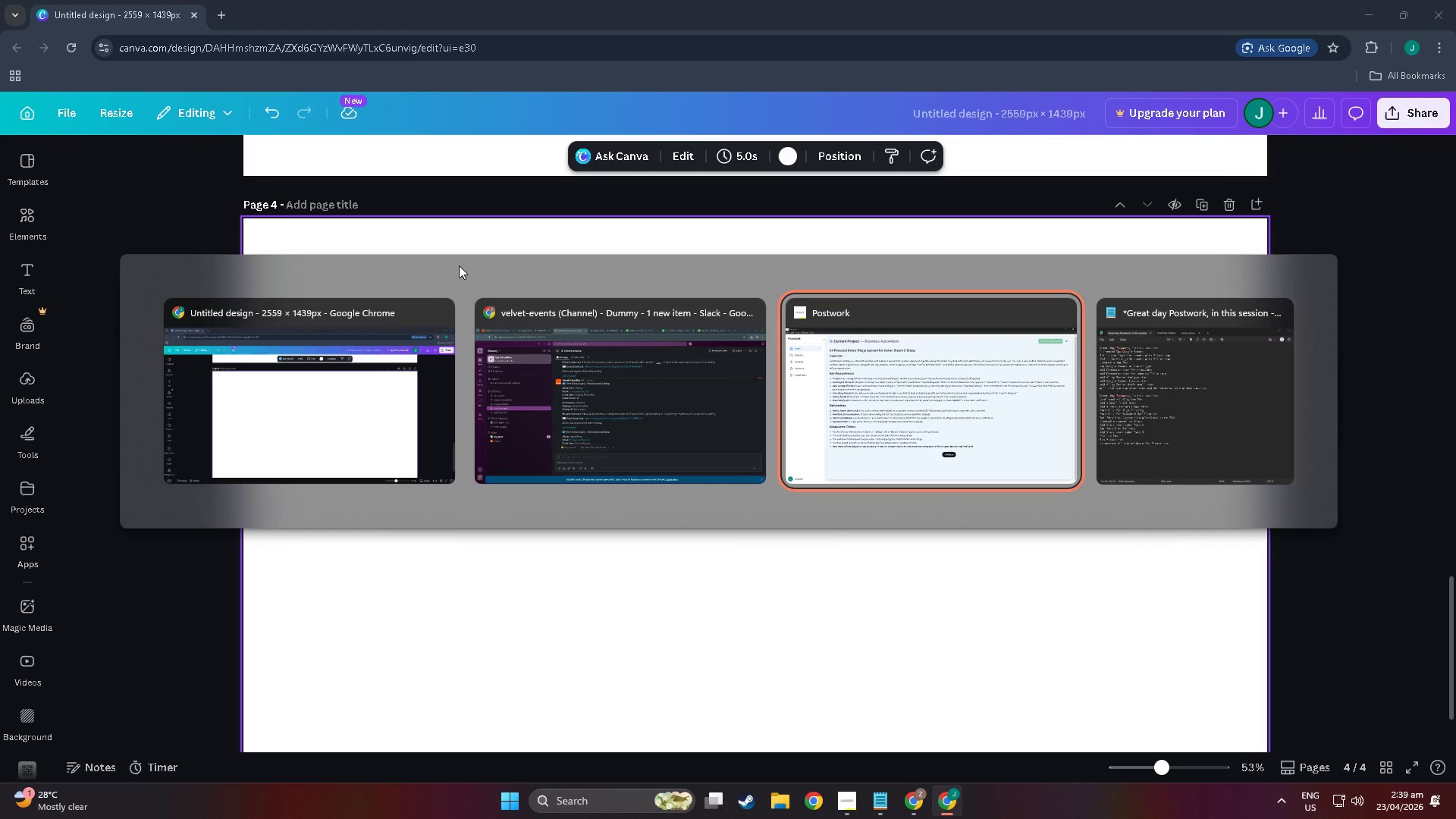 
key(Alt+Tab)
 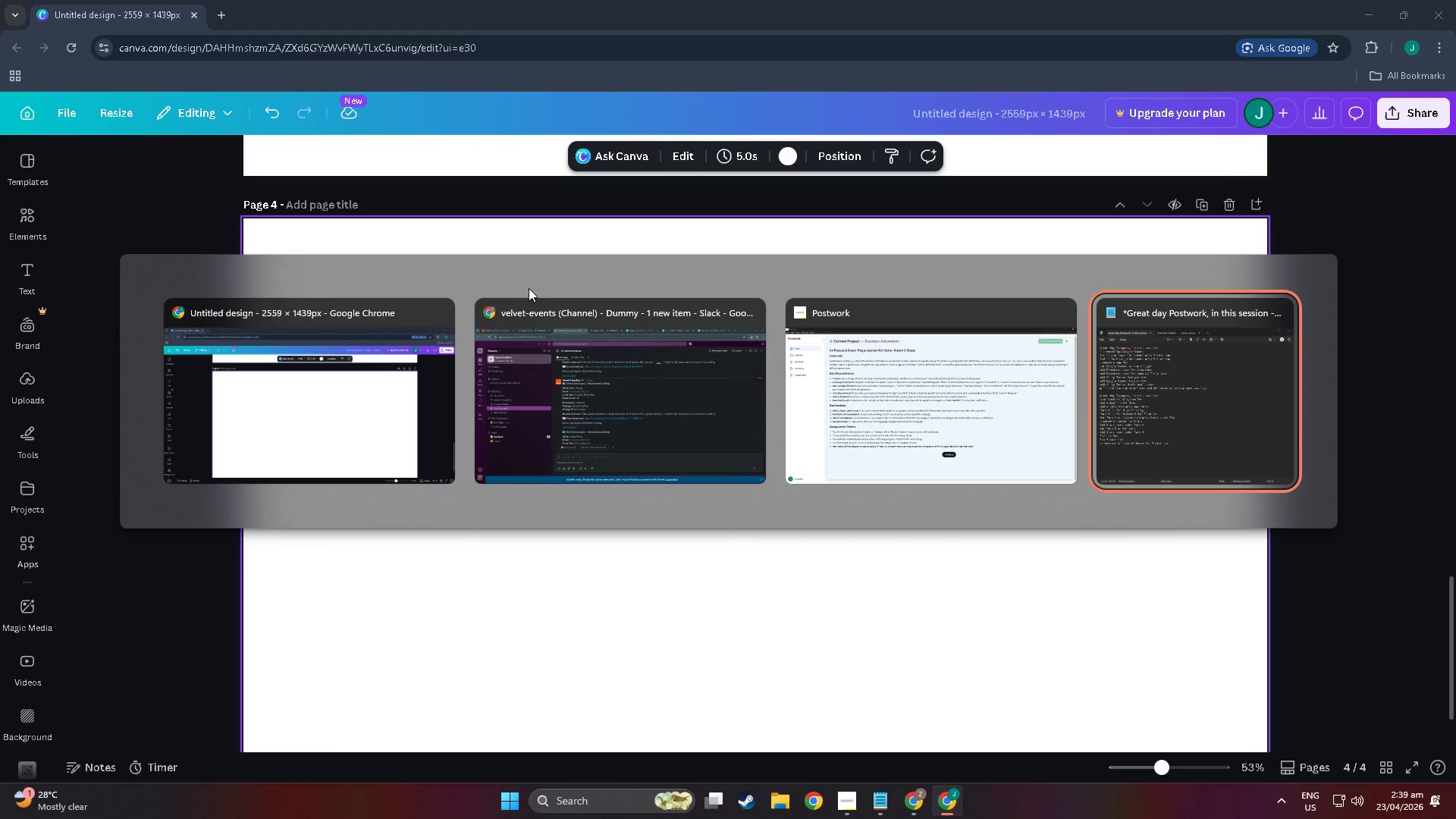 
key(Alt+Tab)
 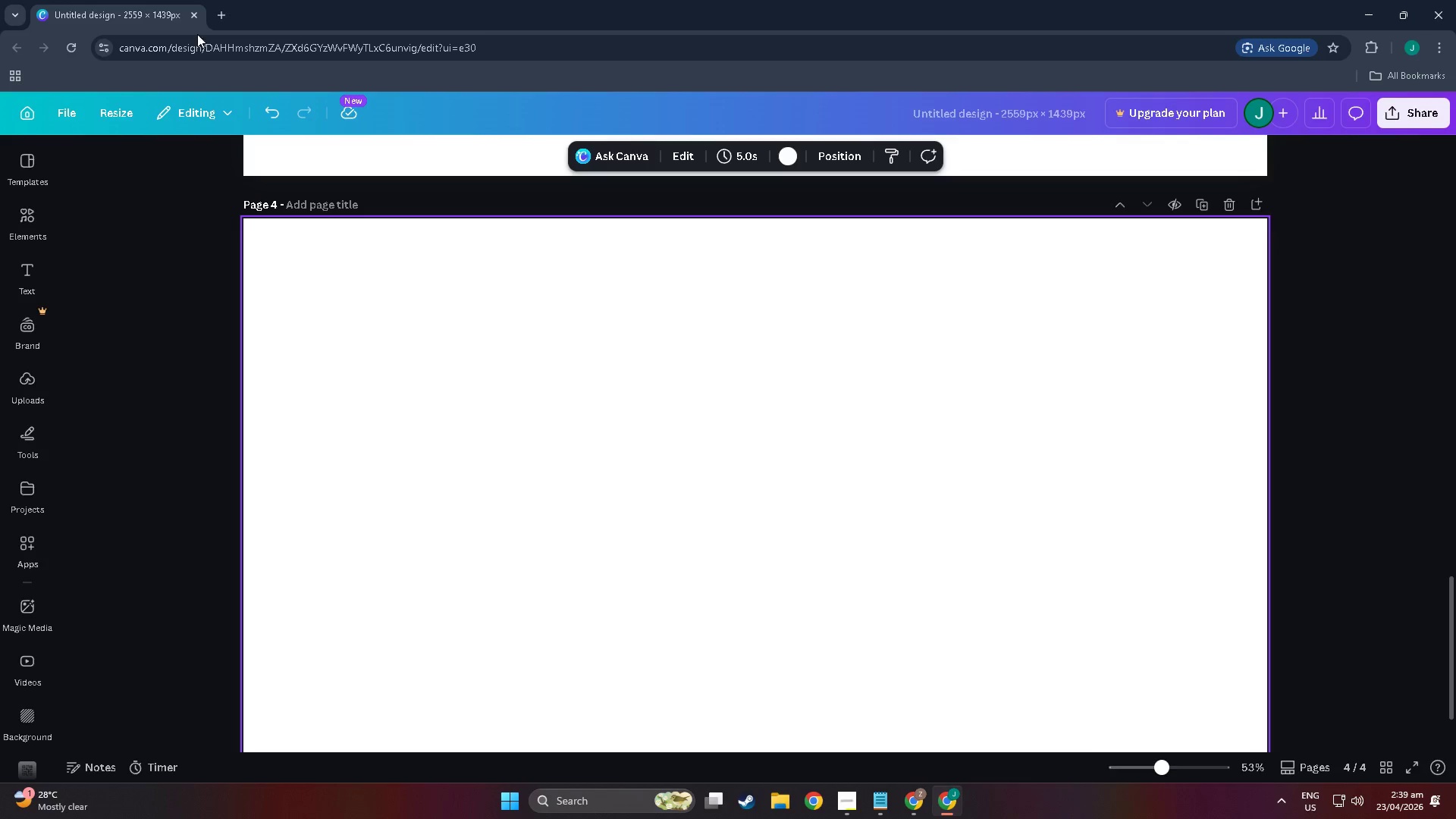 
key(Alt+Tab)
 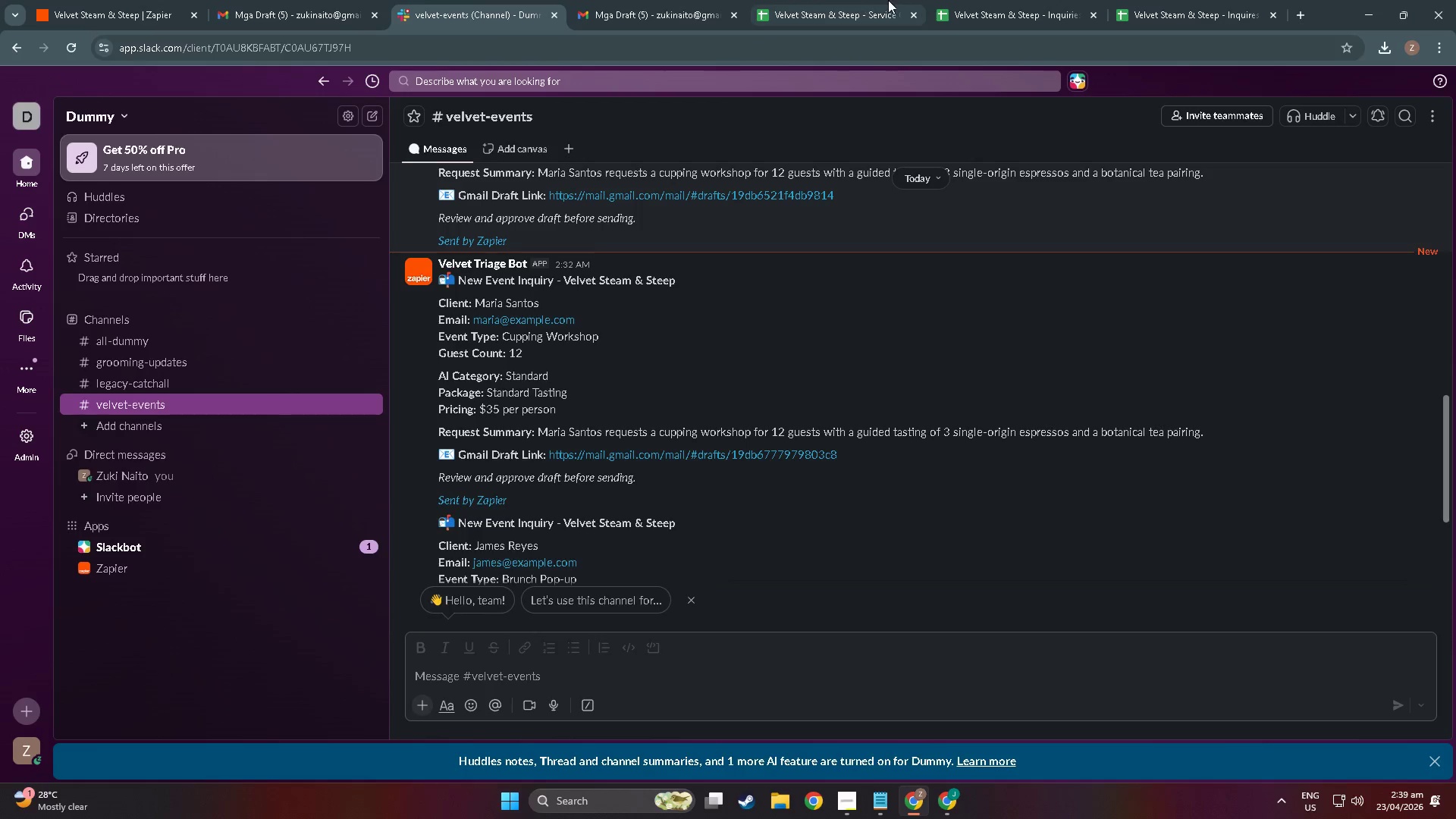 
left_click([812, 0])
 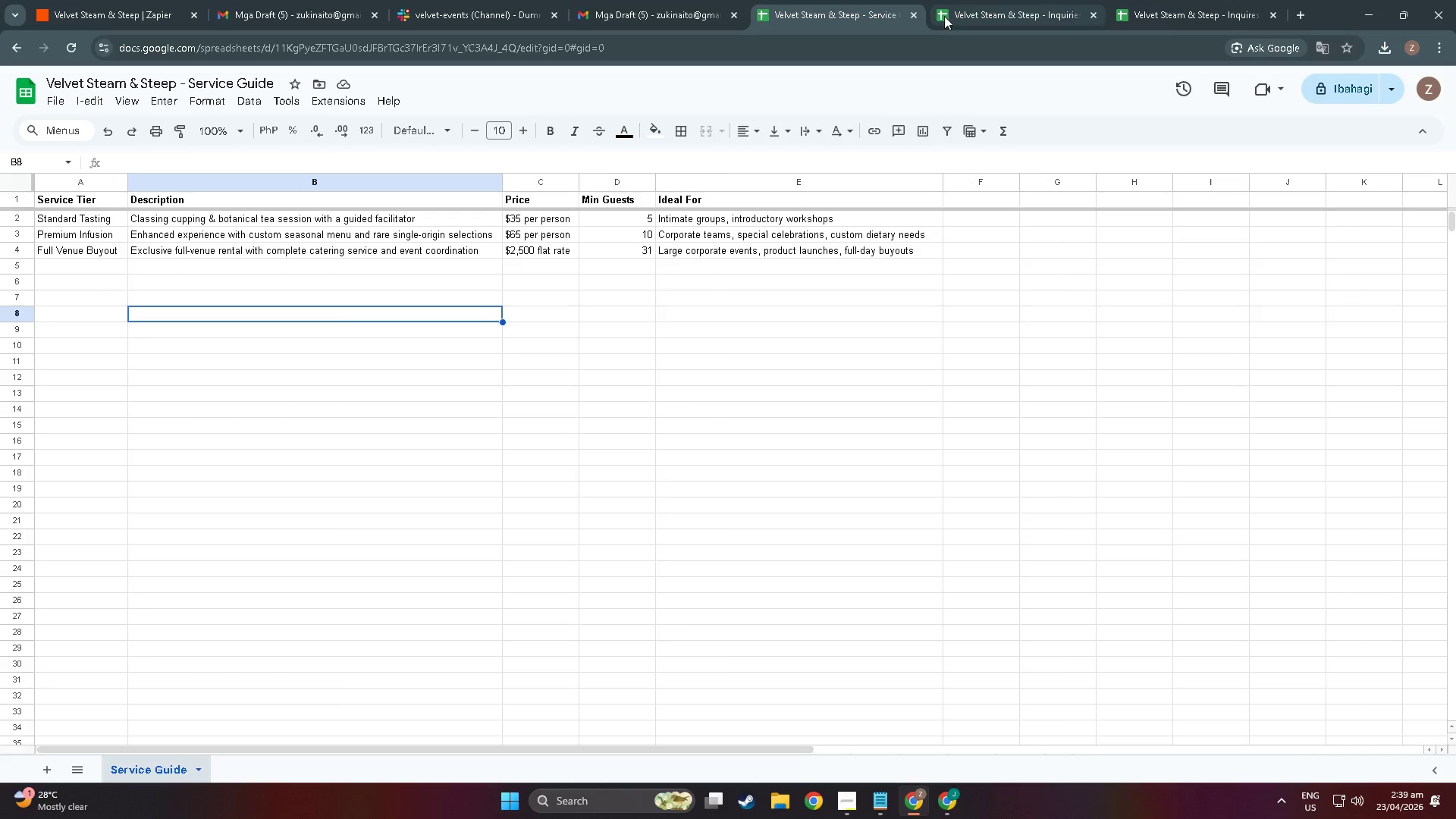 
left_click([998, 0])
 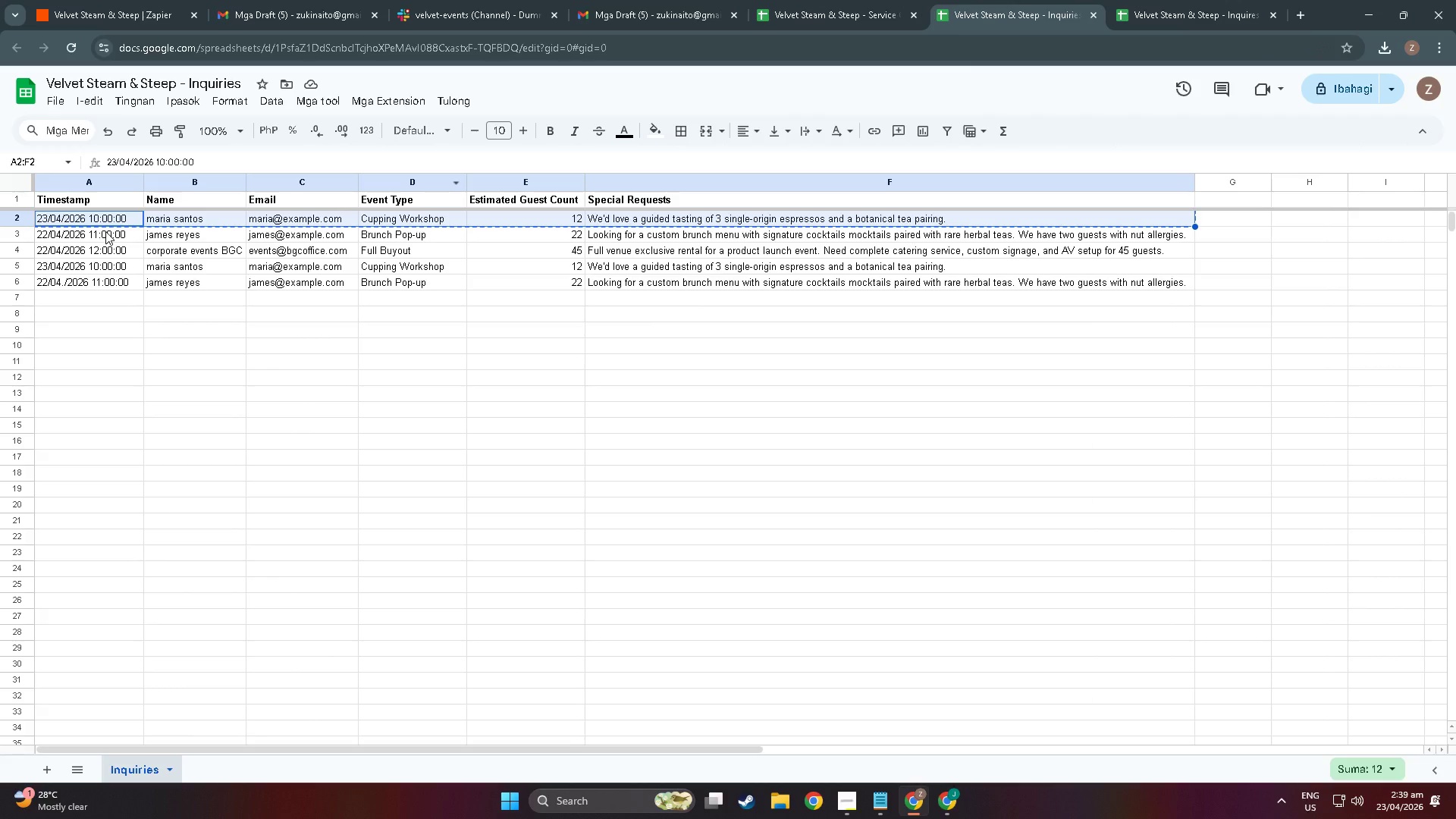 
left_click([105, 231])
 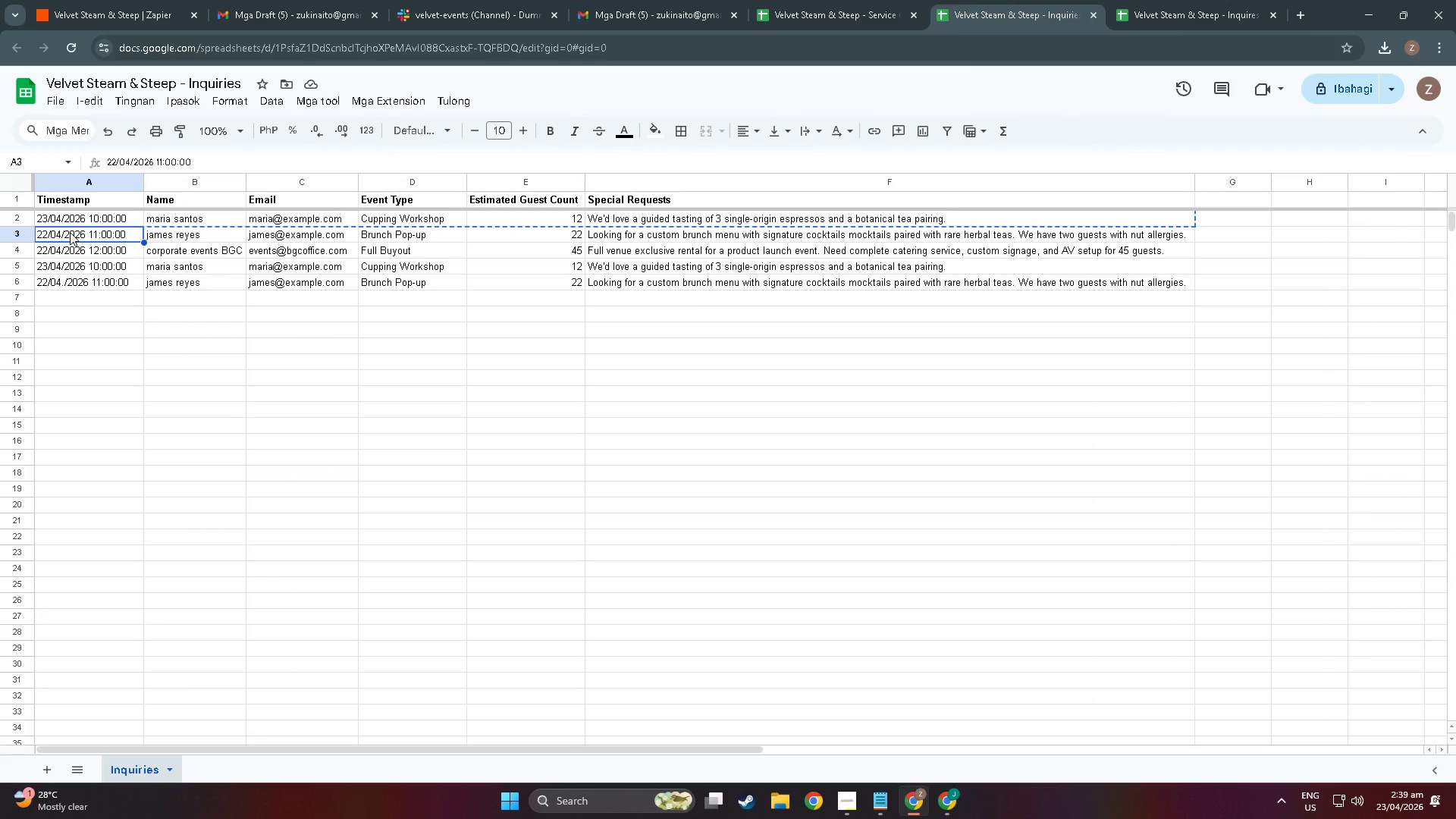 
left_click_drag(start_coordinate=[70, 232], to_coordinate=[663, 243])
 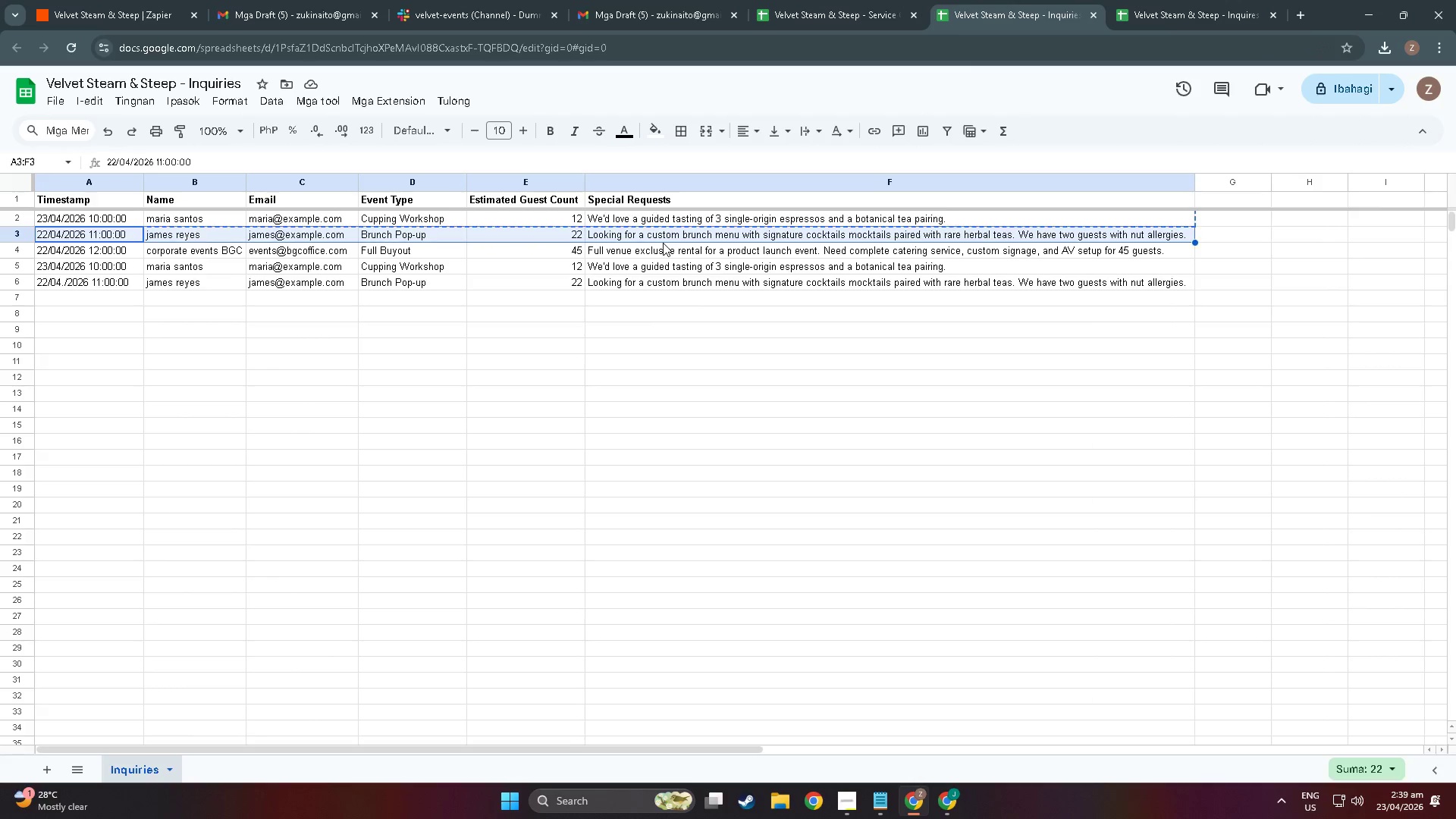 
key(Control+C)
 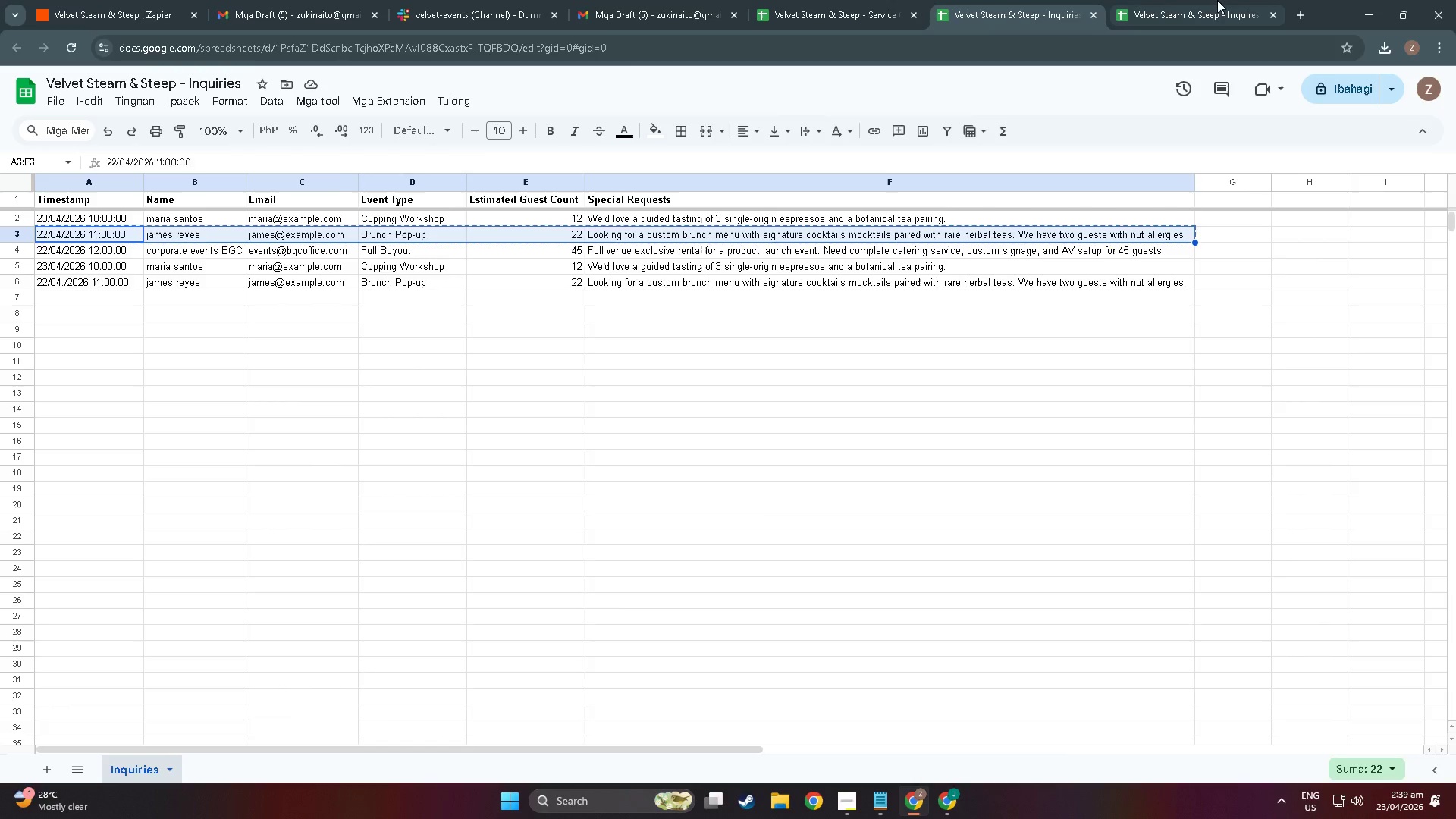 
left_click([1171, 0])
 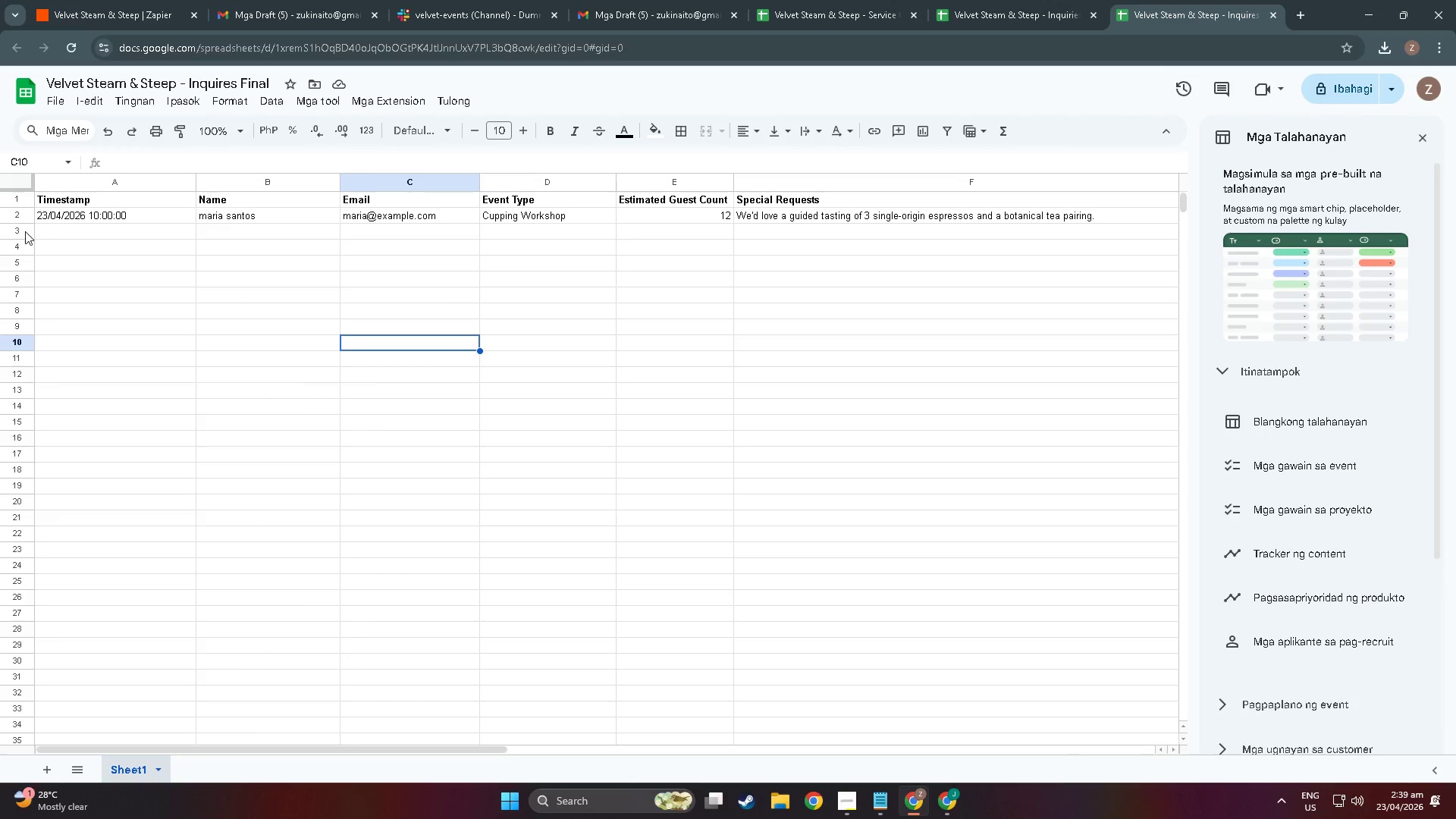 
left_click([64, 230])
 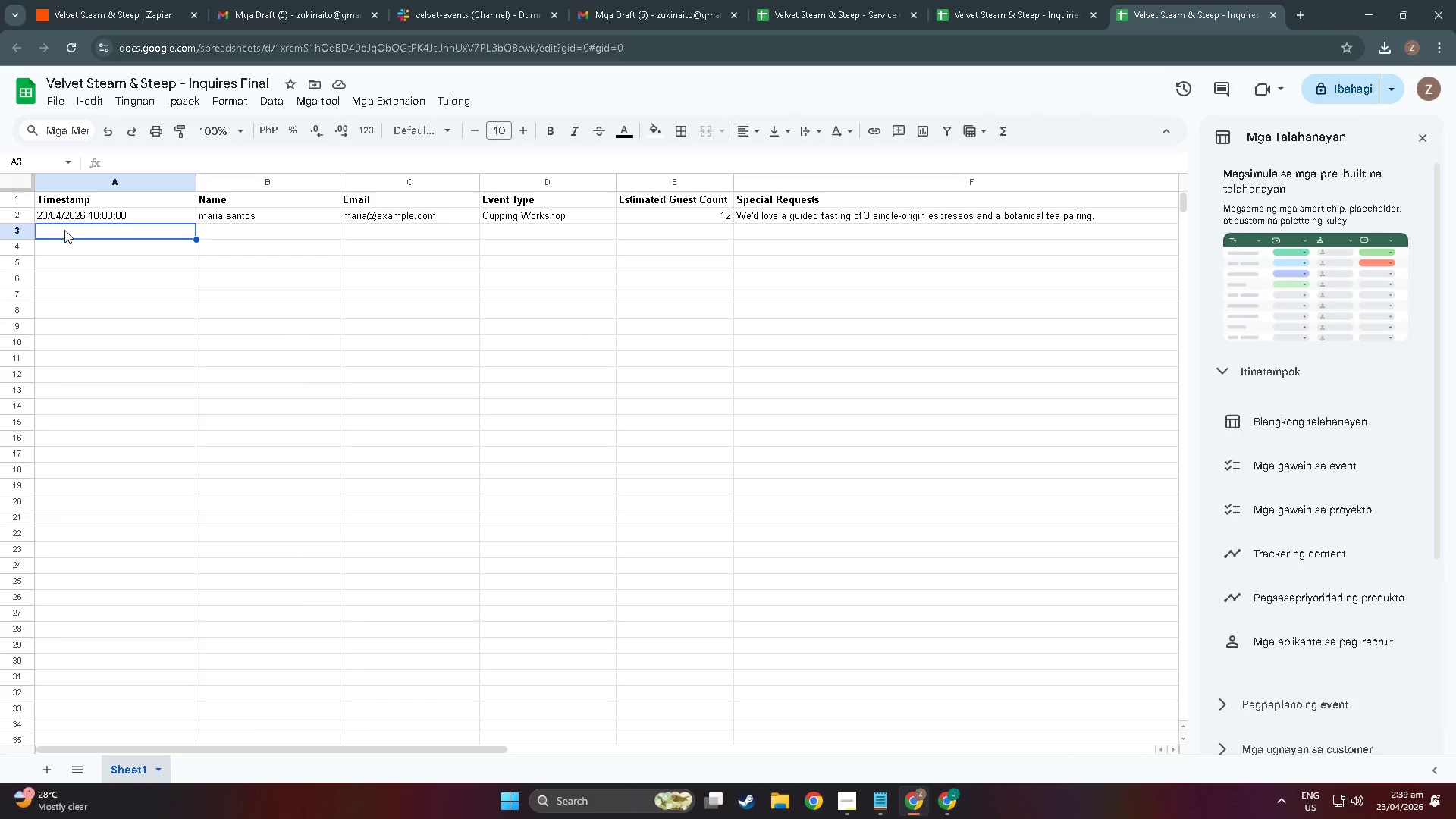 
key(Control+V)
 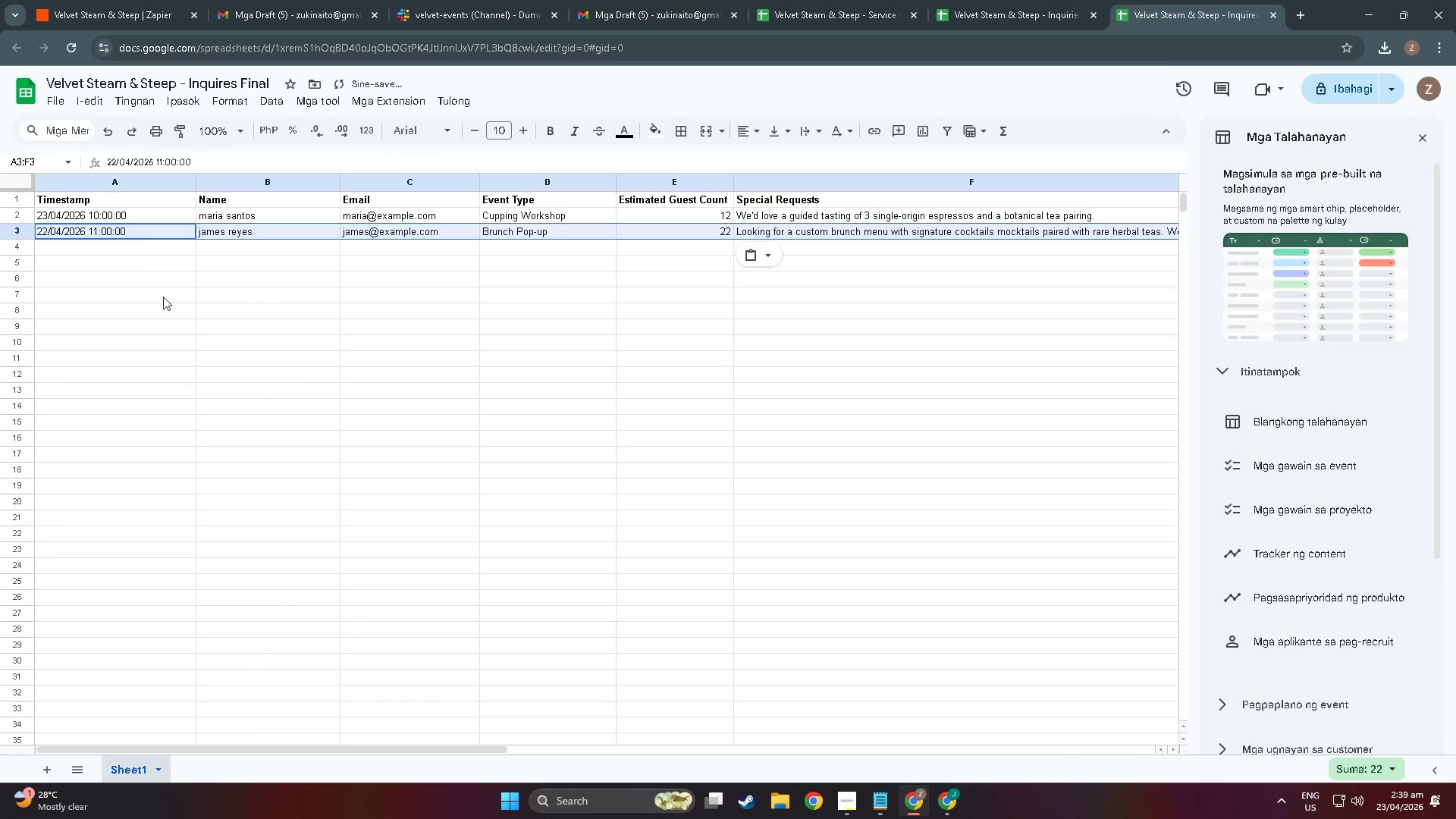 
left_click([196, 325])
 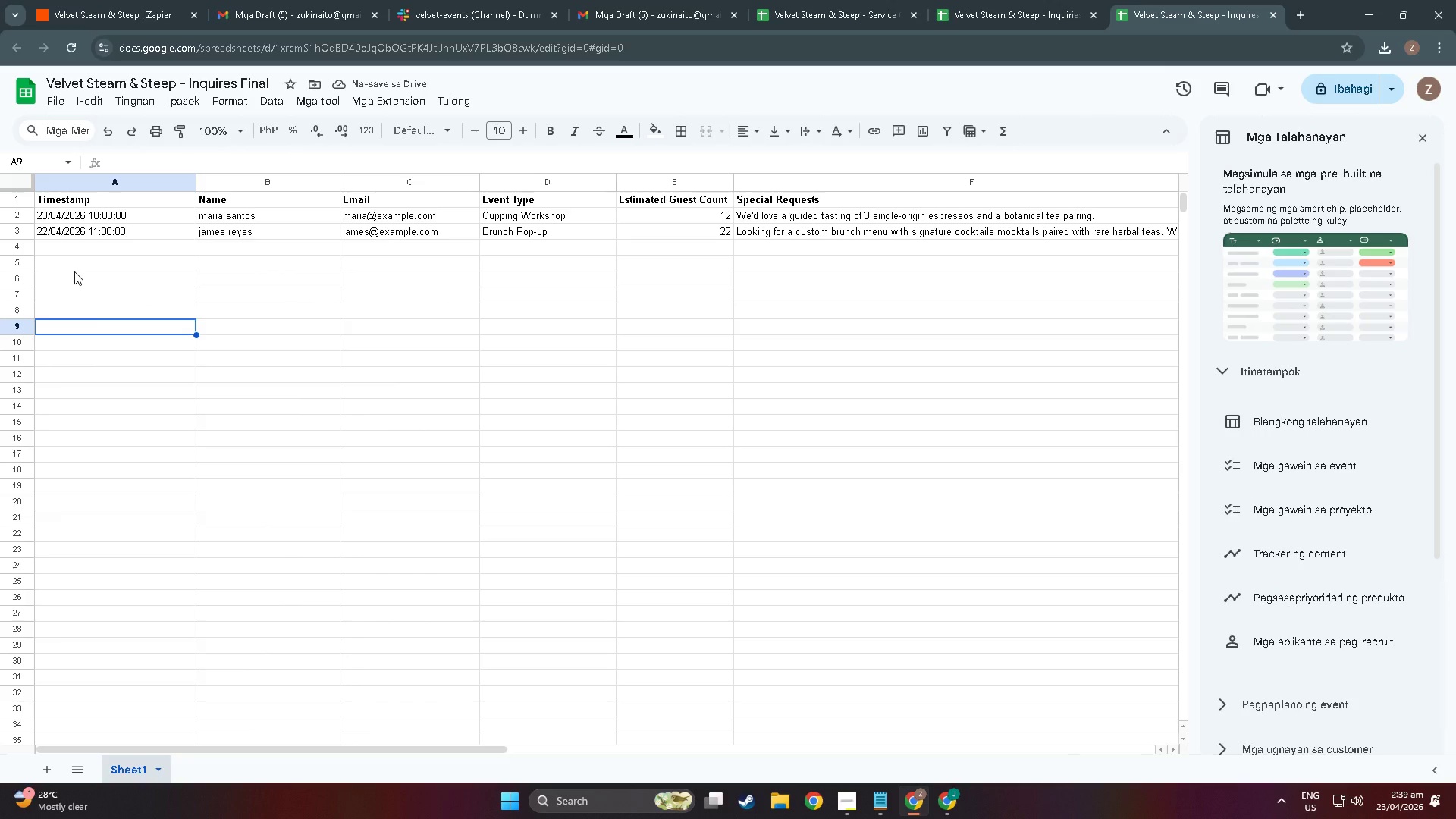 
key(Meta+MetaLeft)
 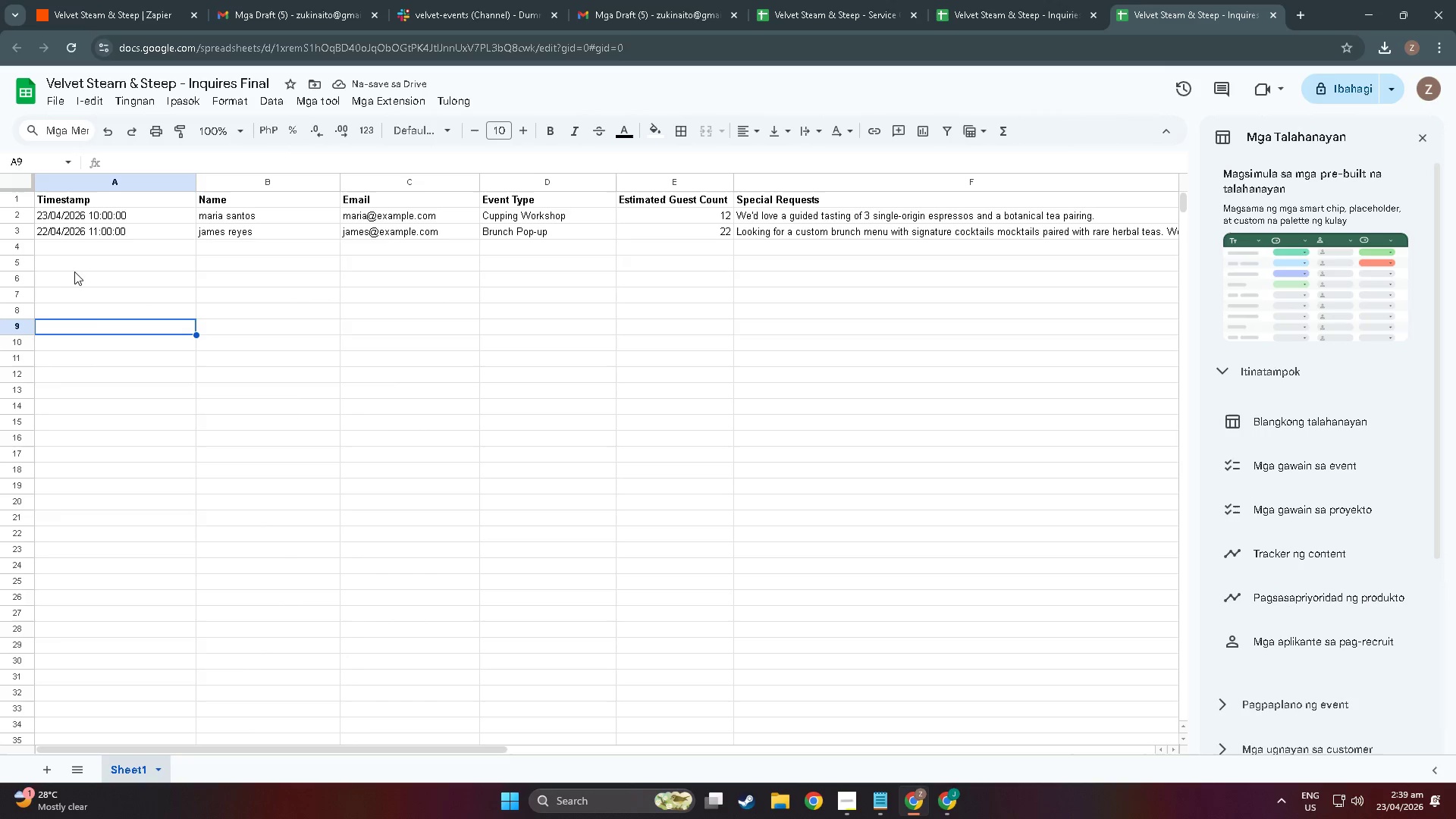 
key(Meta+Shift+ShiftLeft)
 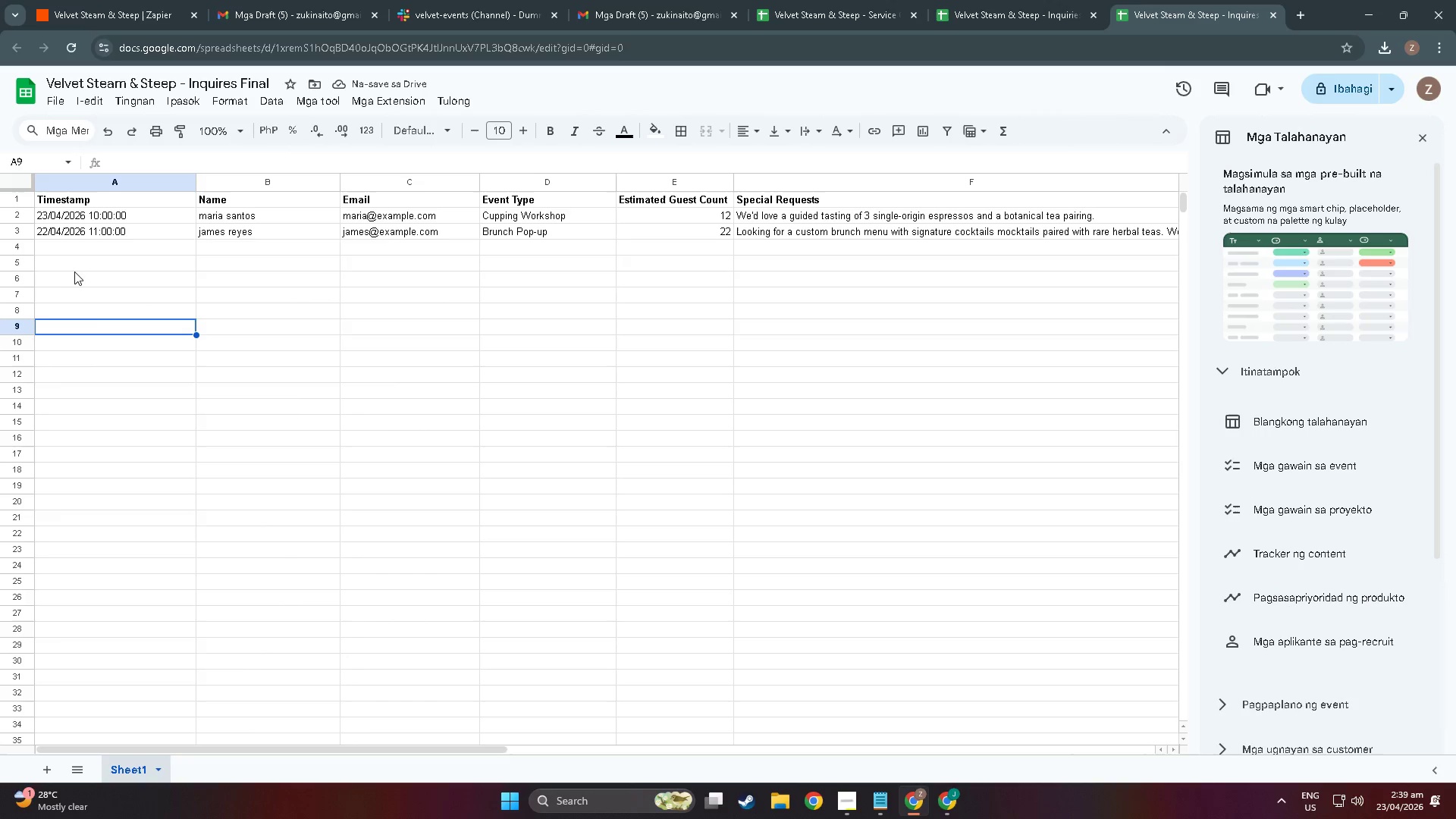 
key(Meta+Shift+S)
 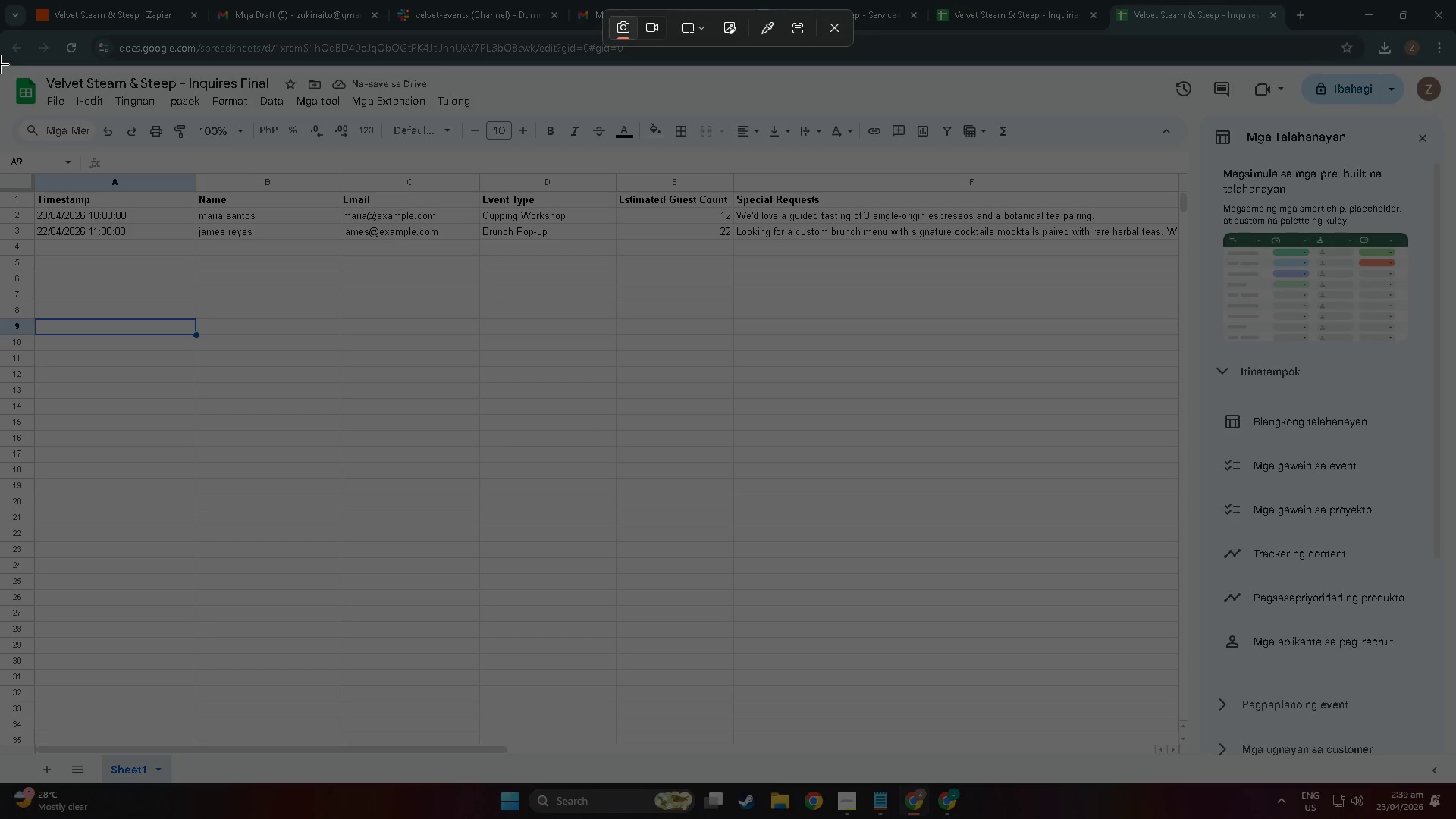 
left_click_drag(start_coordinate=[0, 67], to_coordinate=[1455, 781])
 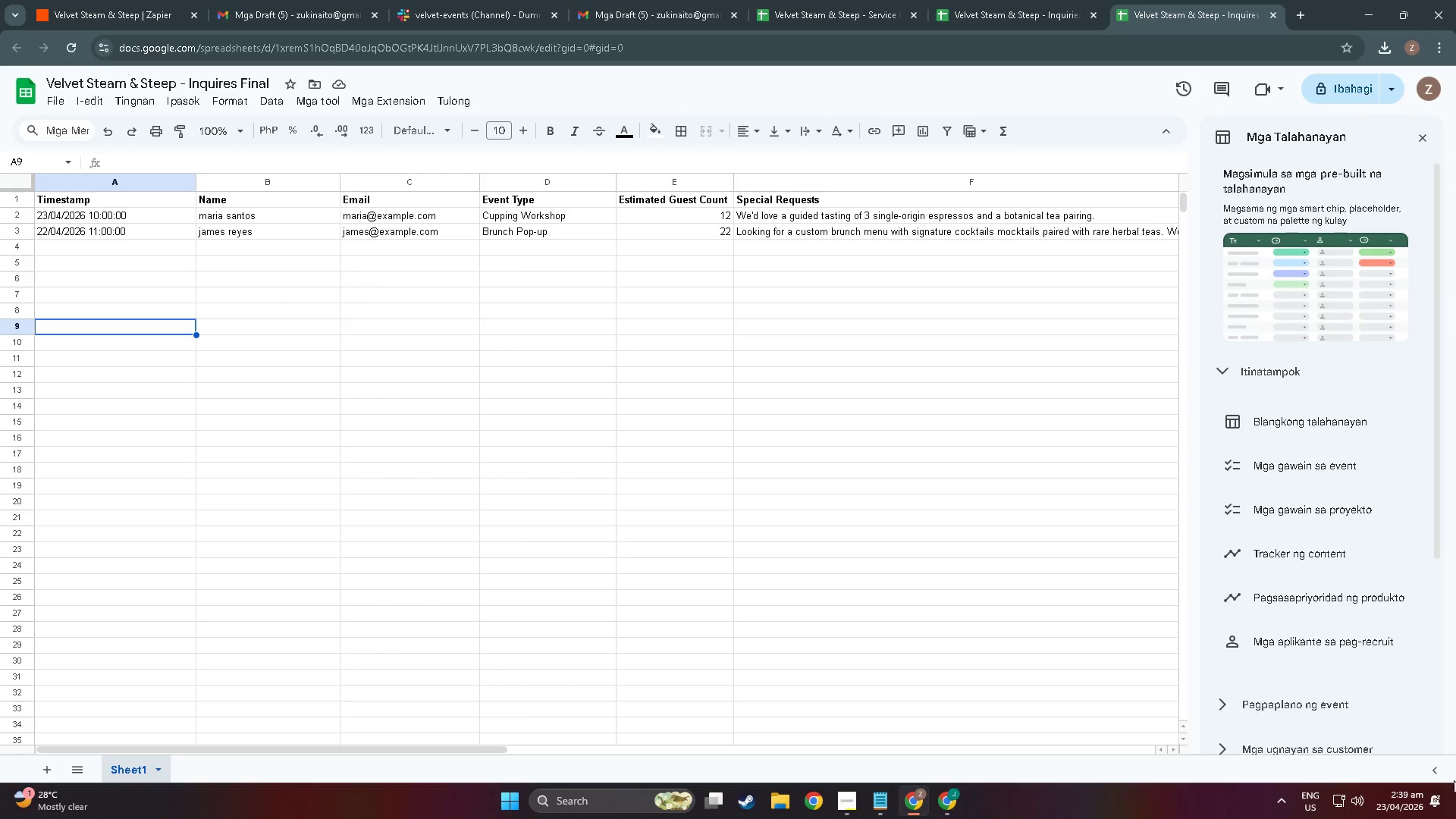 
key(Alt+Tab)
 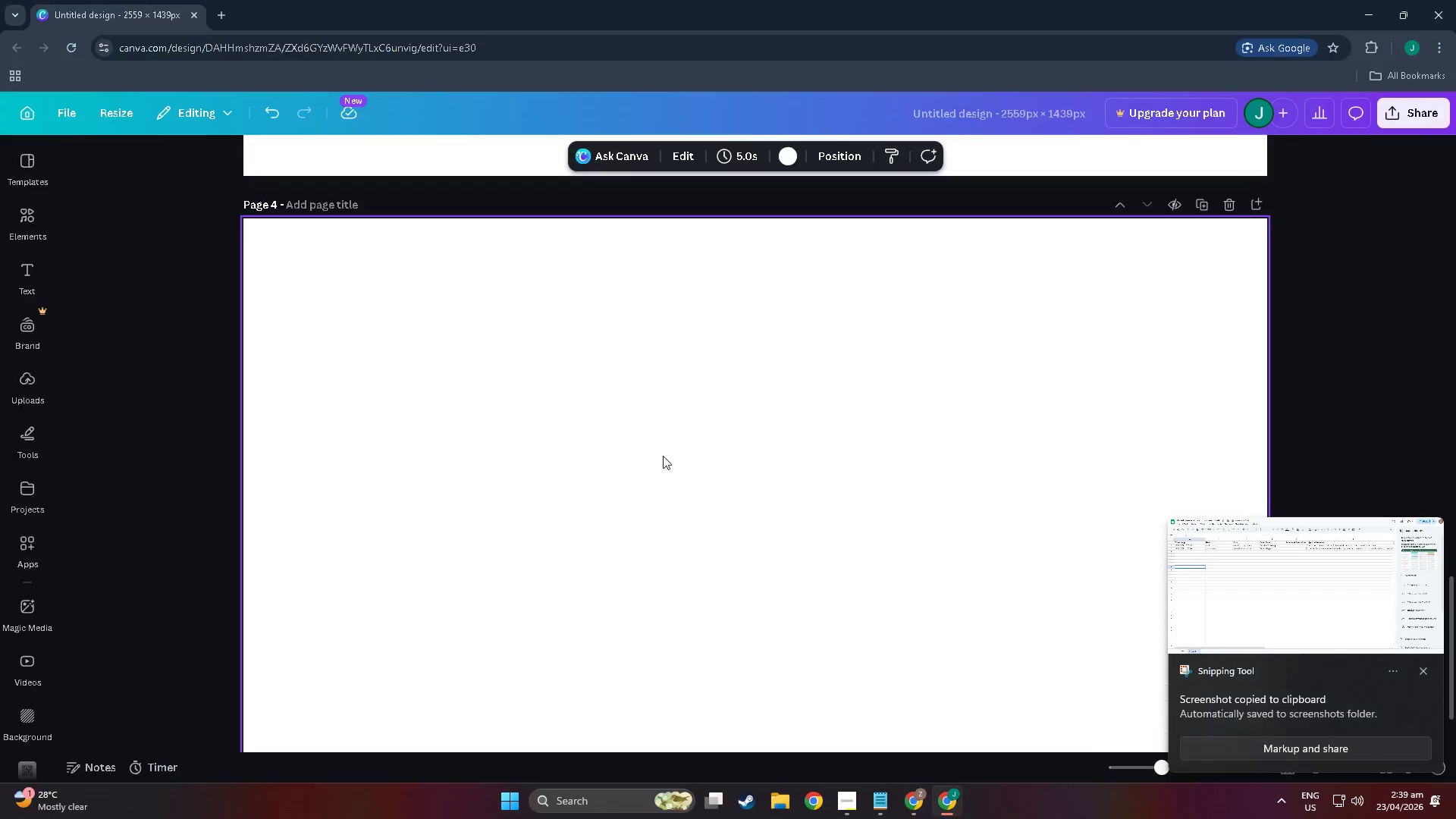 
left_click([546, 424])
 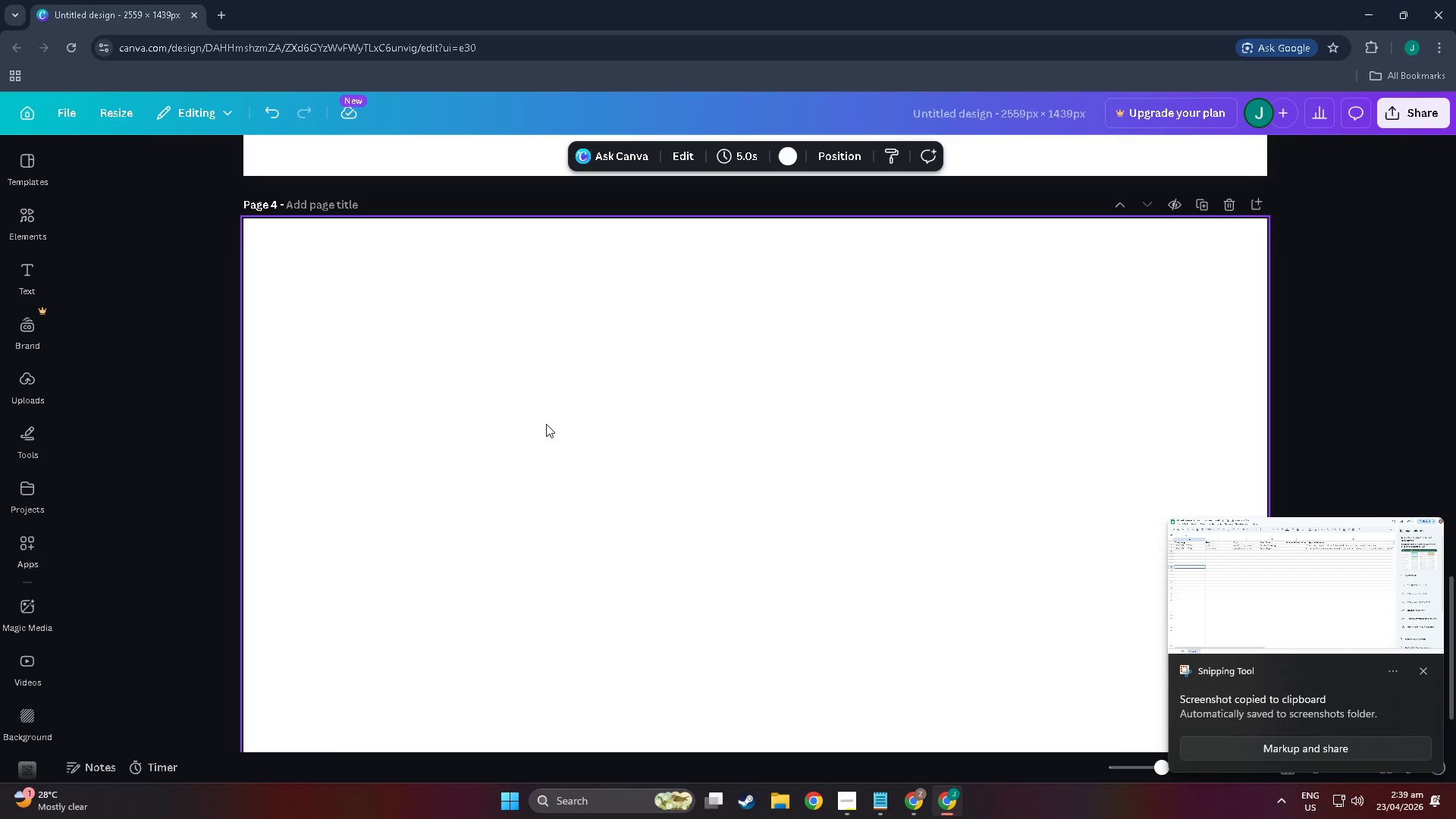 
key(Control+V)
 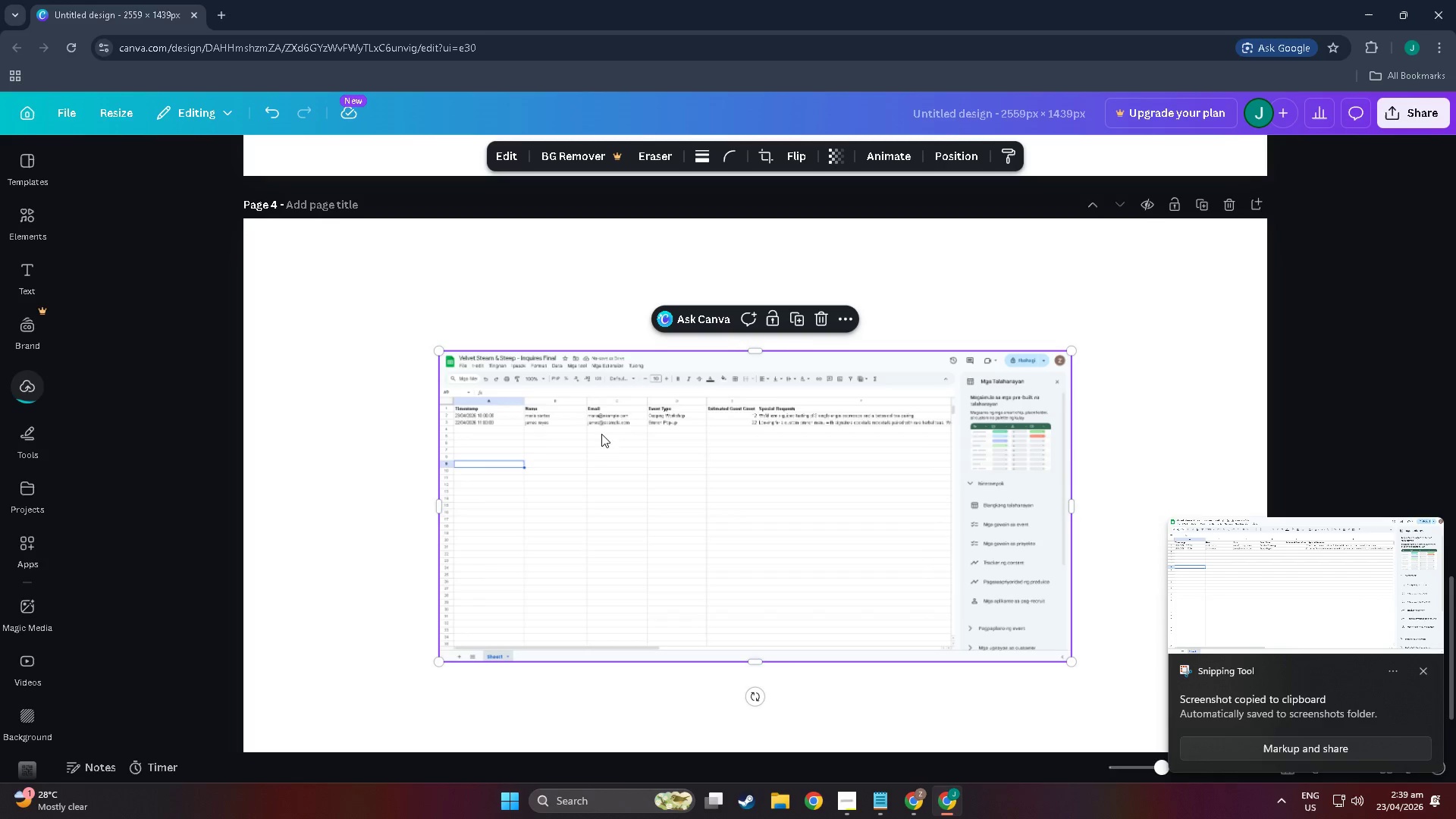 
left_click_drag(start_coordinate=[610, 446], to_coordinate=[414, 315])
 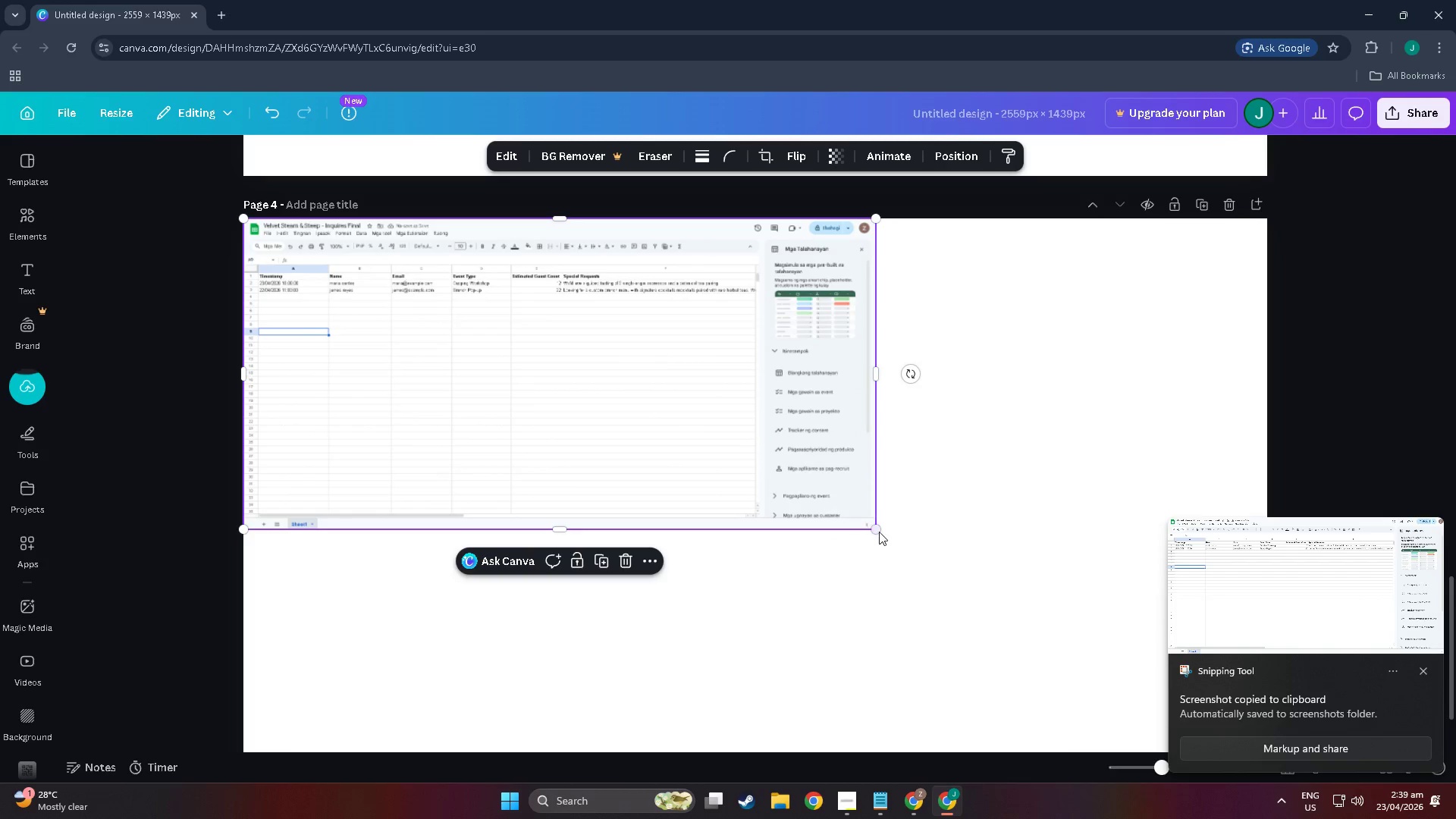 
left_click_drag(start_coordinate=[879, 532], to_coordinate=[1262, 732])
 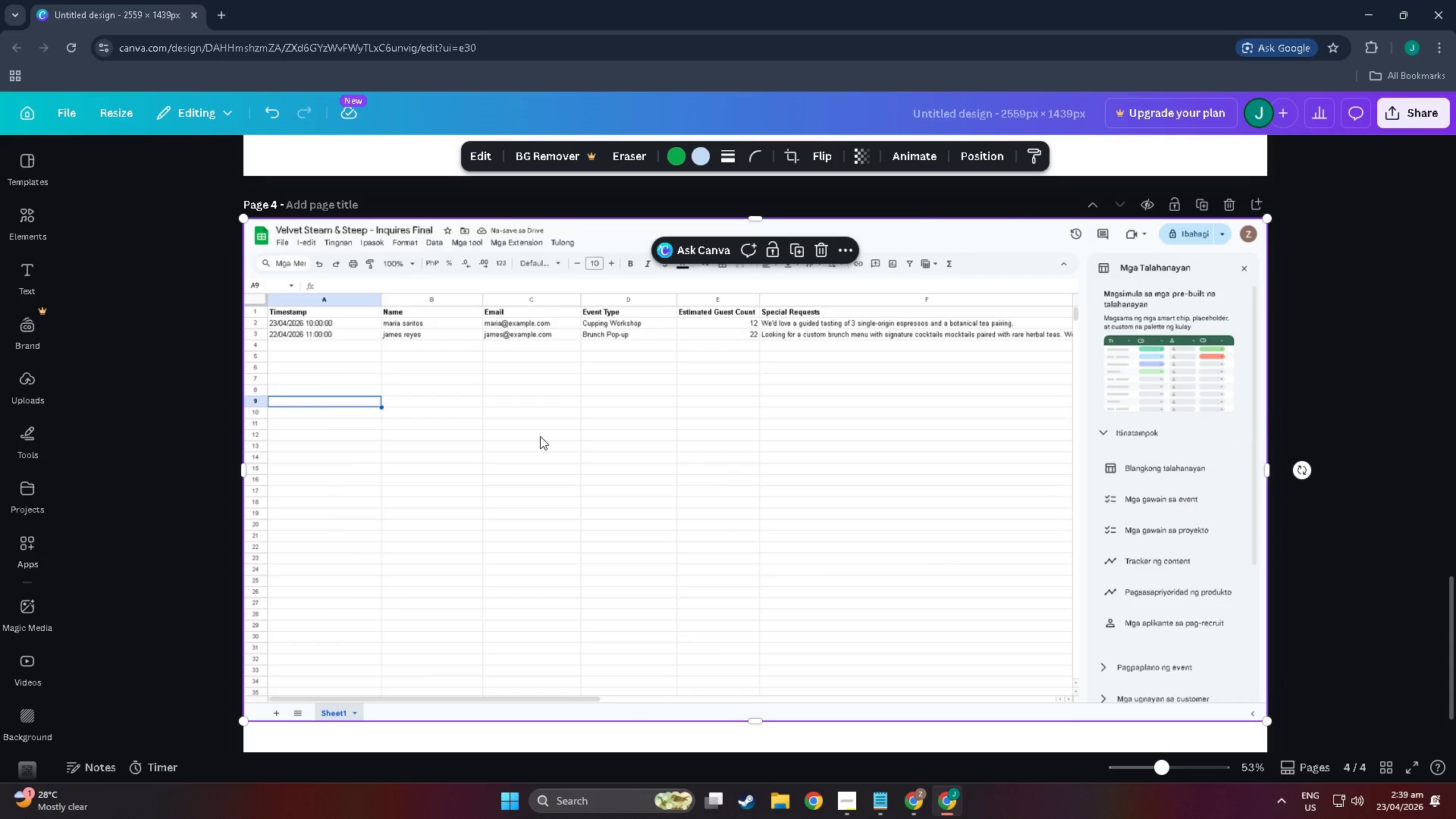 
left_click_drag(start_coordinate=[462, 323], to_coordinate=[458, 351])
 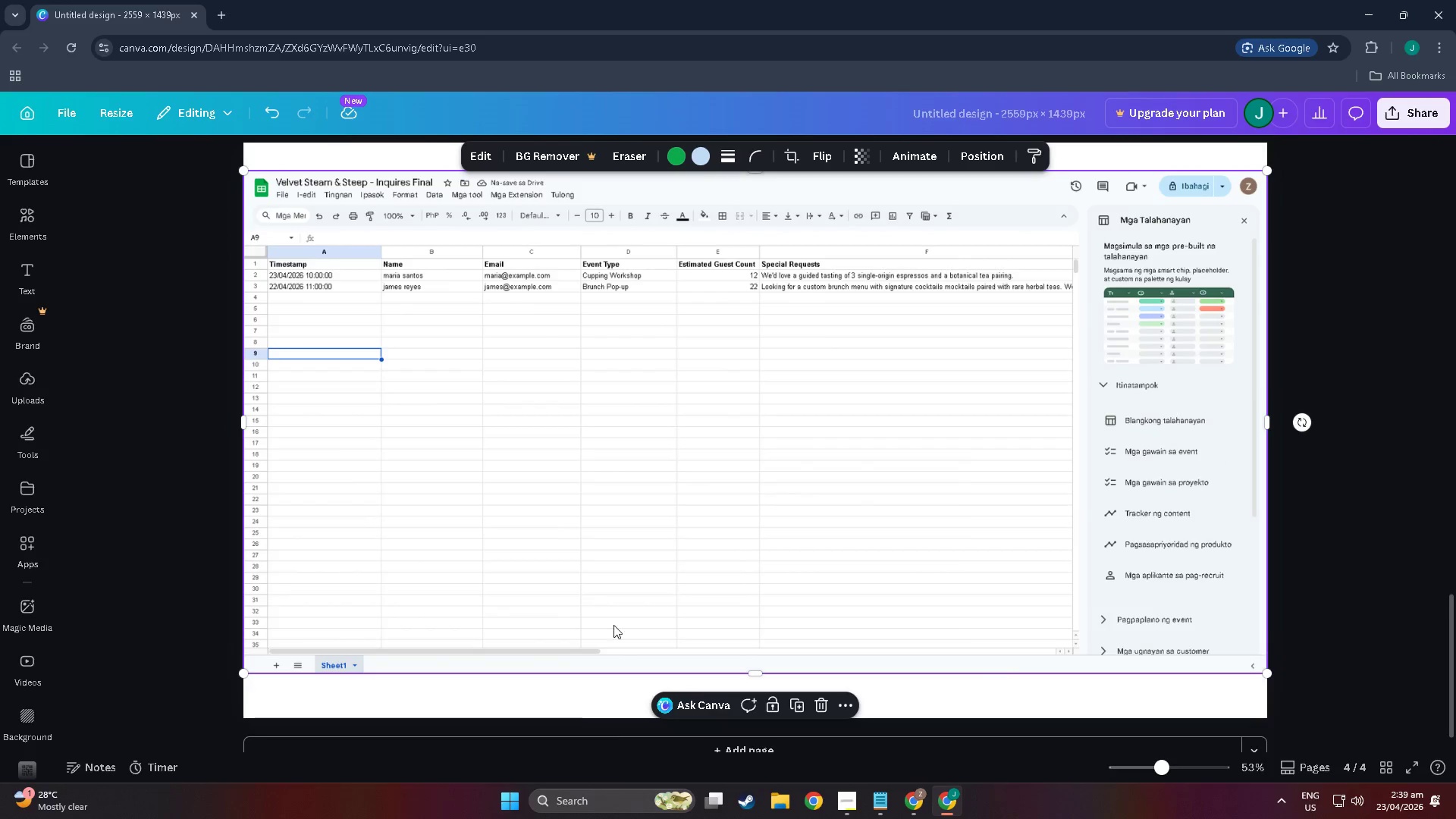 
scroll: coordinate [622, 643], scroll_direction: down, amount: 7.0
 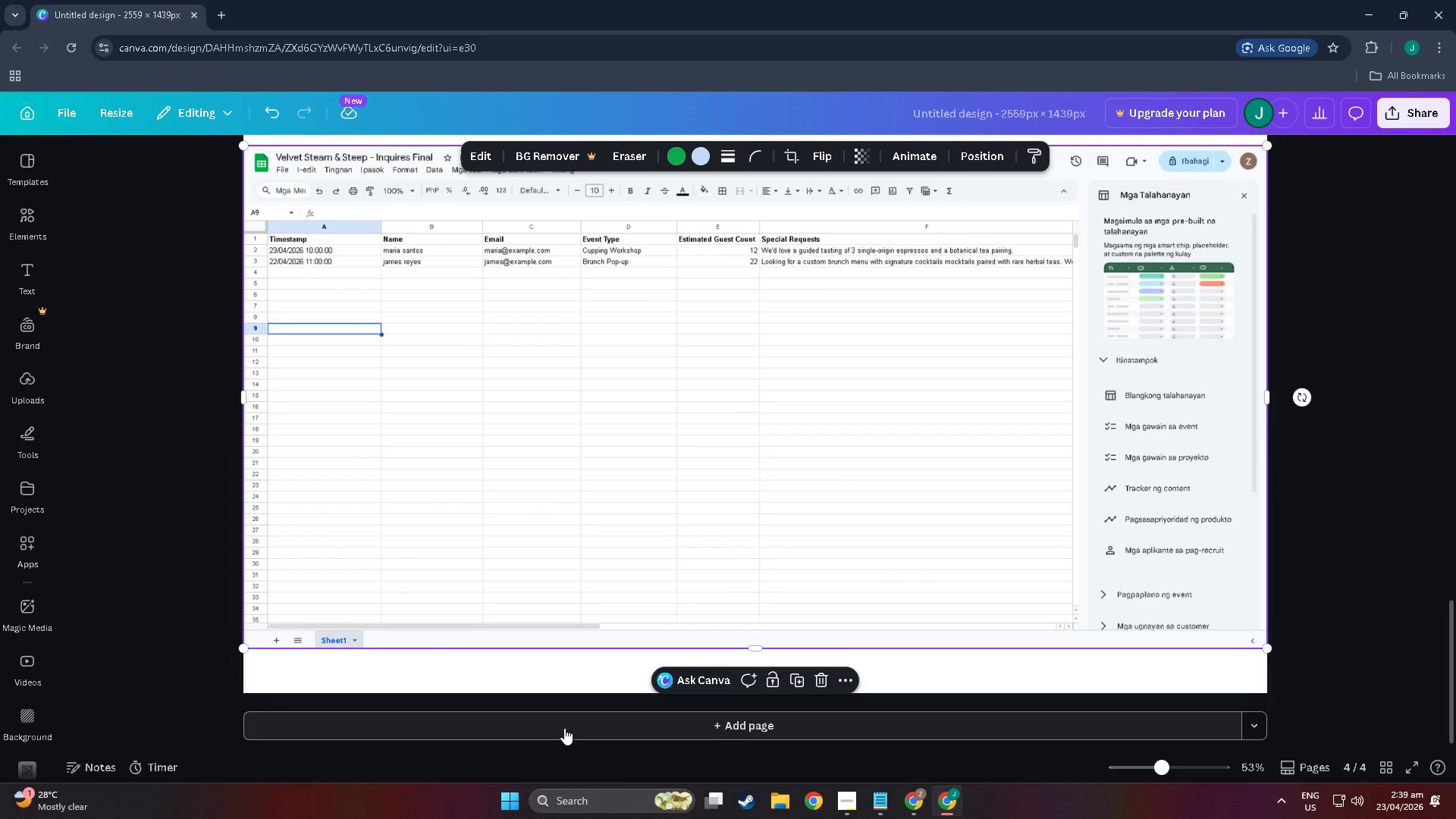 
left_click([564, 728])
 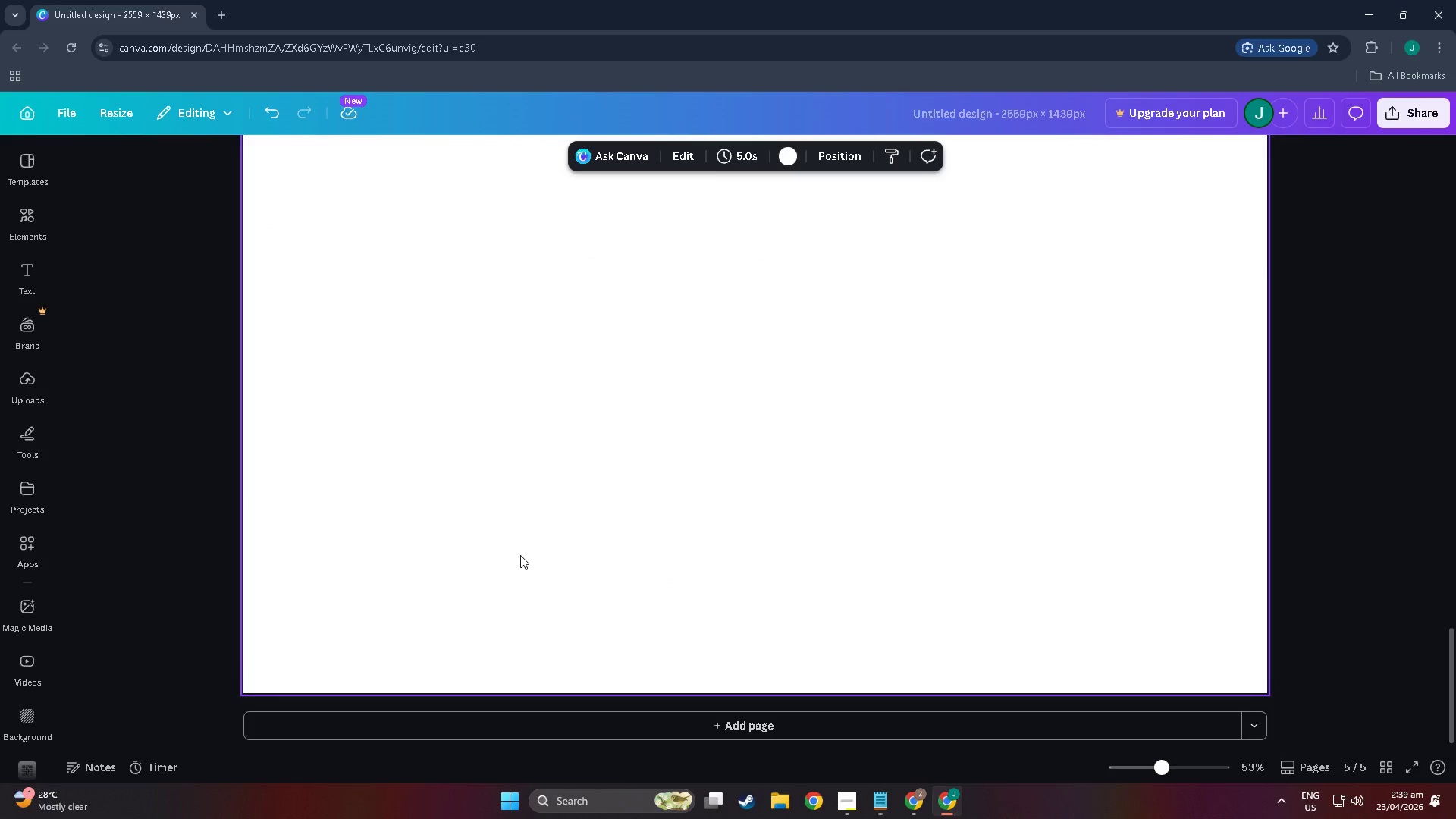 
key(Alt+AltLeft)
 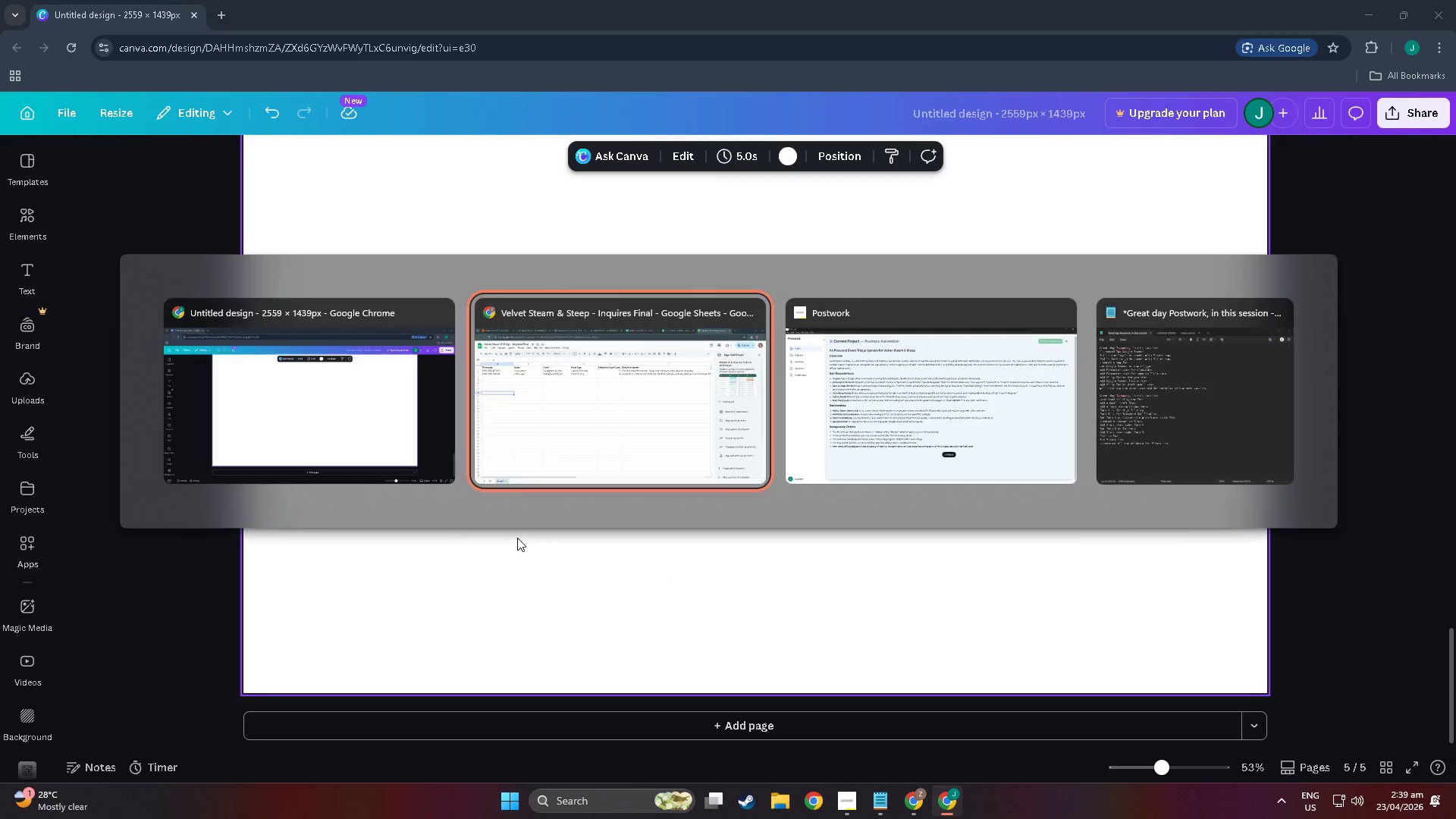 
key(Alt+Tab)
 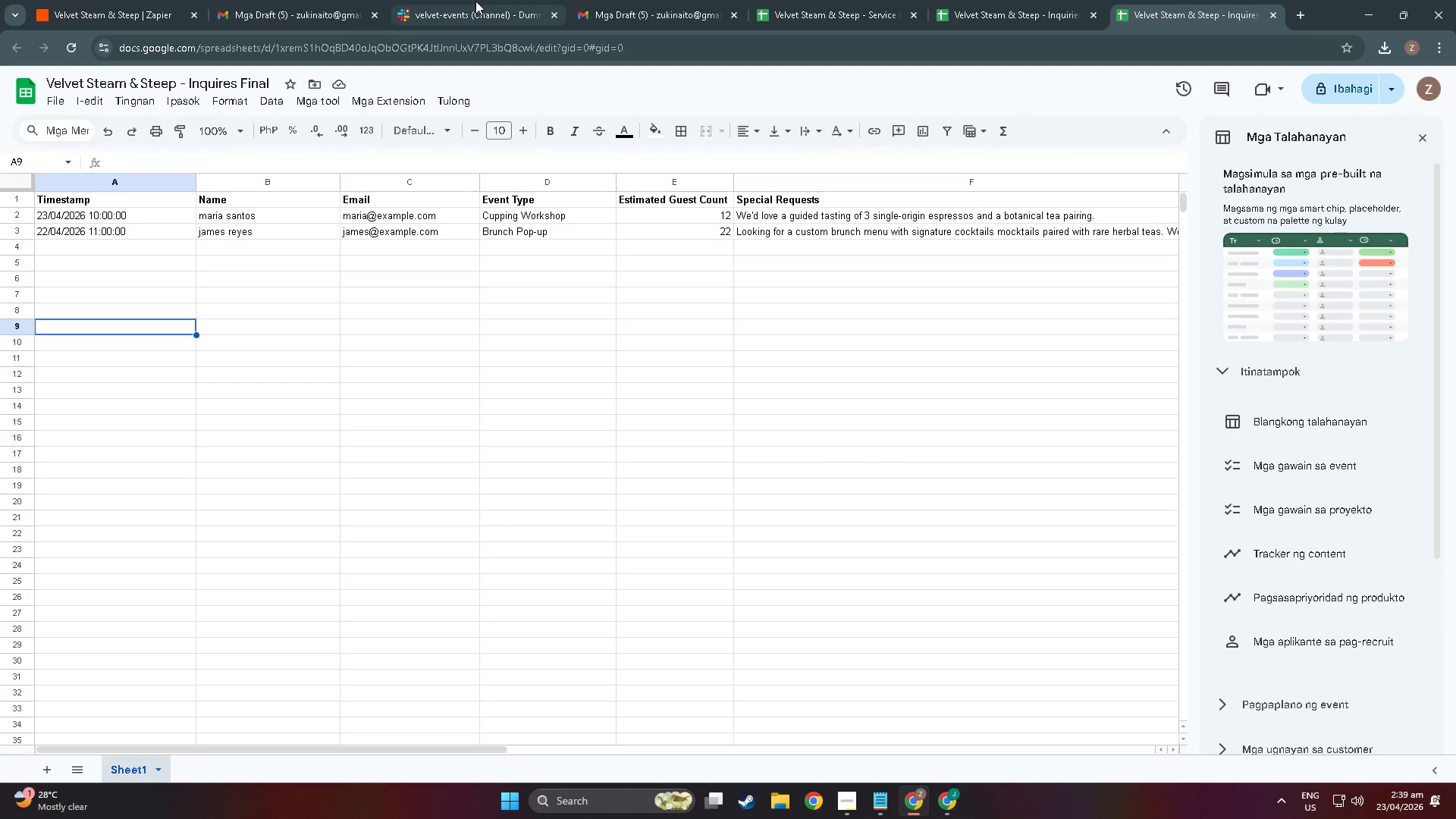 
left_click([633, 0])
 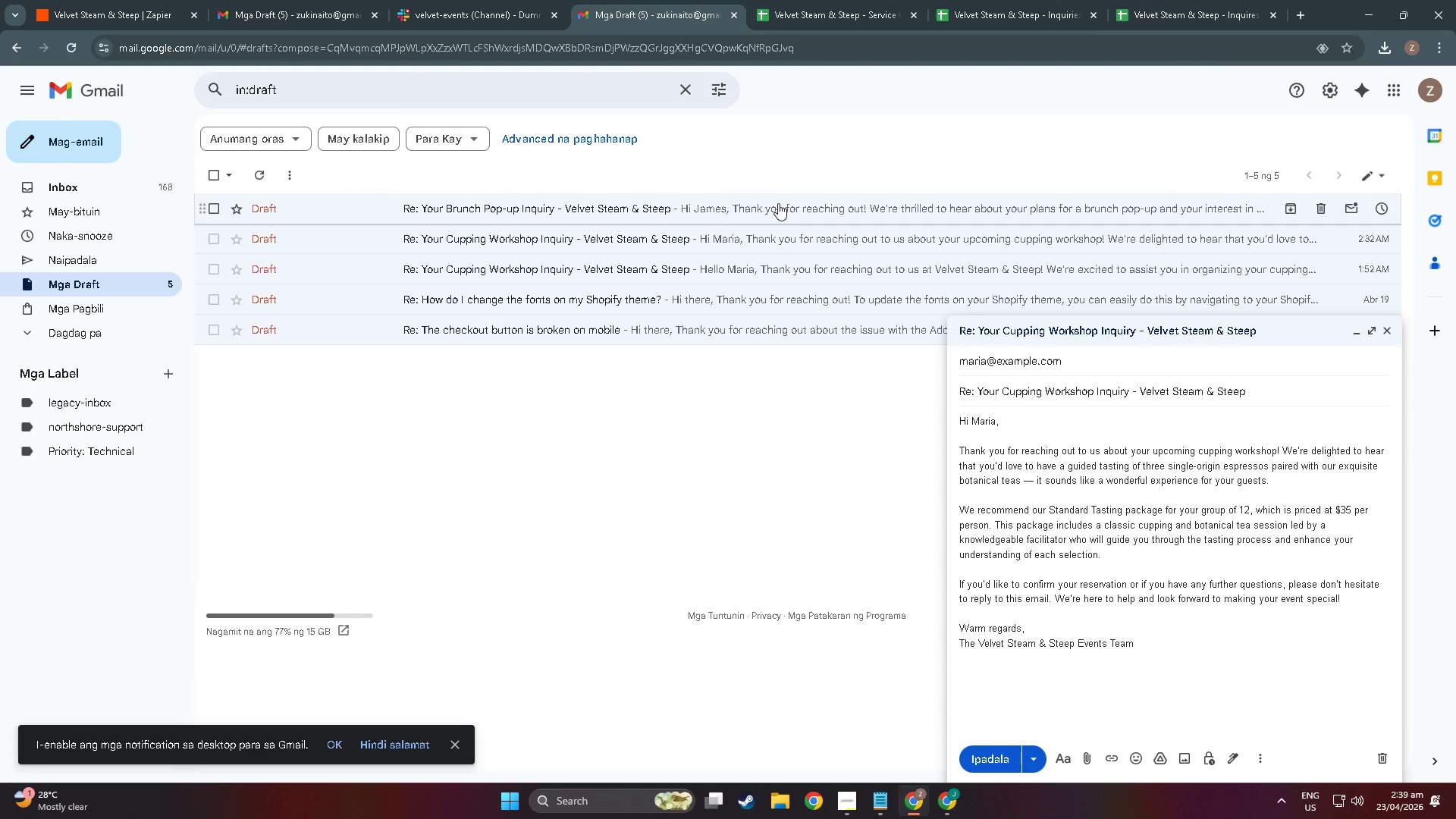 
left_click([256, 173])
 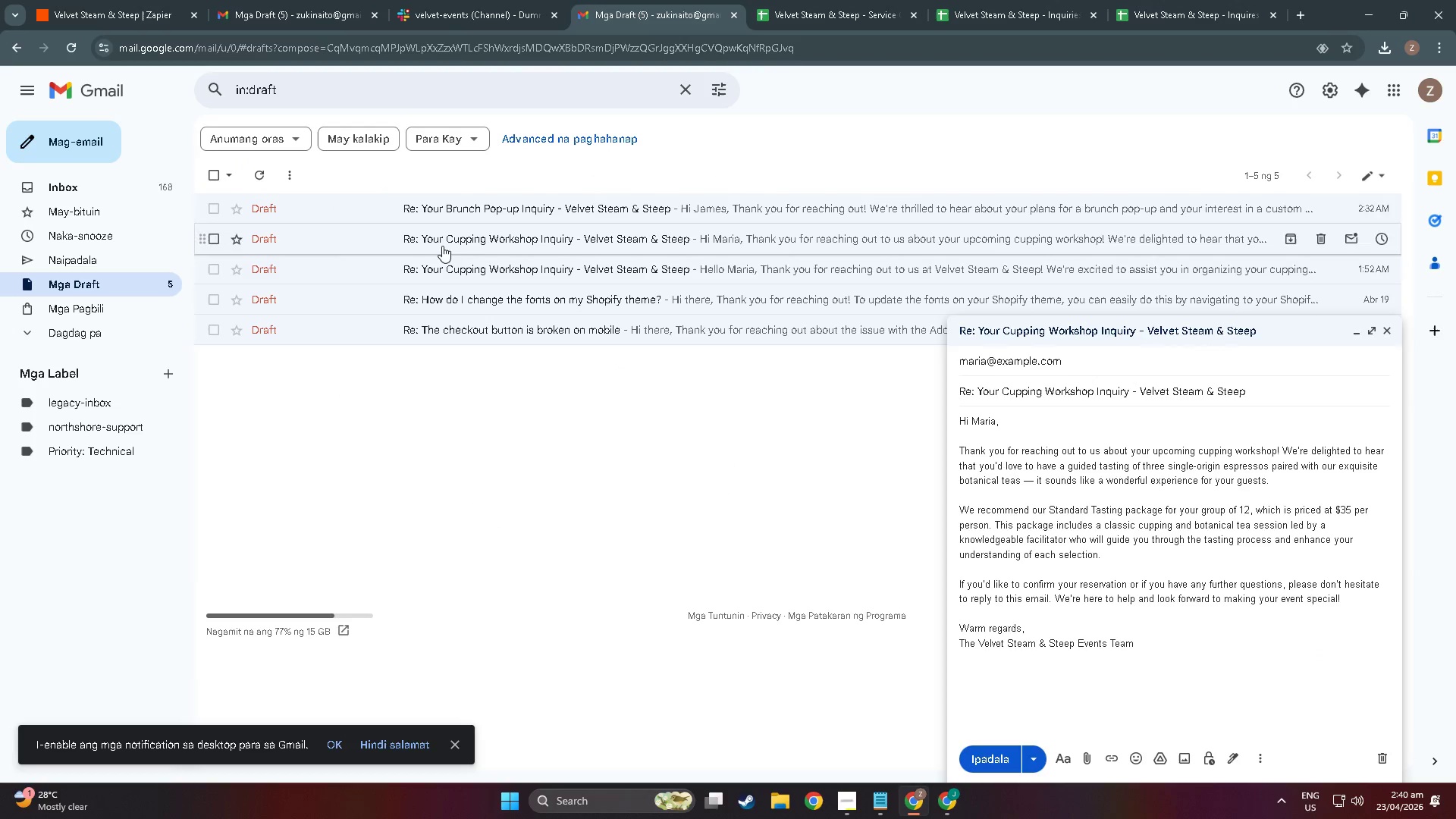 
left_click([251, 174])
 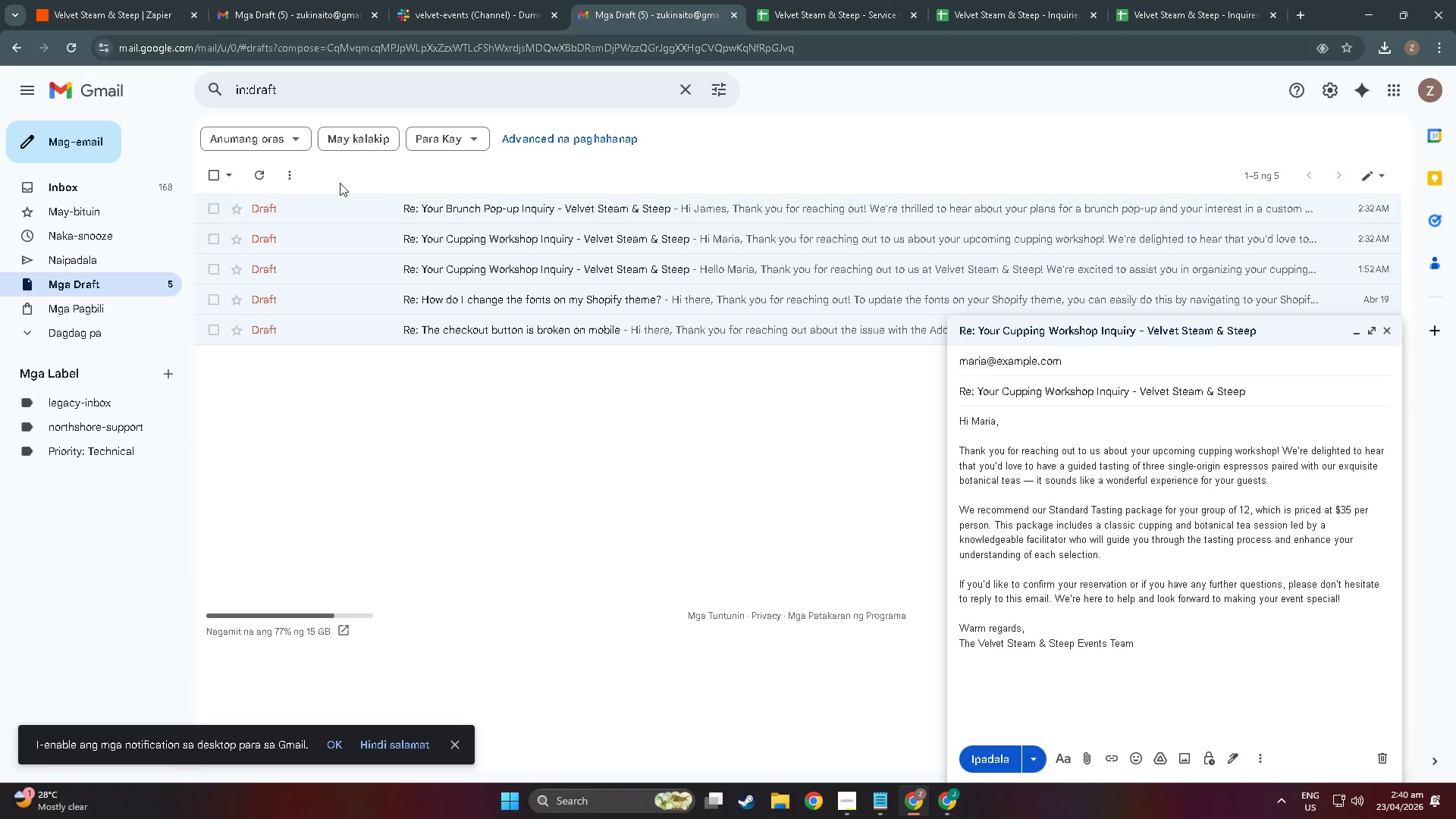 
left_click([255, 172])
 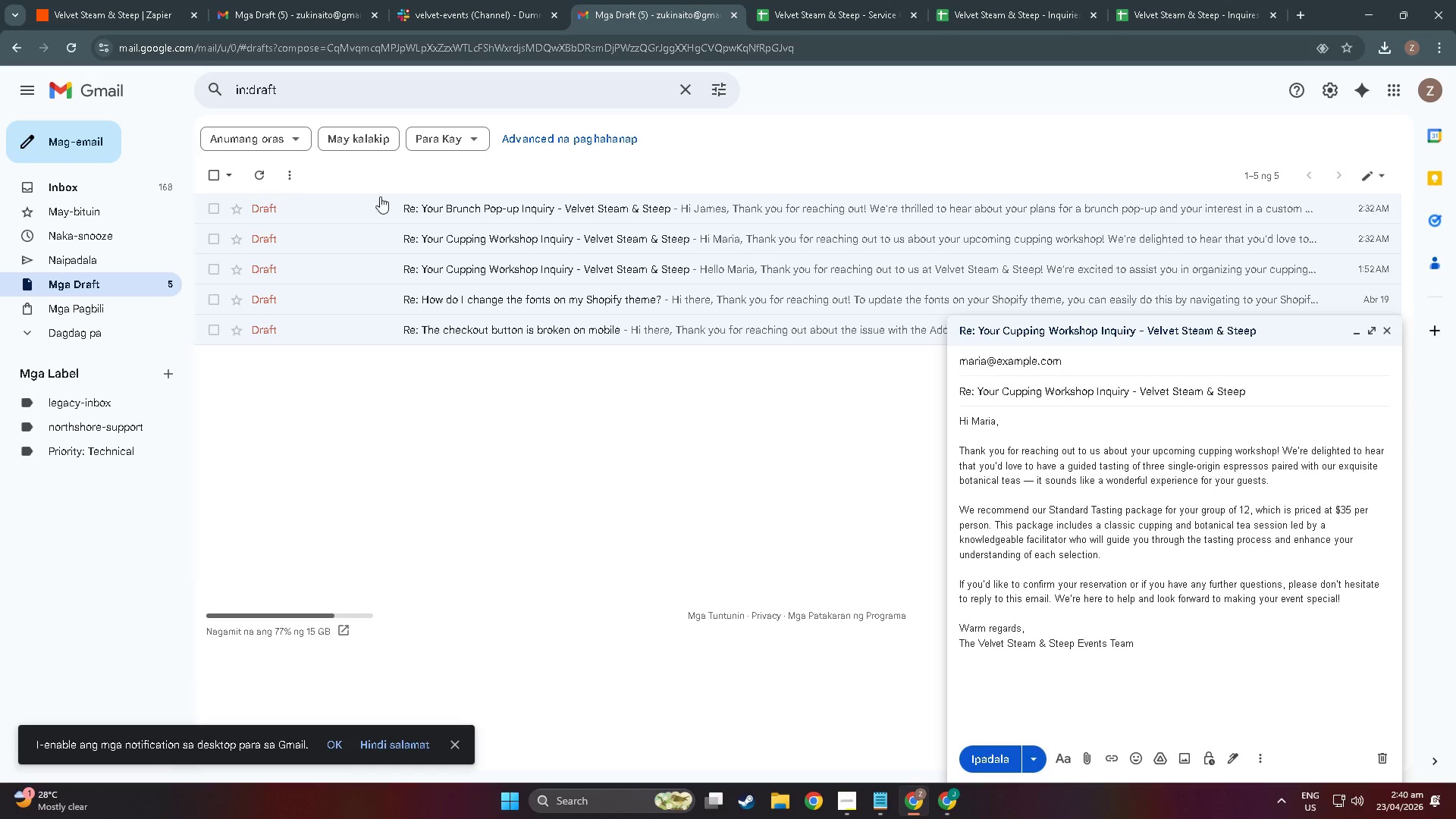 
mouse_move([516, 218])
 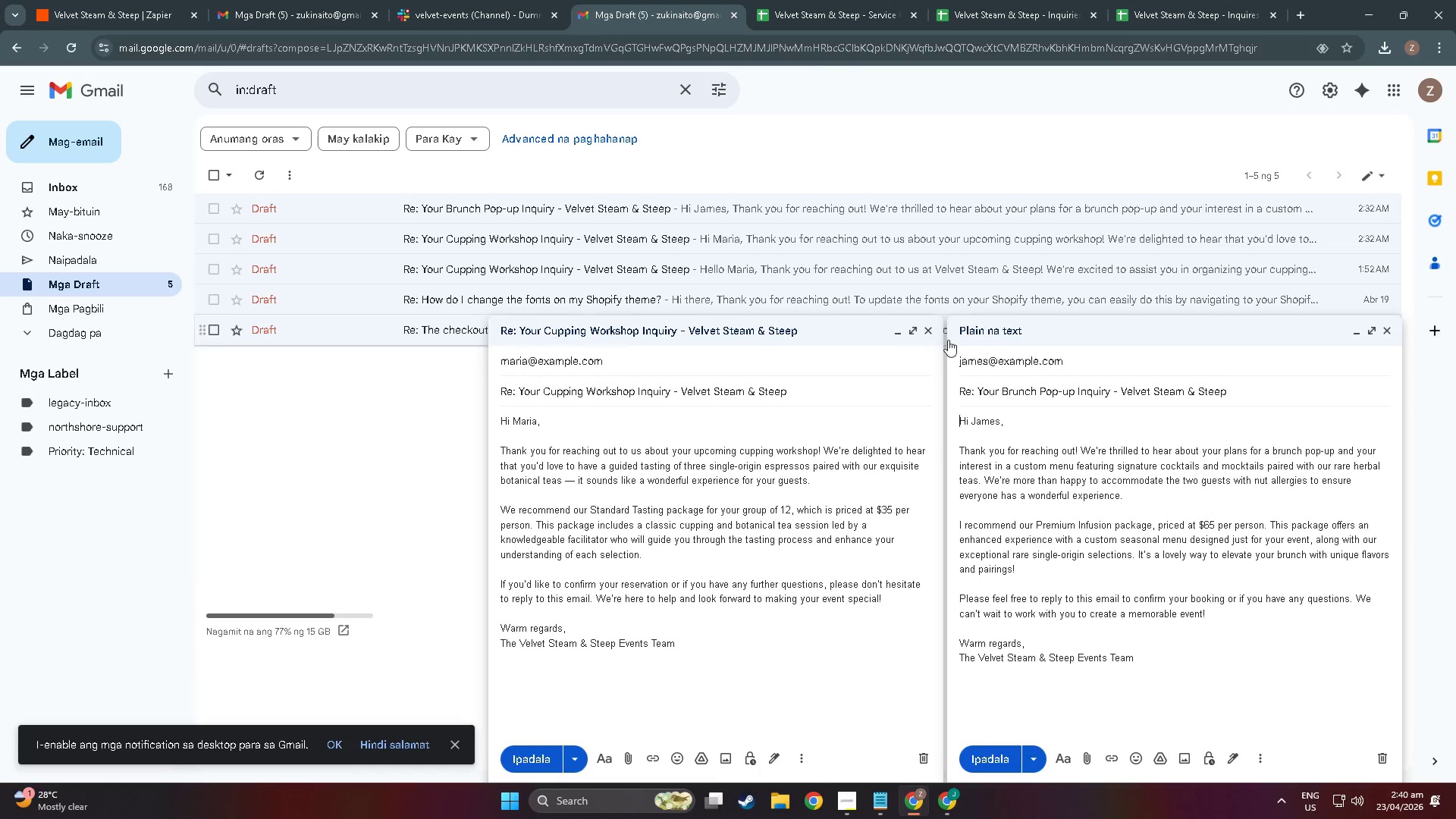 
left_click([930, 328])
 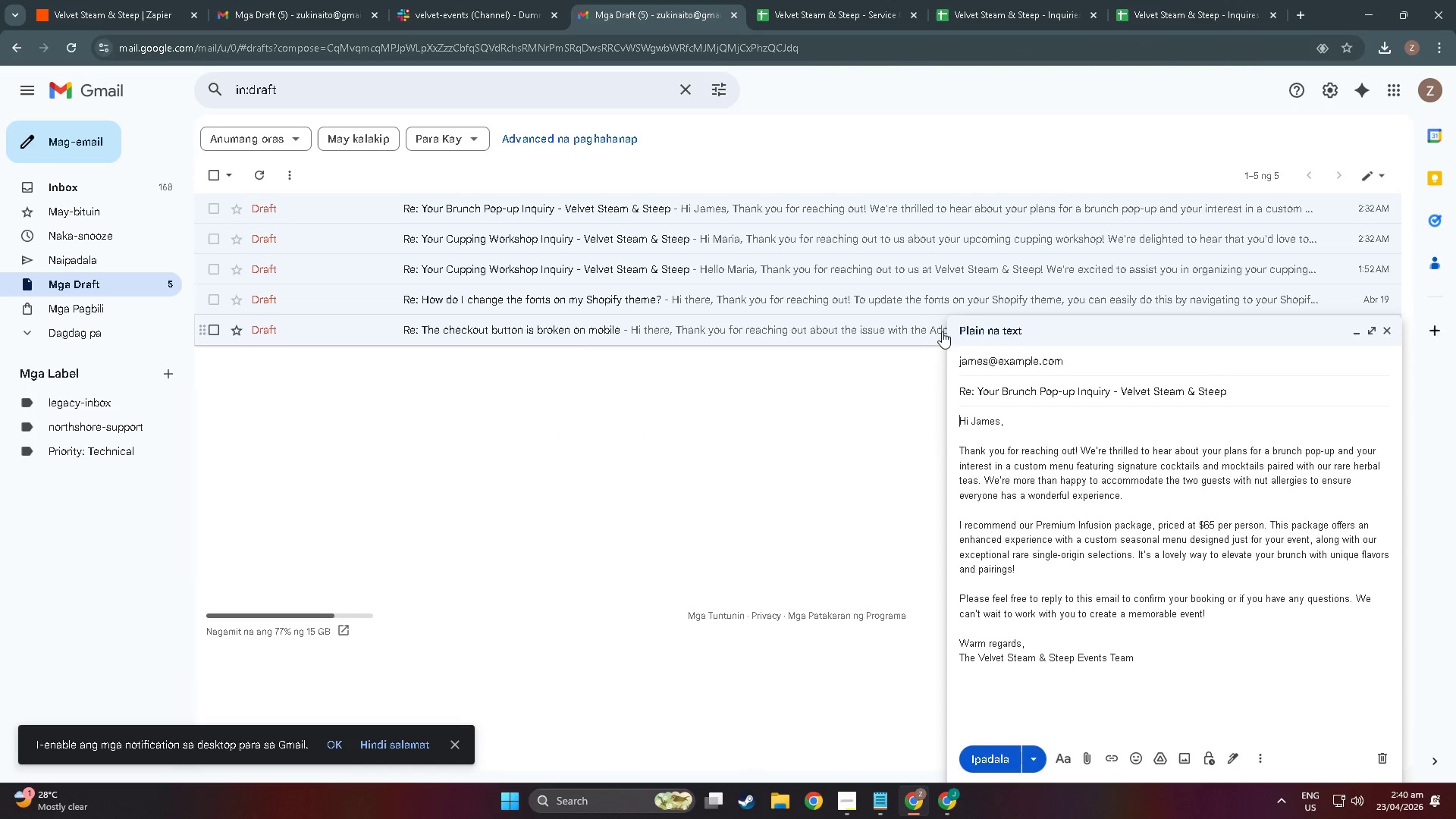 
key(Meta+MetaLeft)
 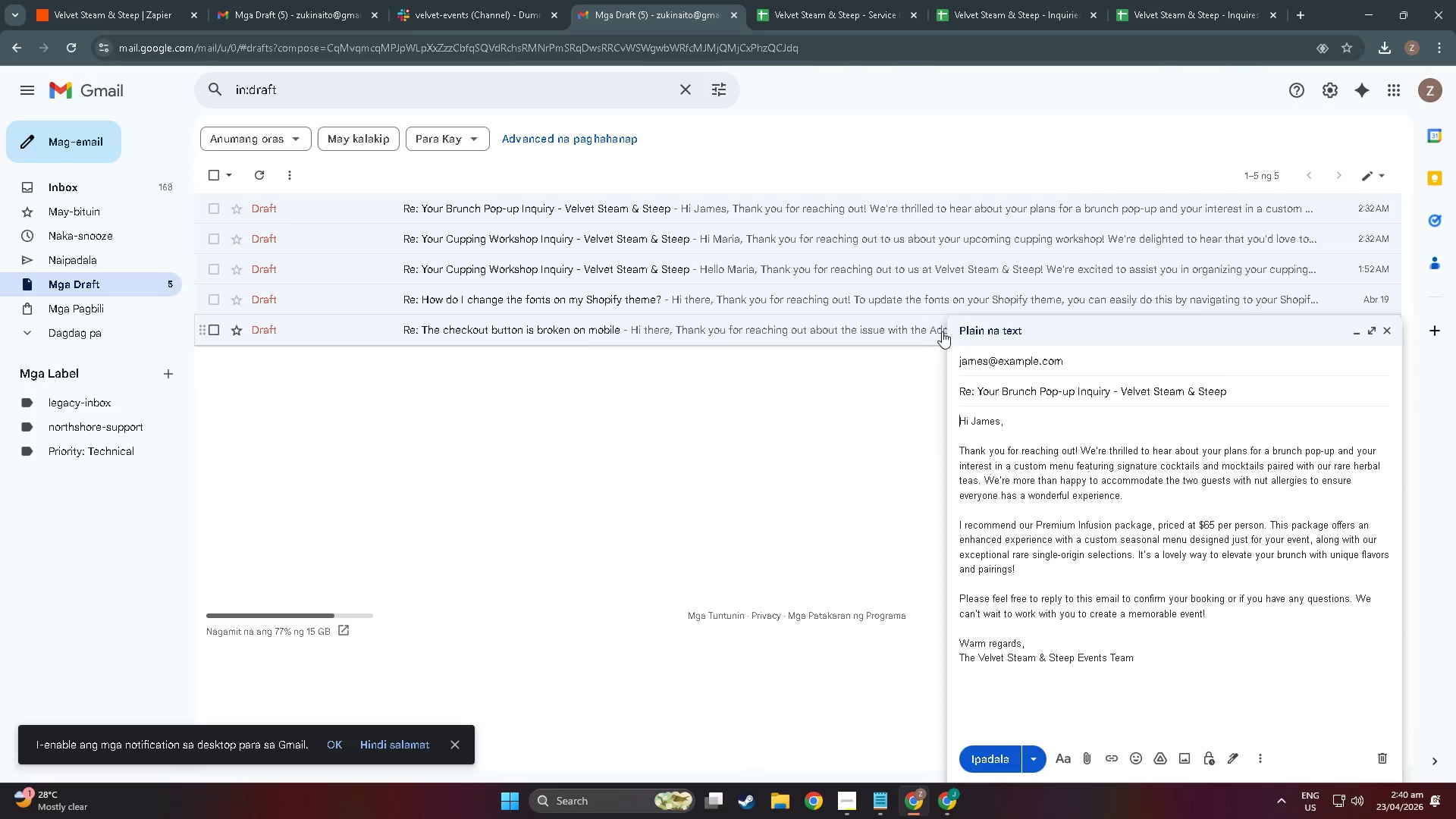 
key(Meta+Shift+ShiftLeft)
 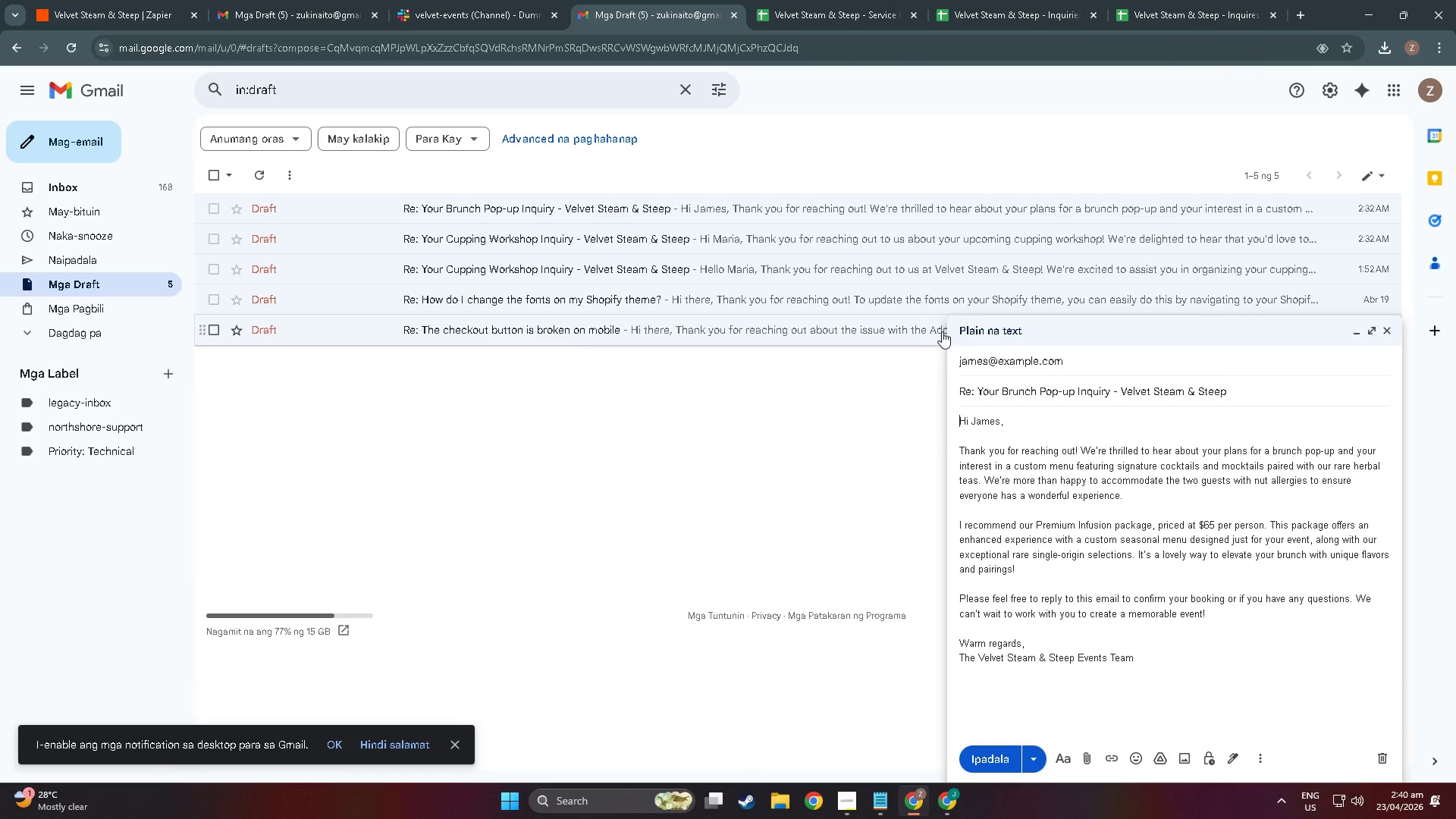 
key(Meta+Shift+S)
 